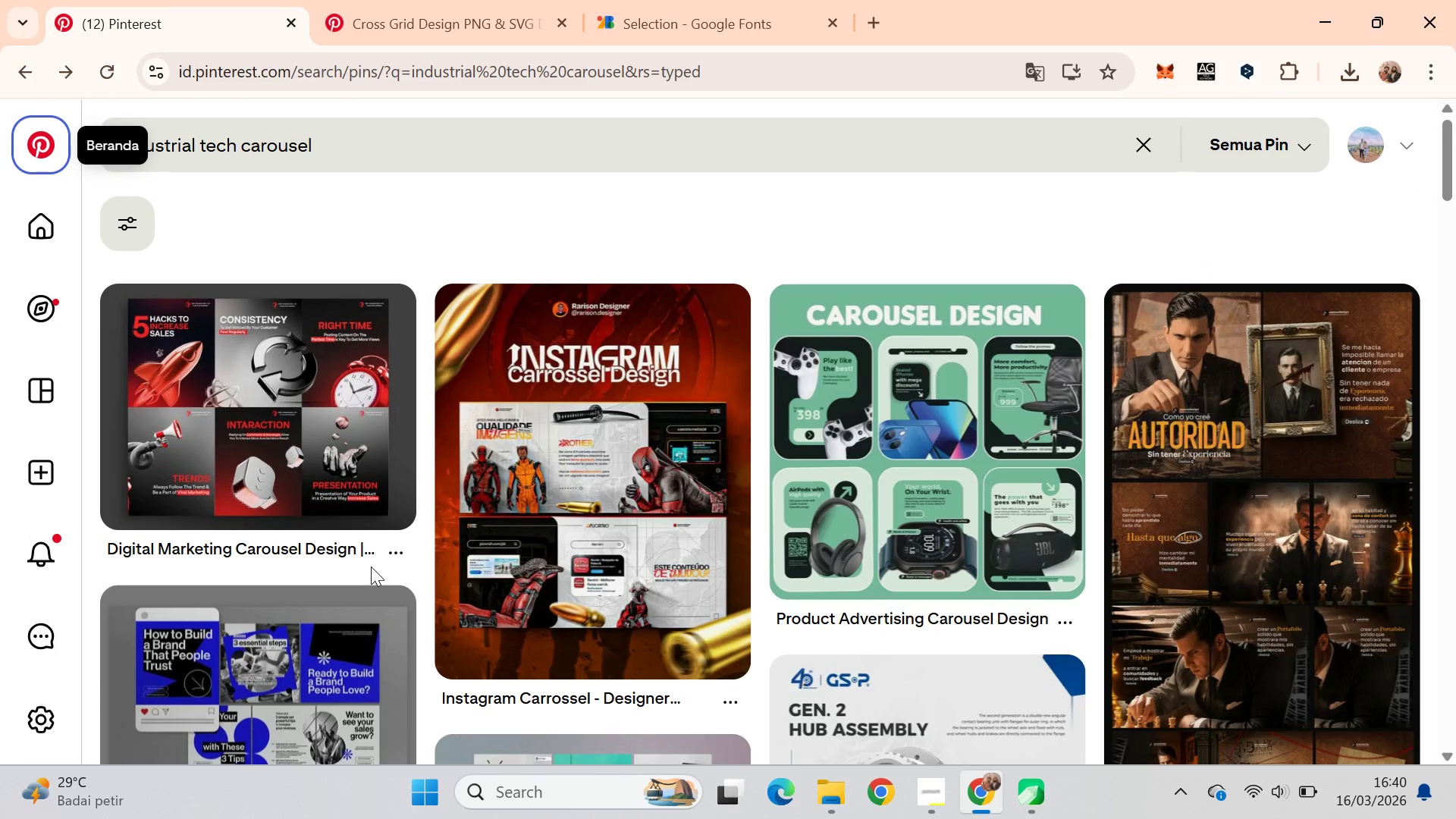 
key(Alt+AltLeft)
 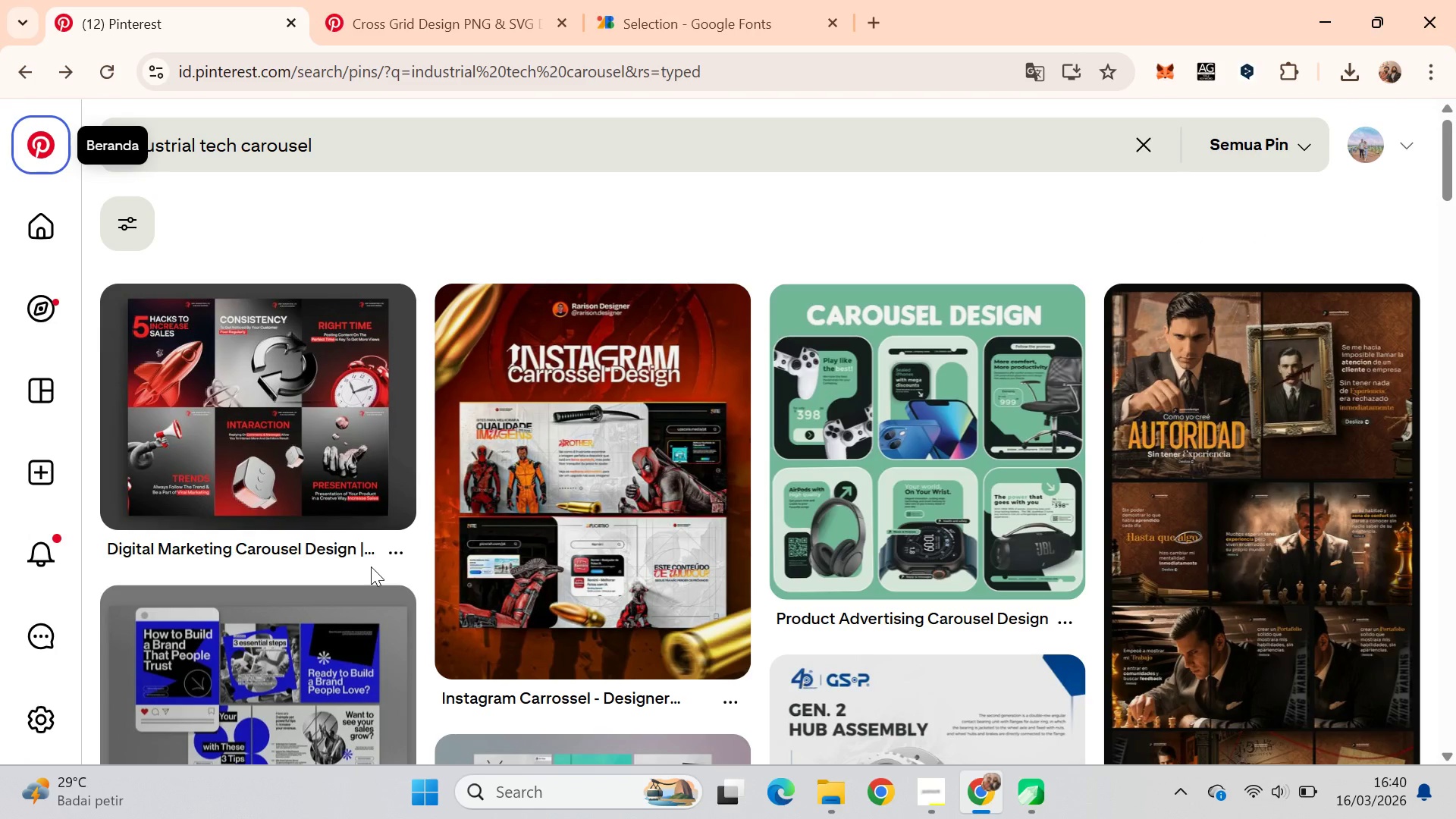 
key(Alt+Tab)
 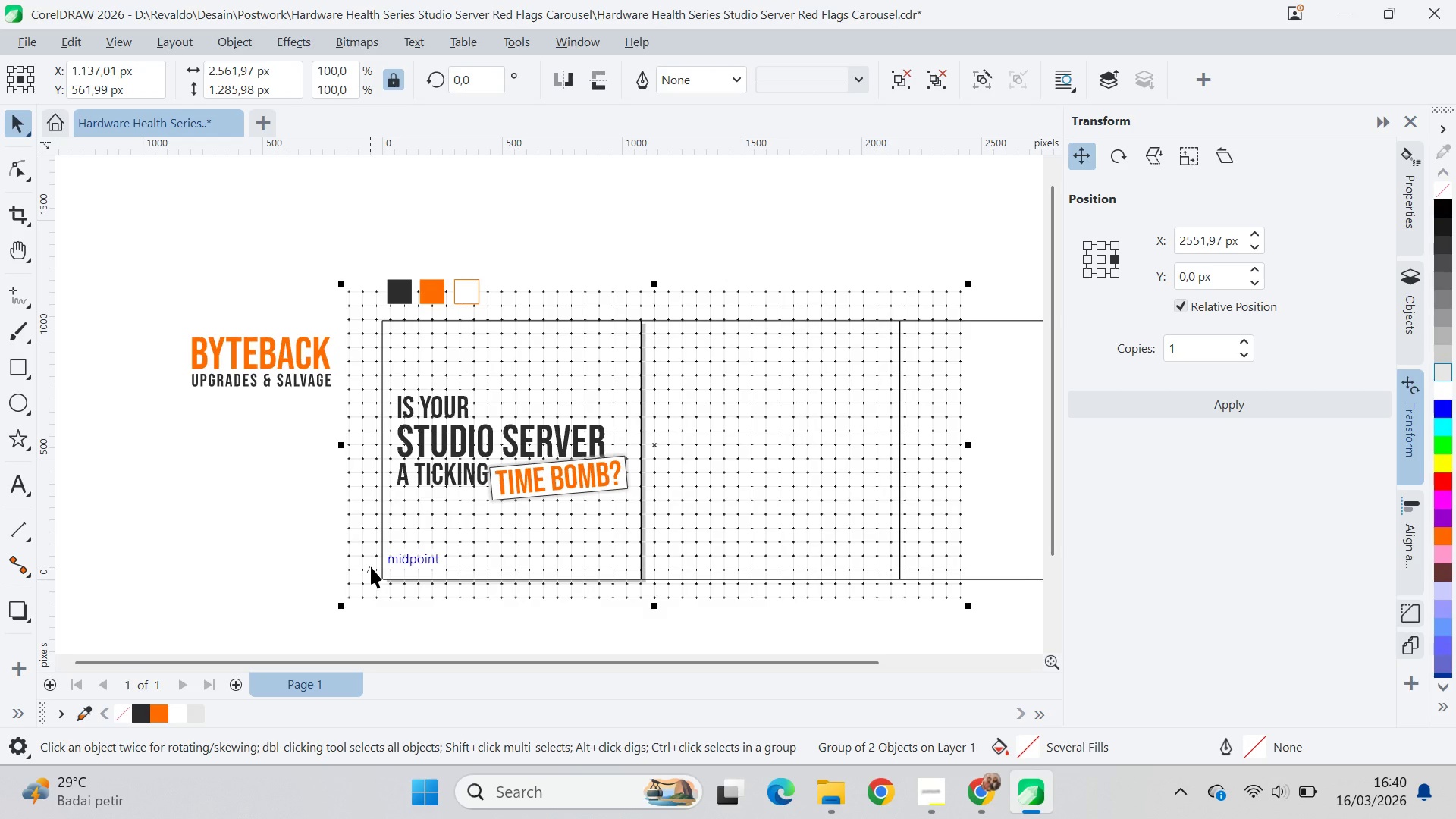 
scroll: coordinate [371, 566], scroll_direction: down, amount: 1.0
 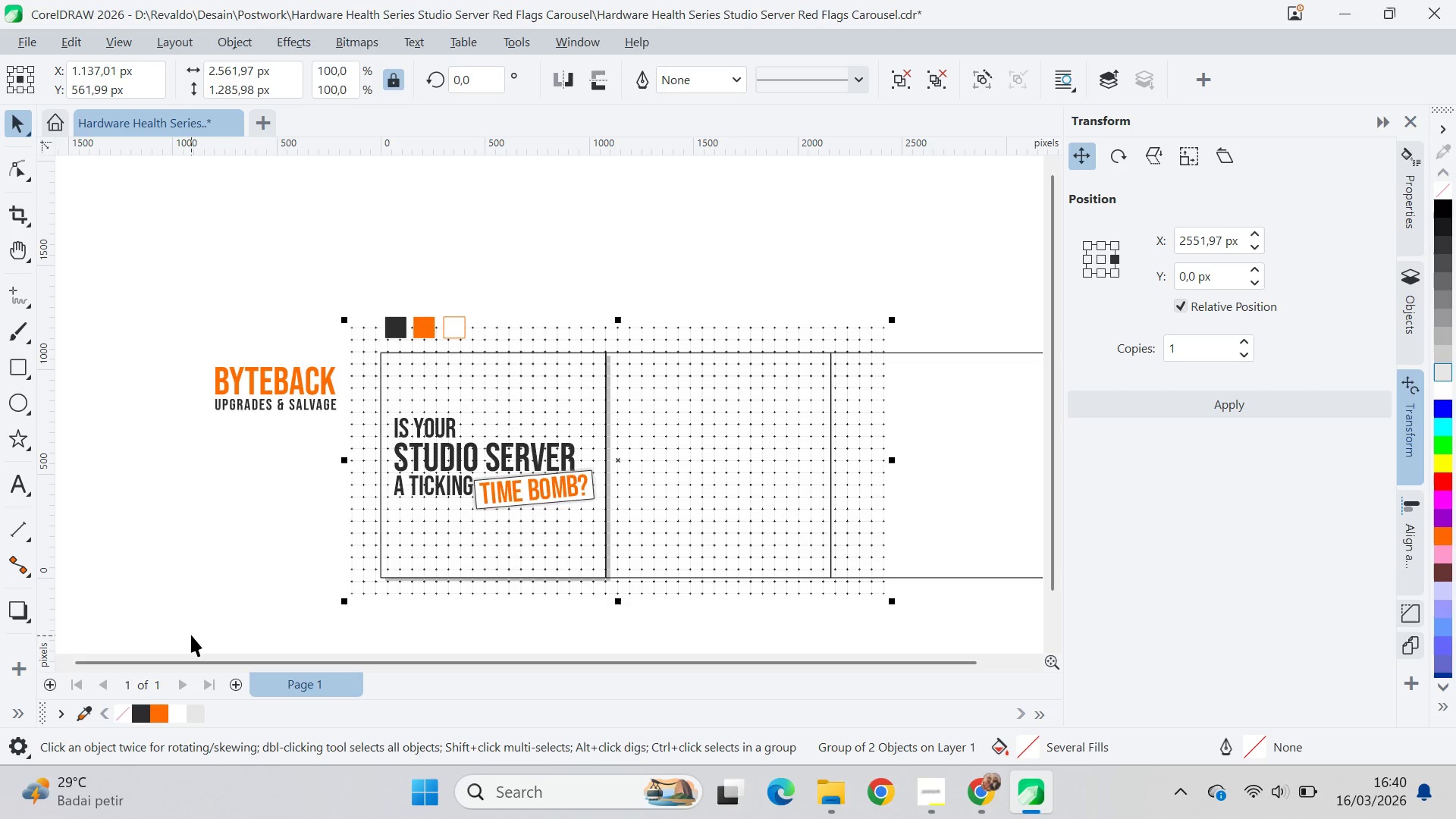 
wait(5.62)
 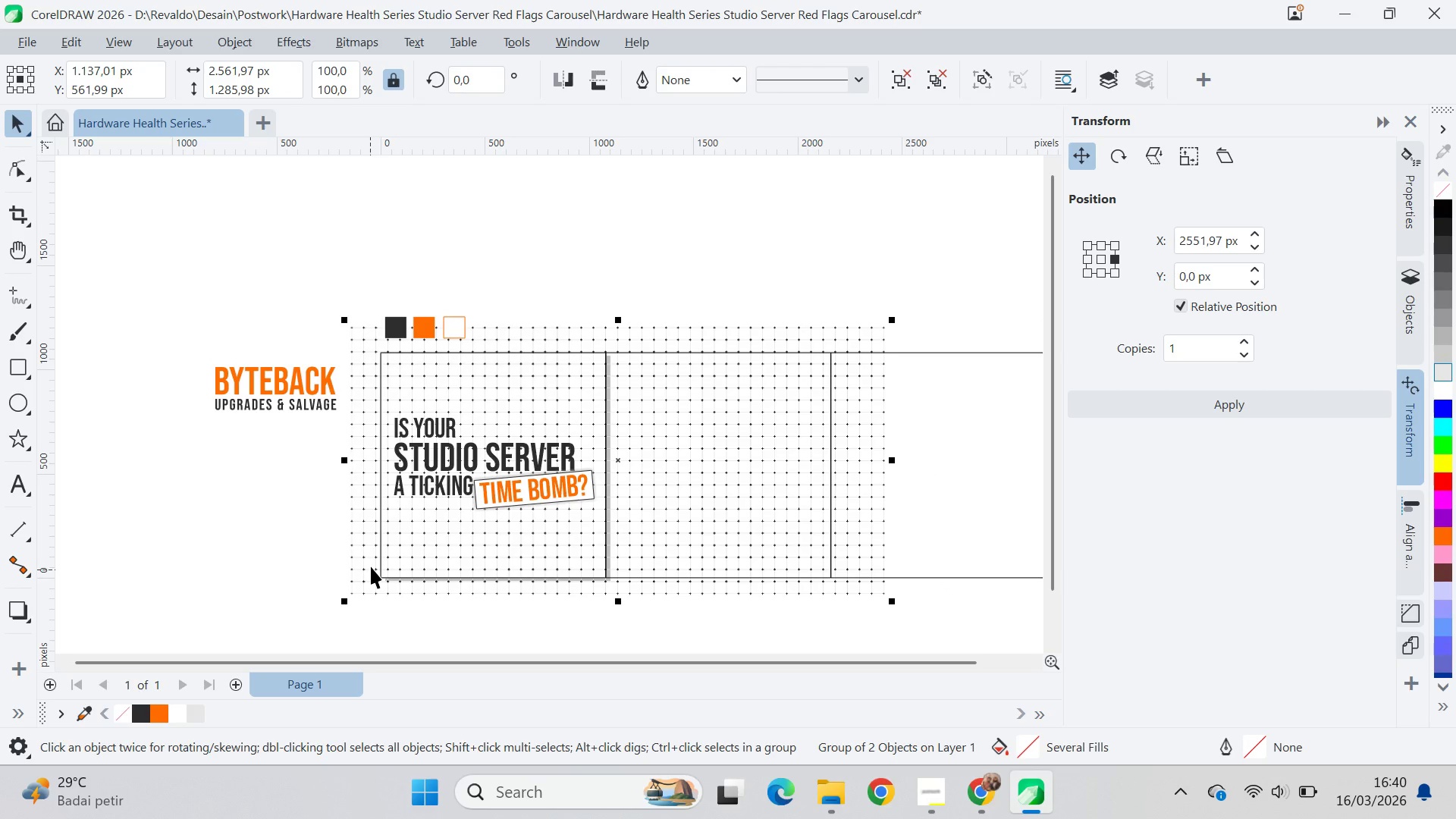 
left_click([193, 632])
 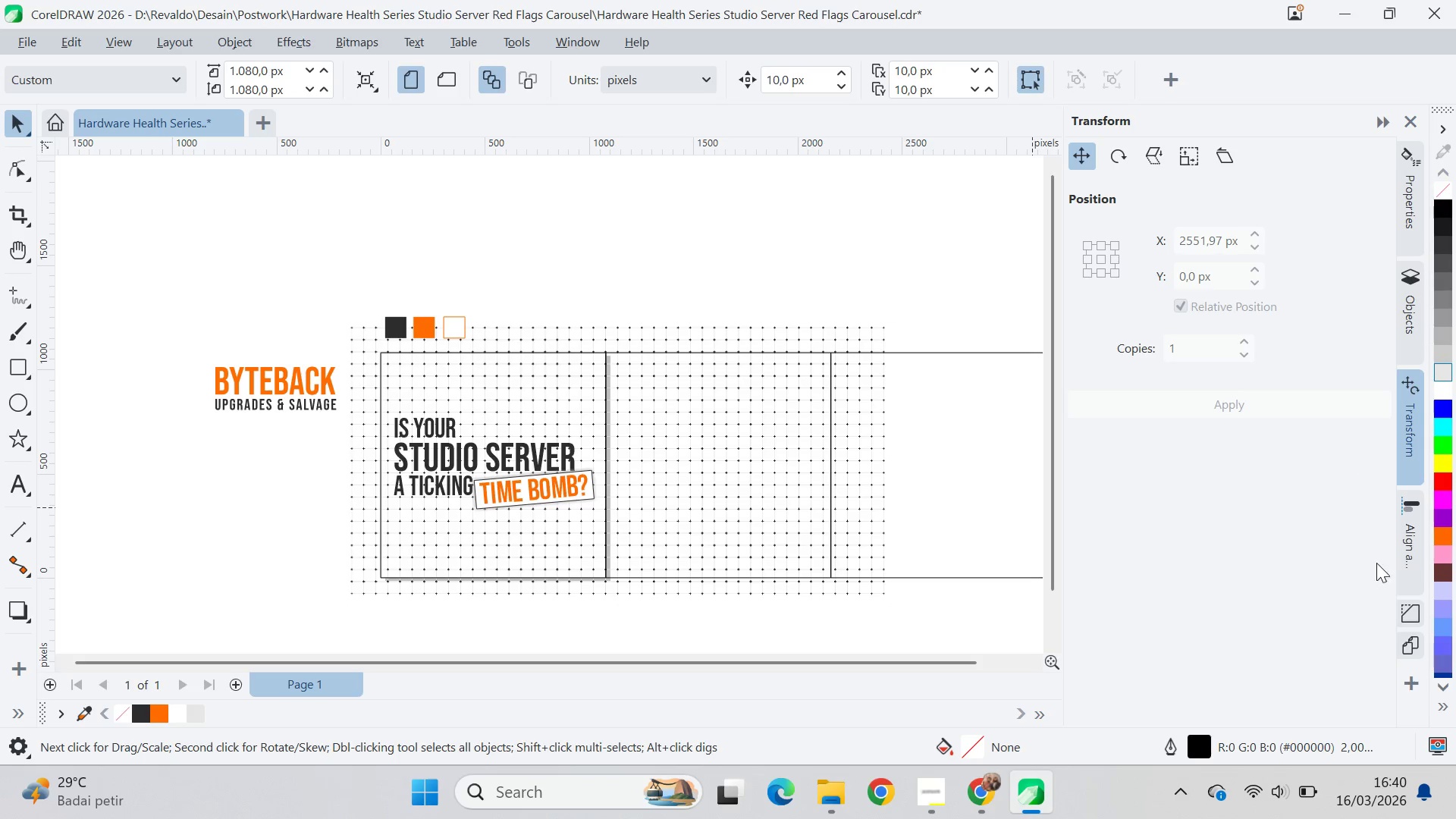 
key(Control+F)
 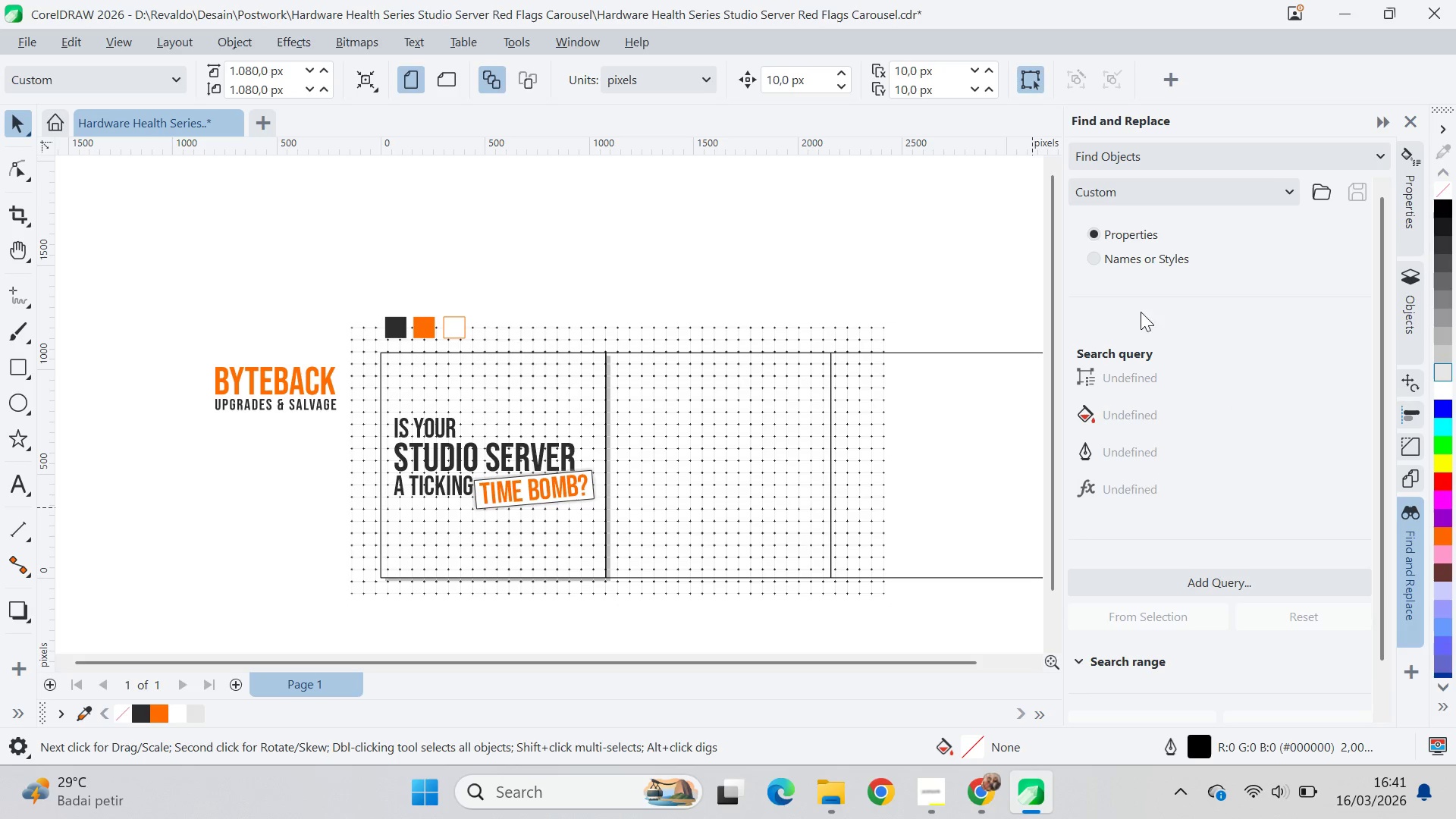 
left_click([1197, 196])
 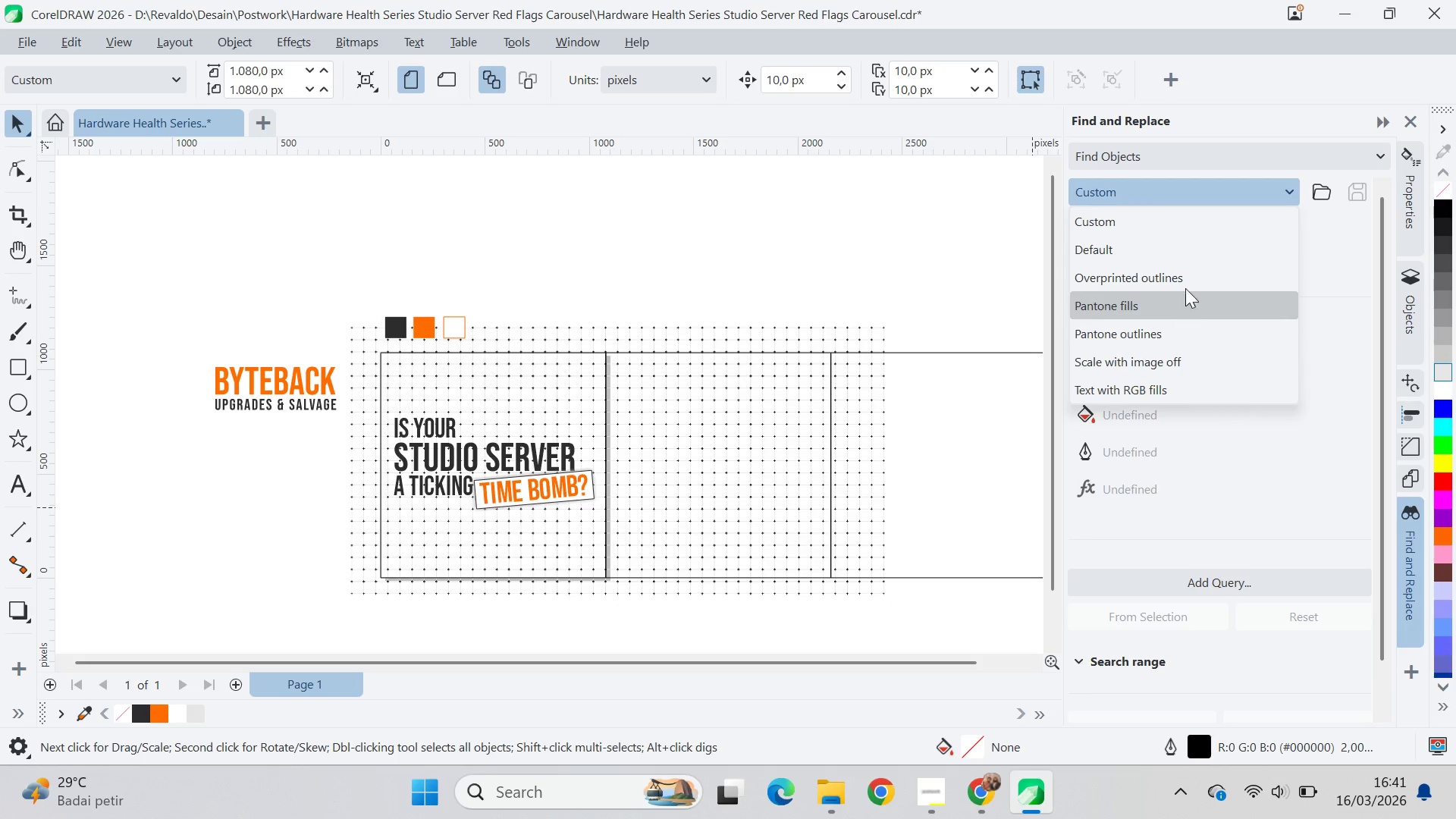 
left_click([1202, 188])
 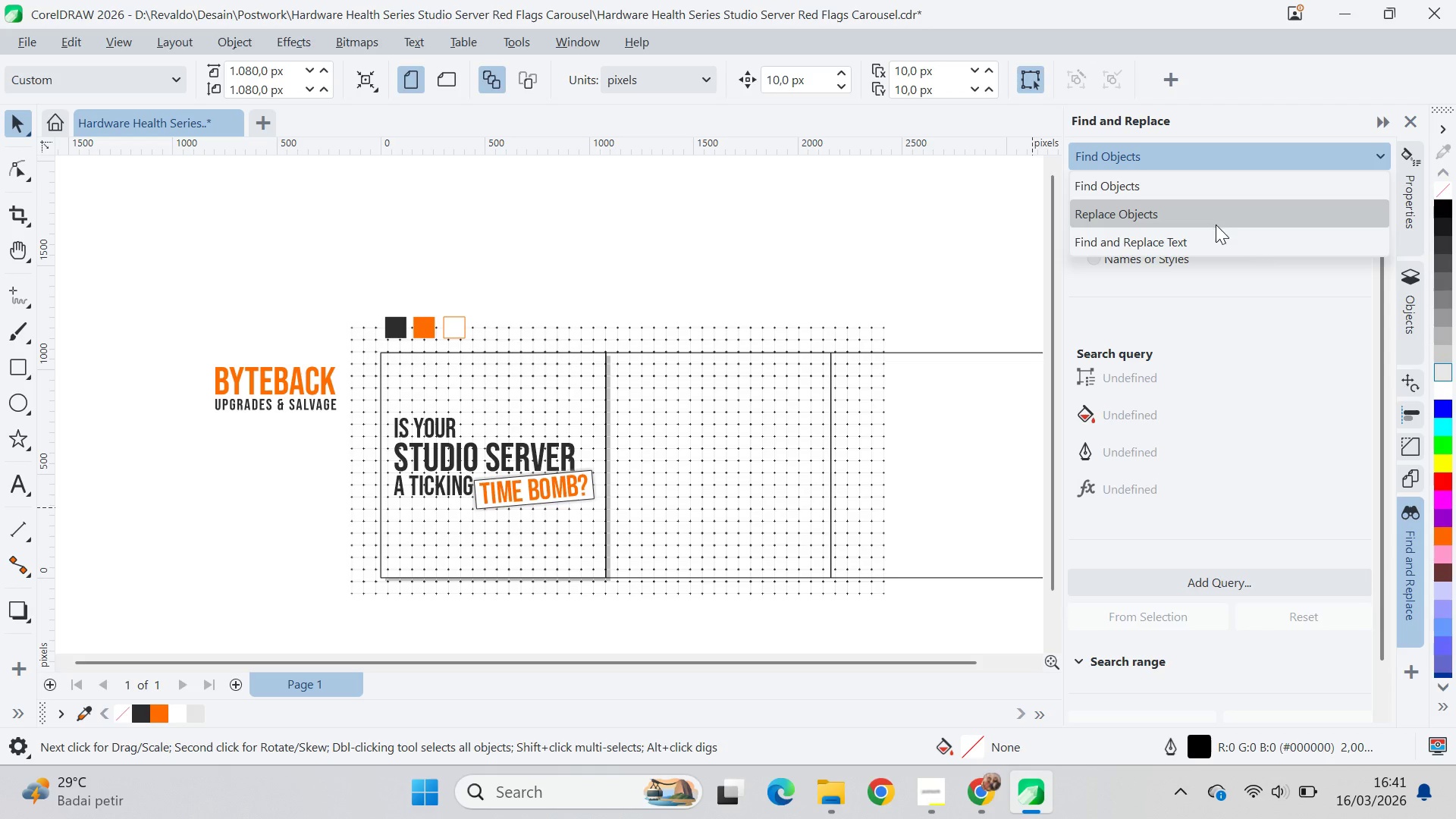 
left_click([1219, 236])
 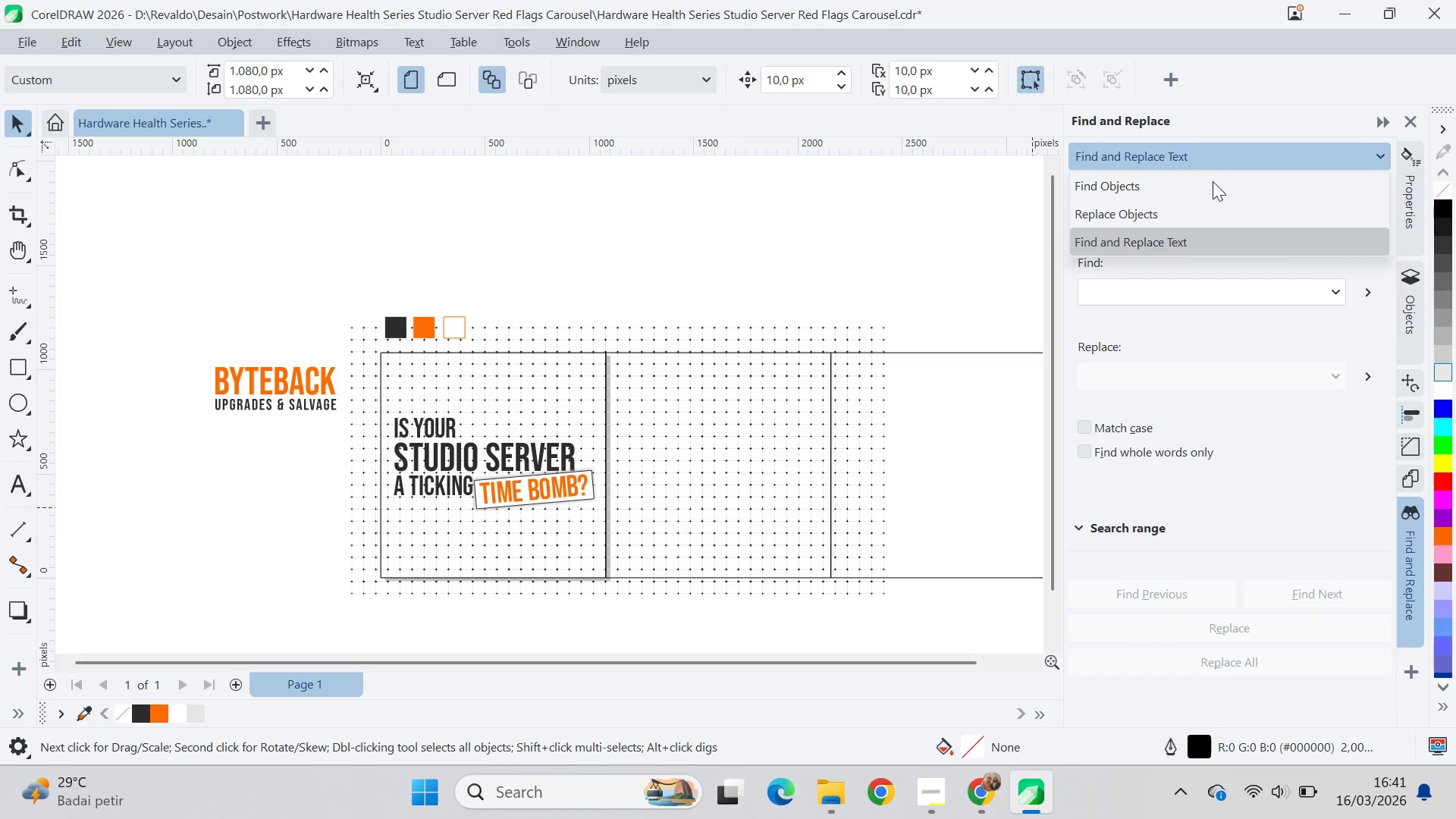 
double_click([1213, 212])
 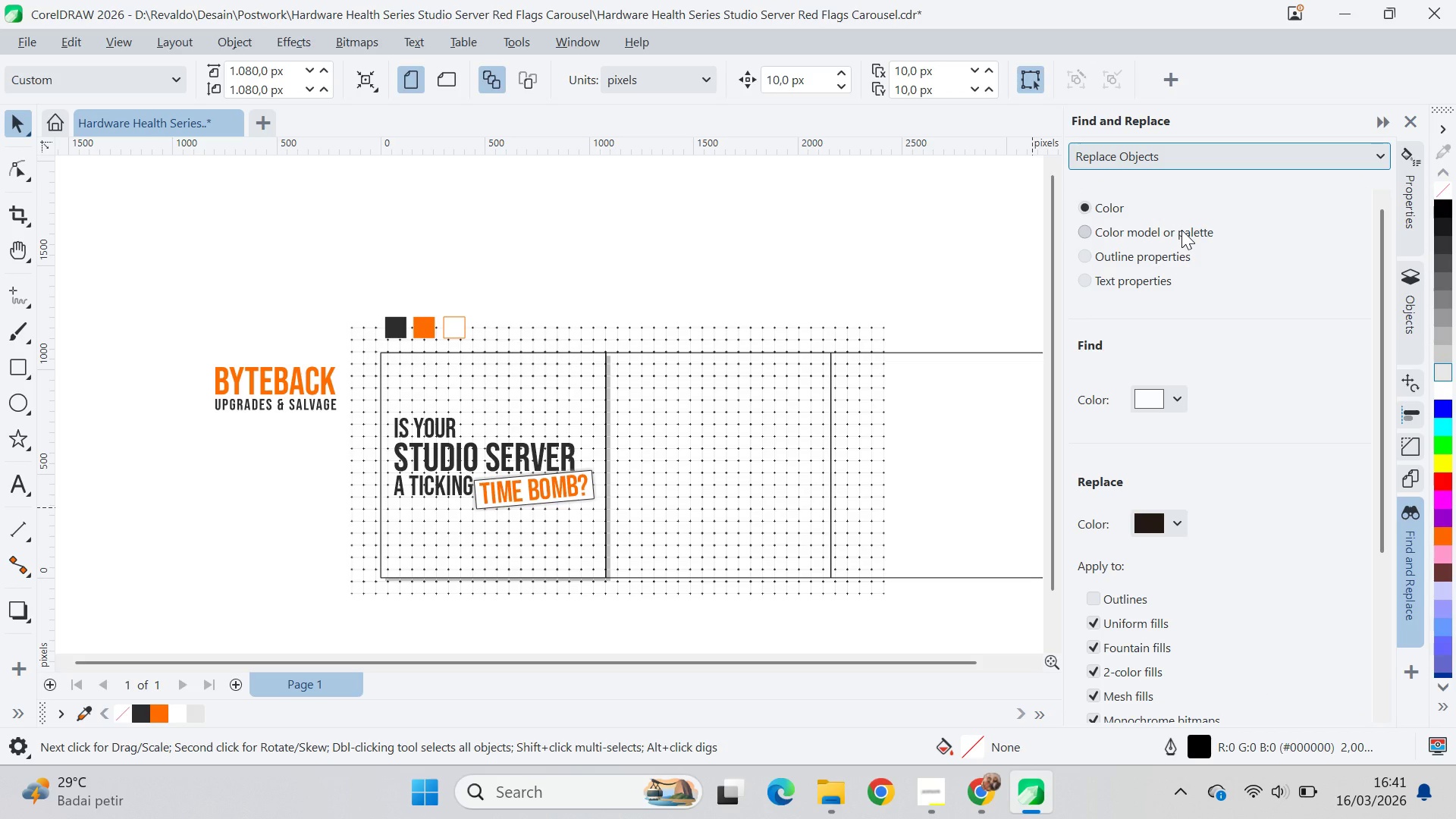 
left_click([1088, 205])
 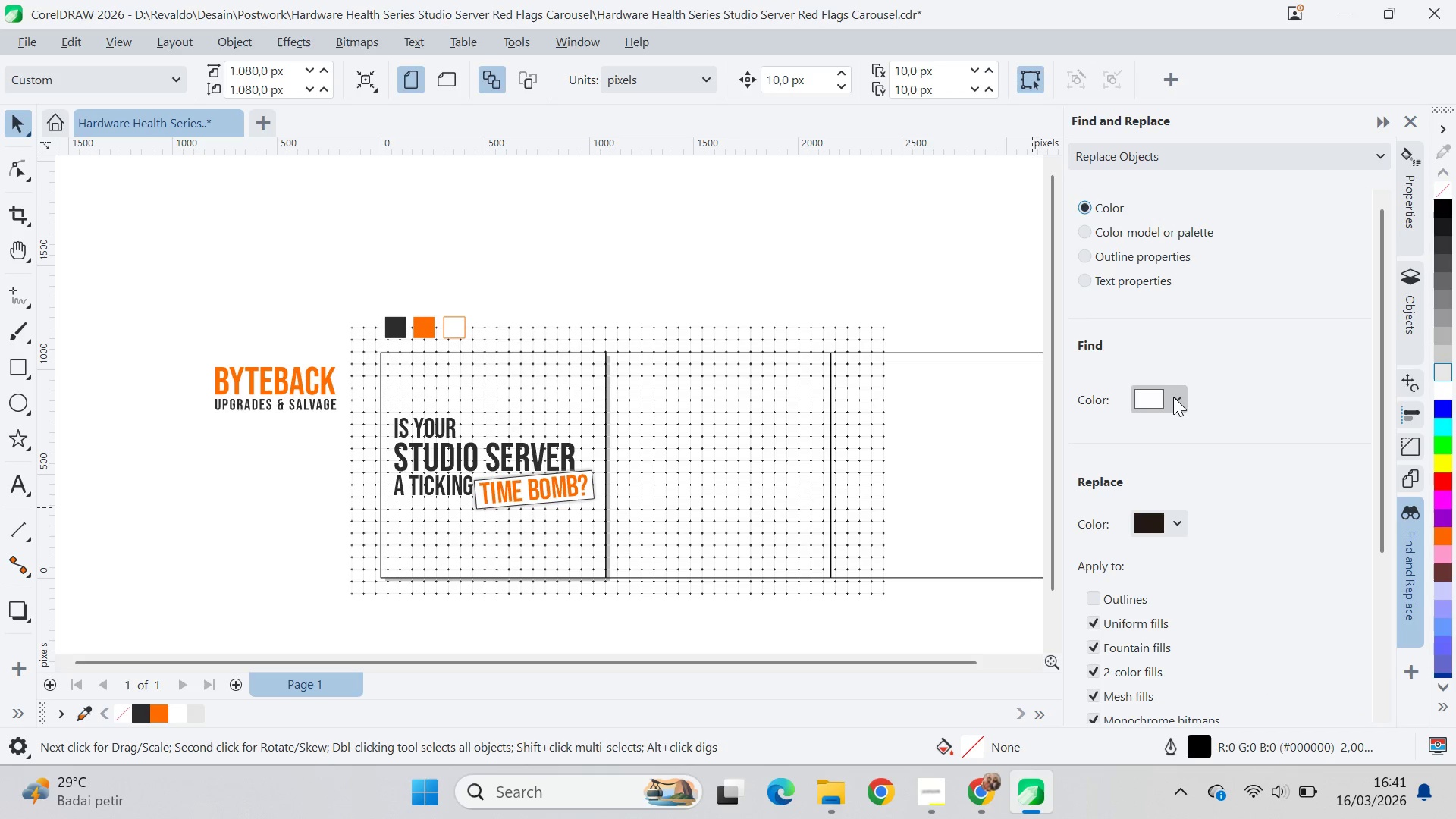 
left_click([1173, 397])
 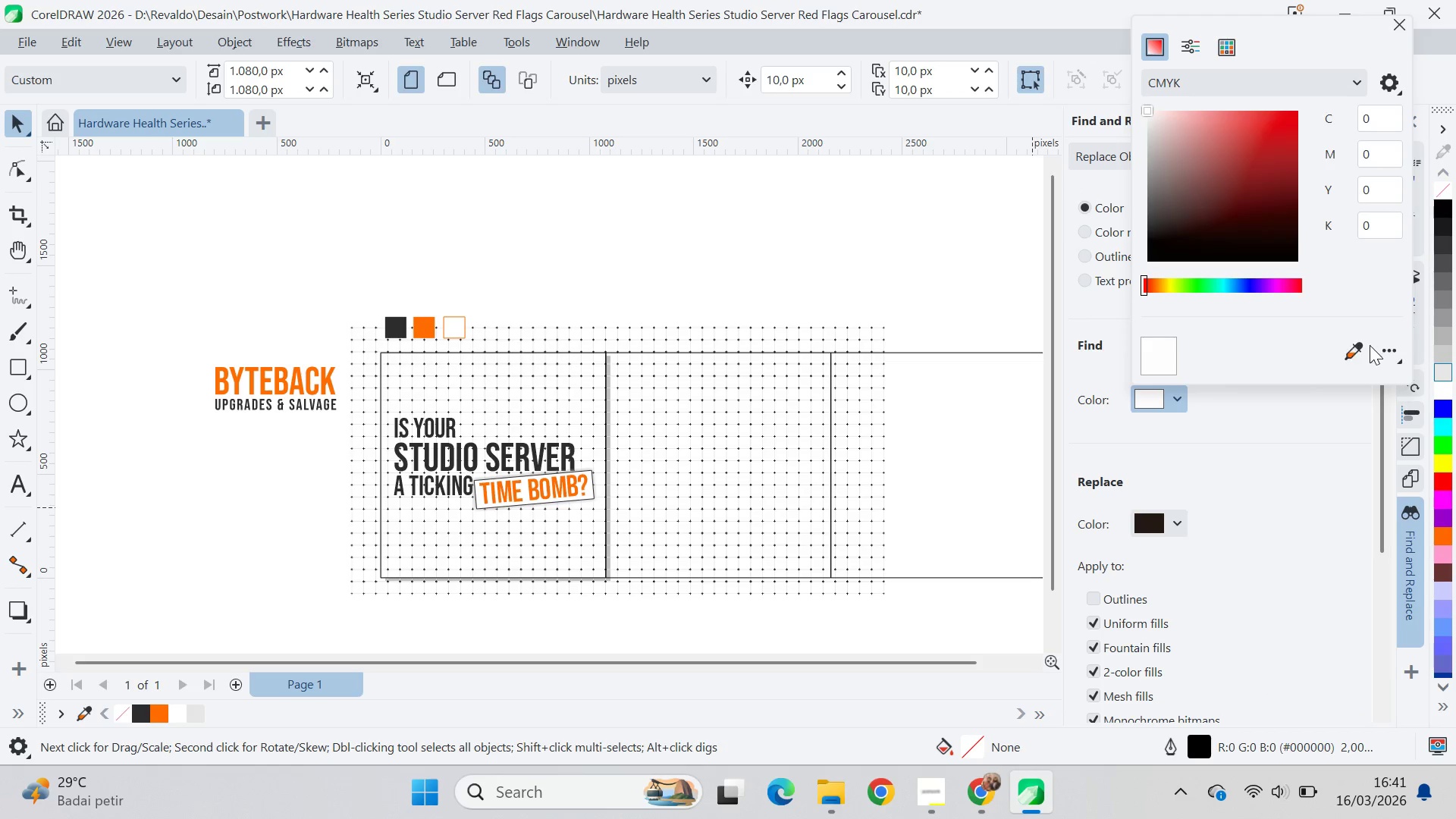 
left_click([1351, 356])
 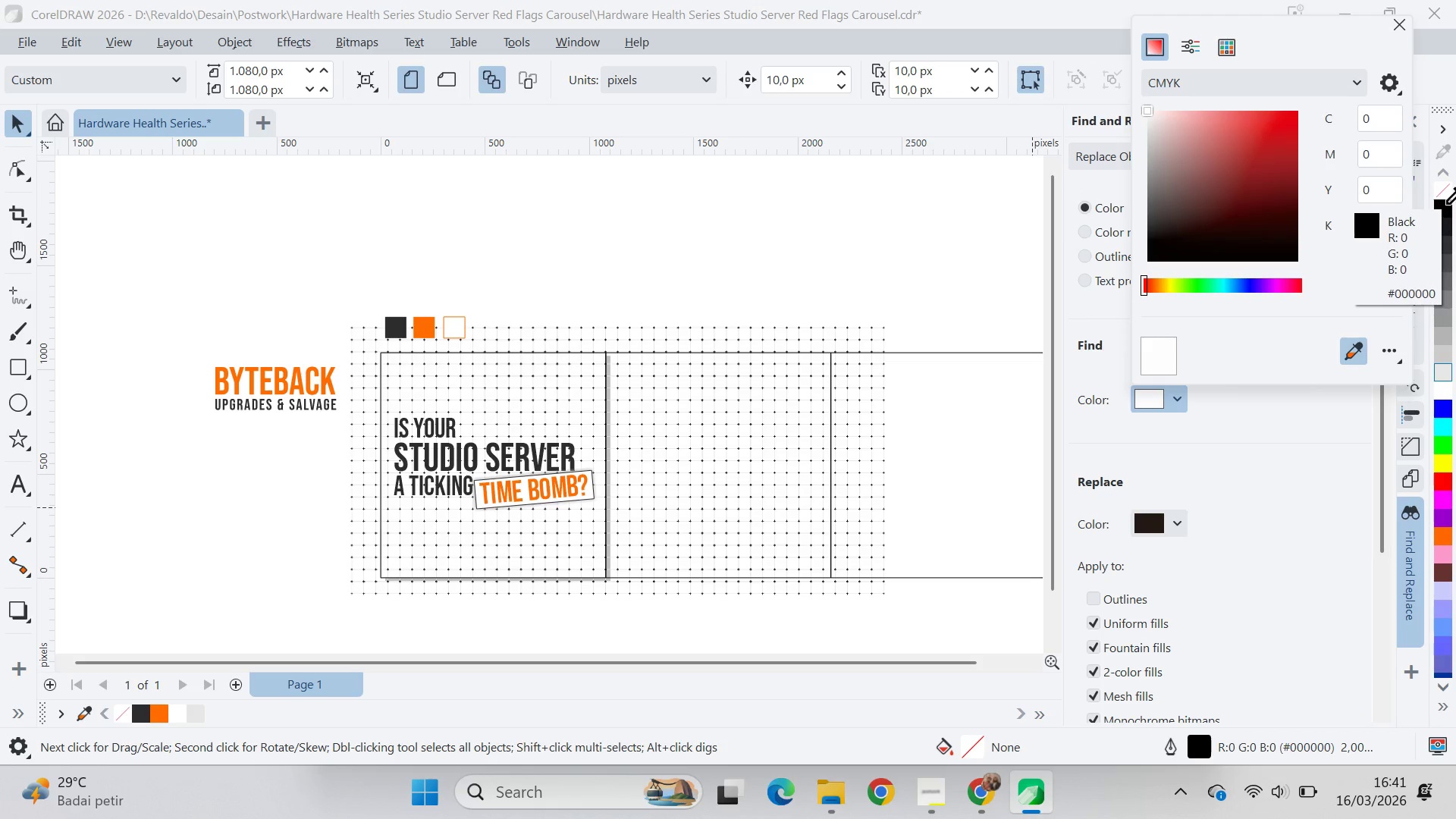 
left_click([1445, 202])
 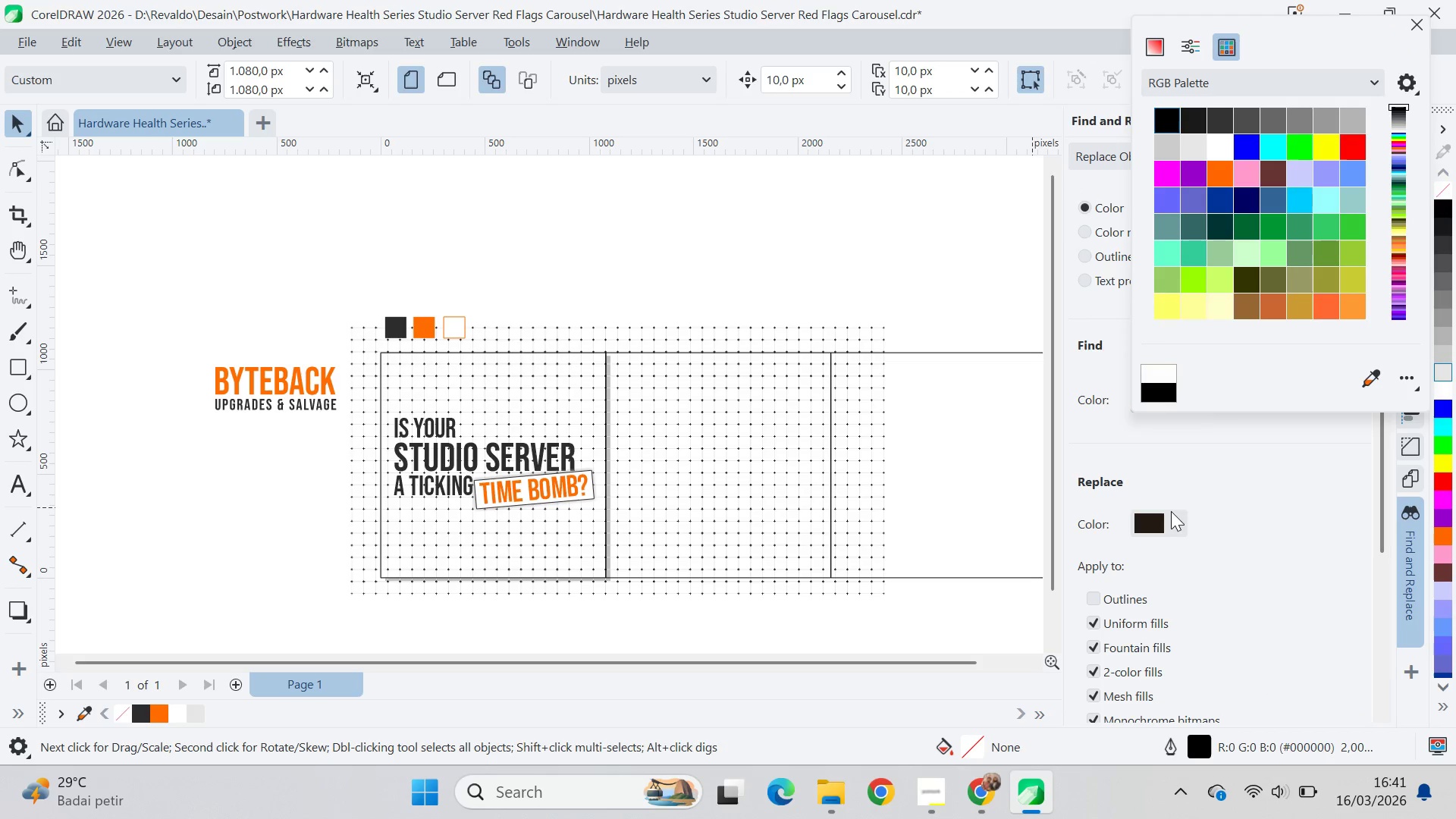 
left_click([1172, 514])
 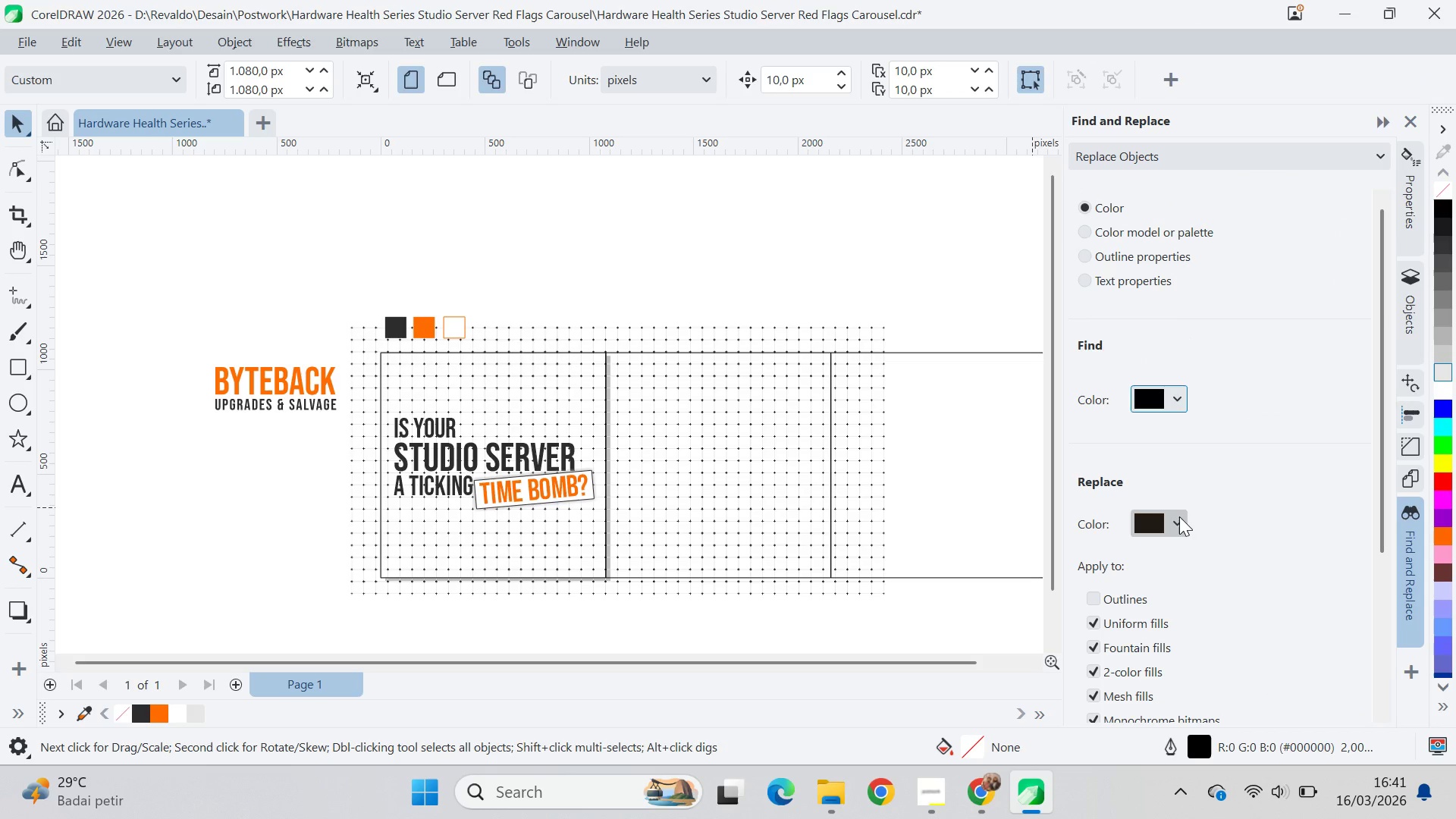 
left_click([1179, 516])
 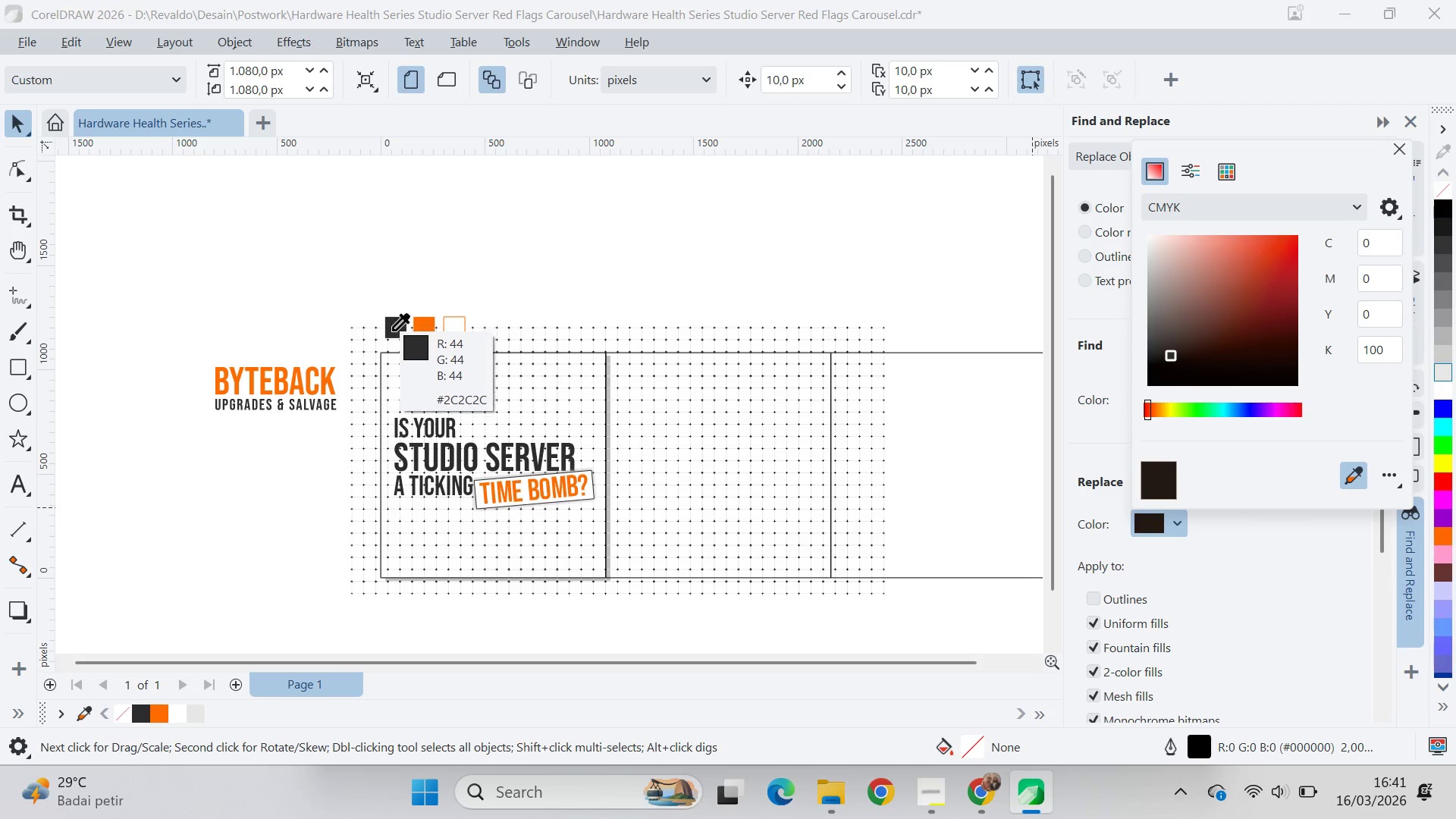 
left_click([138, 714])
 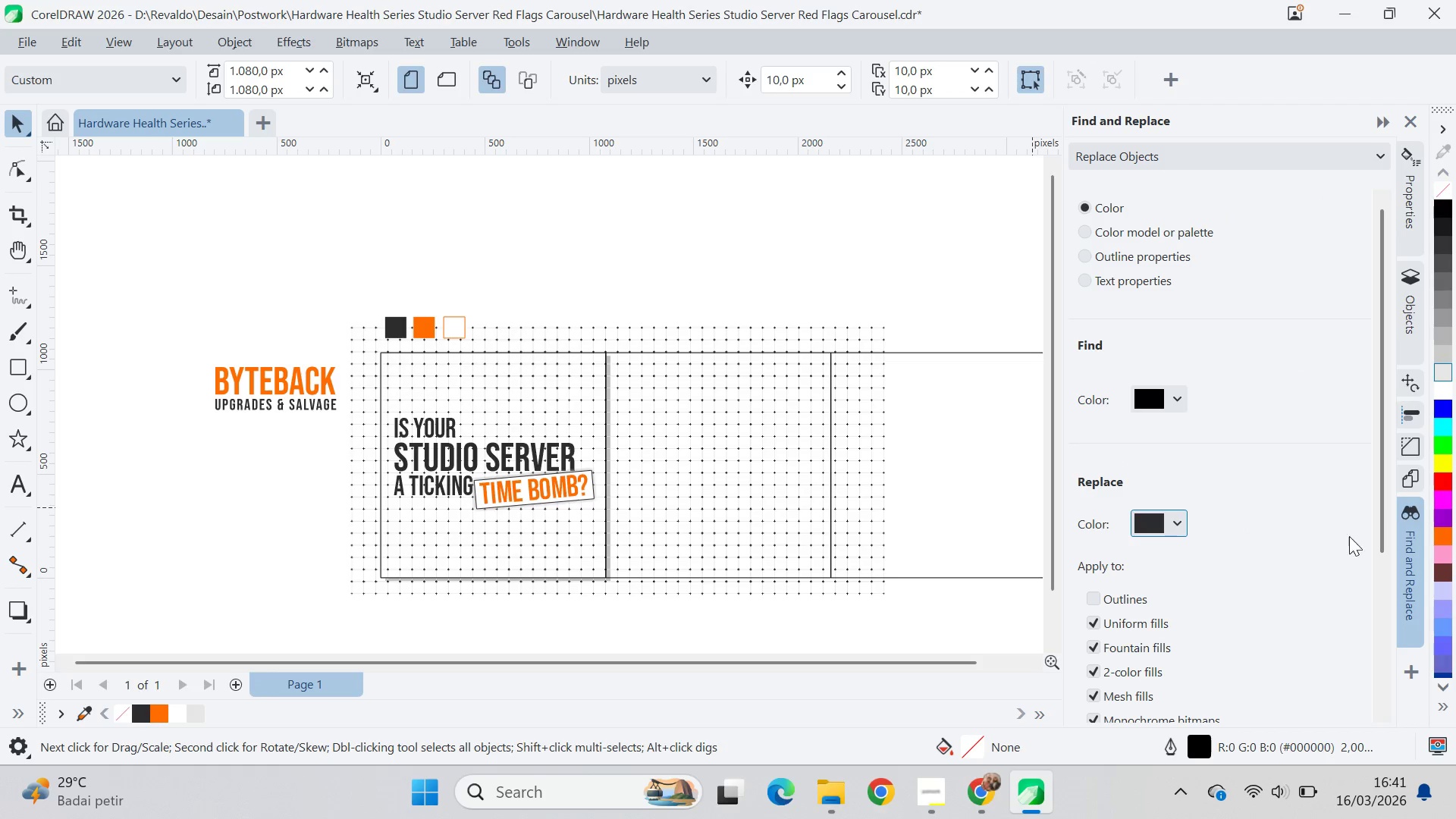 
left_click_drag(start_coordinate=[1385, 510], to_coordinate=[1351, 648])
 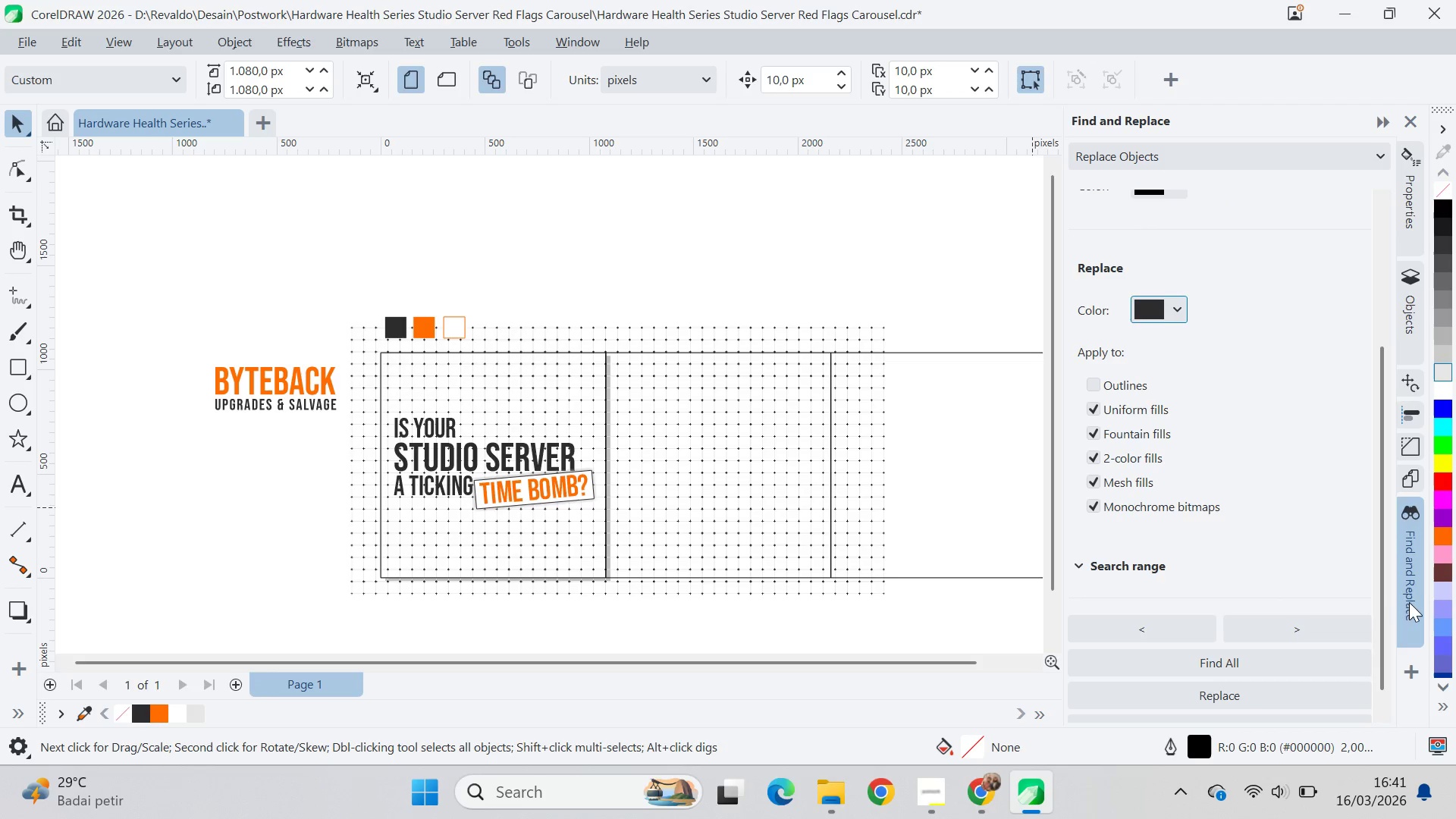 
left_click_drag(start_coordinate=[1376, 586], to_coordinate=[1373, 632])
 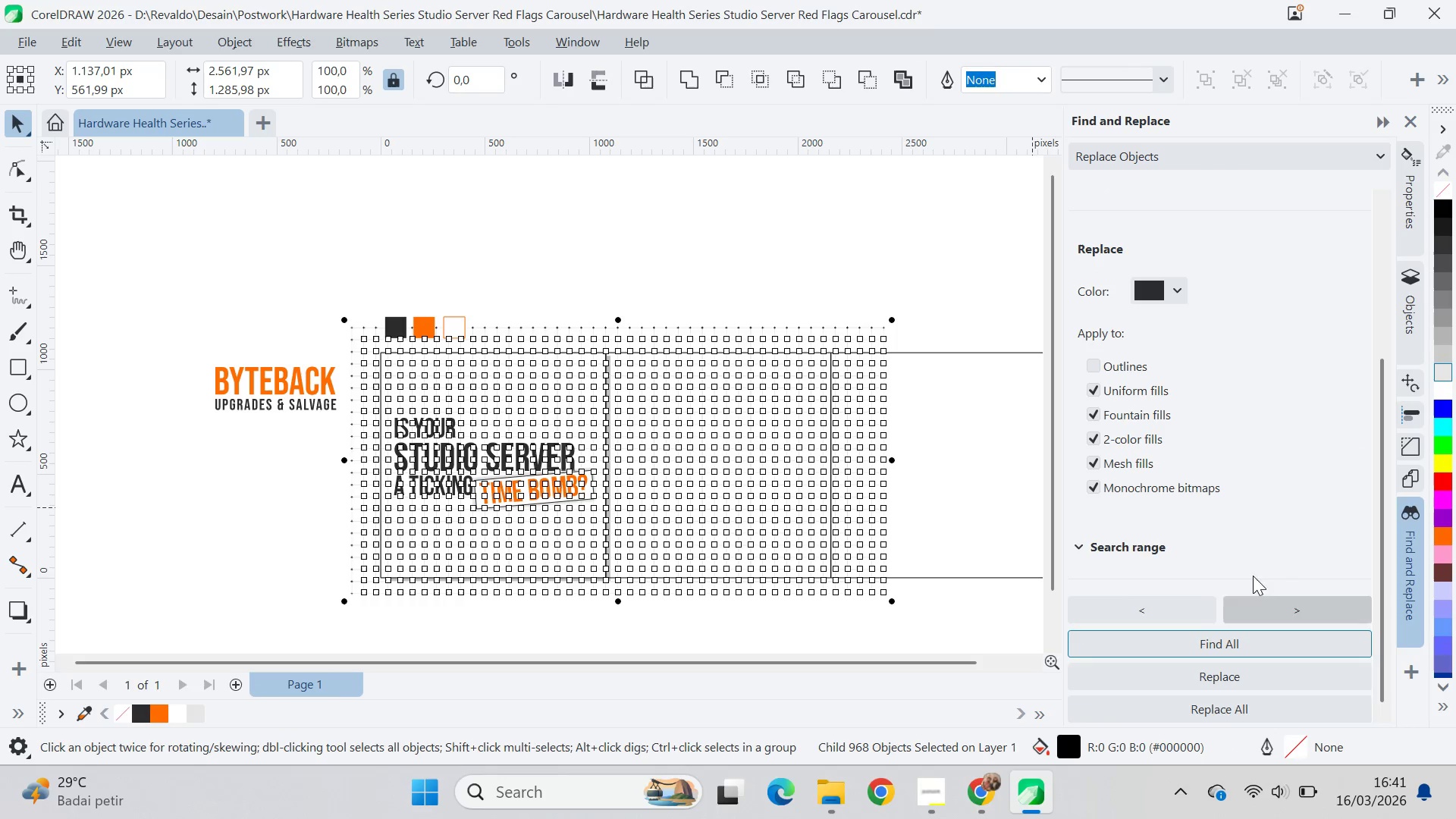 
left_click([1248, 702])
 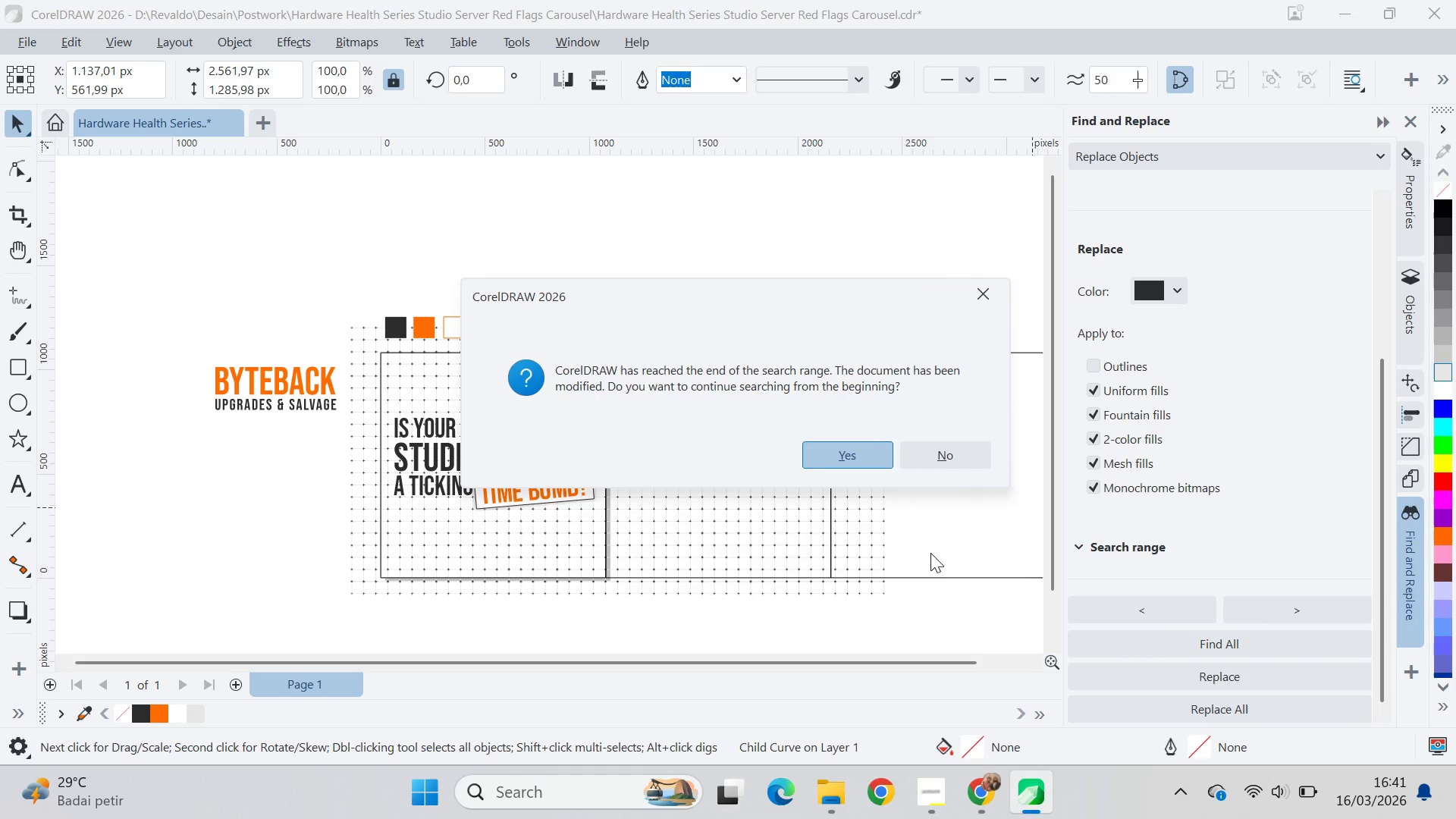 
wait(7.02)
 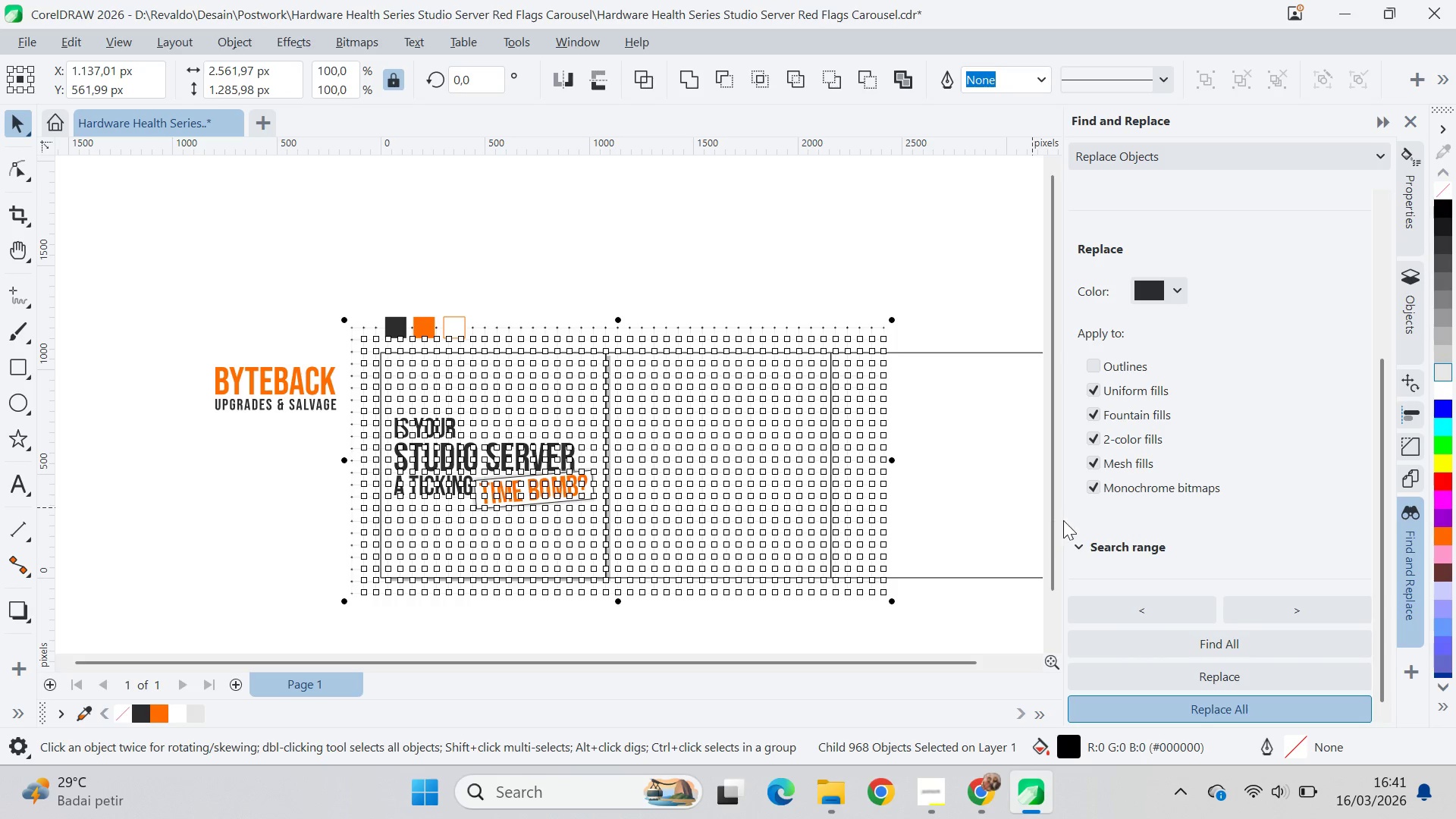 
double_click([942, 623])
 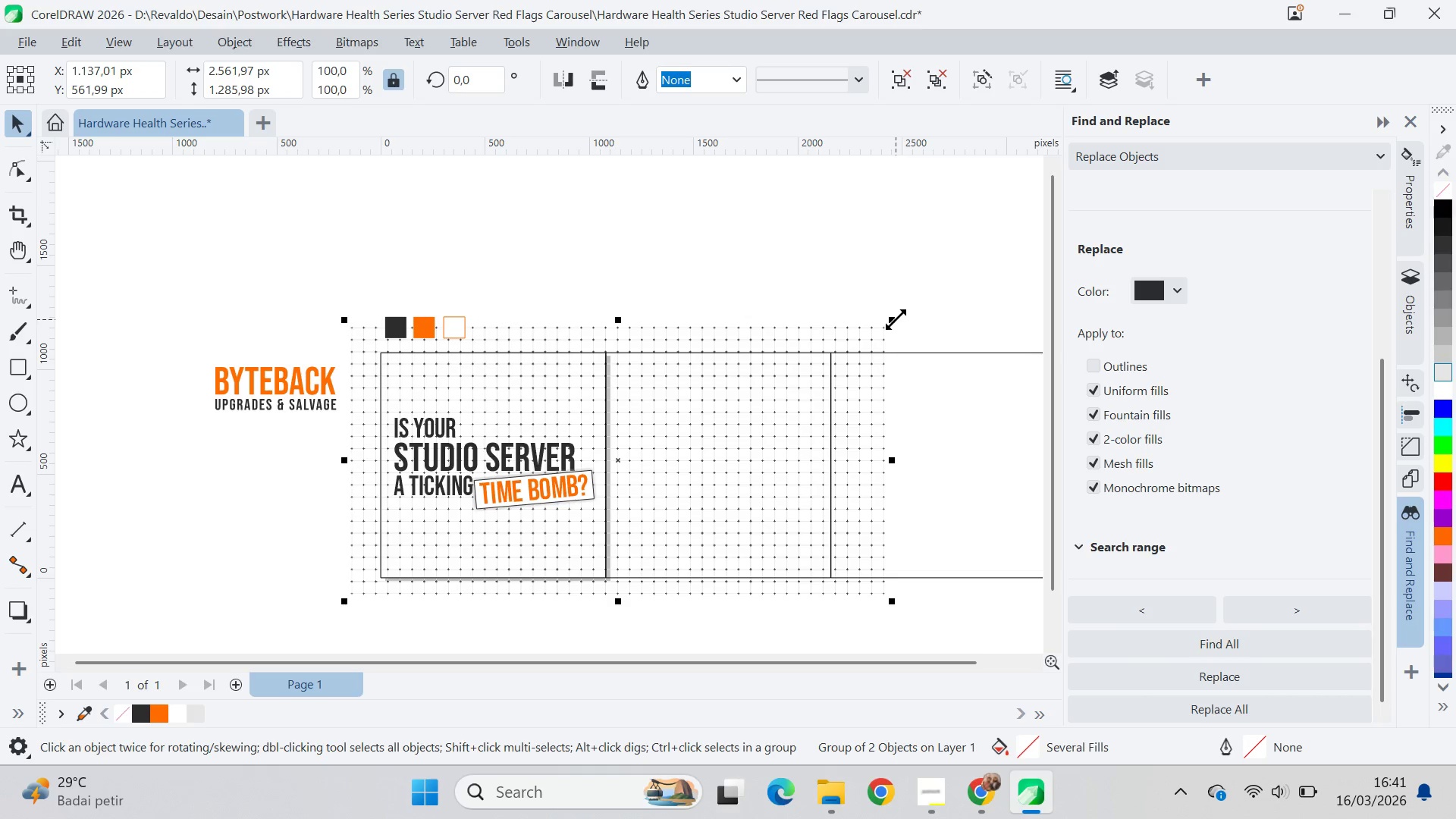 
hold_key(key=ShiftLeft, duration=1.5)
left_click_drag(start_coordinate=[896, 319], to_coordinate=[927, 332])
 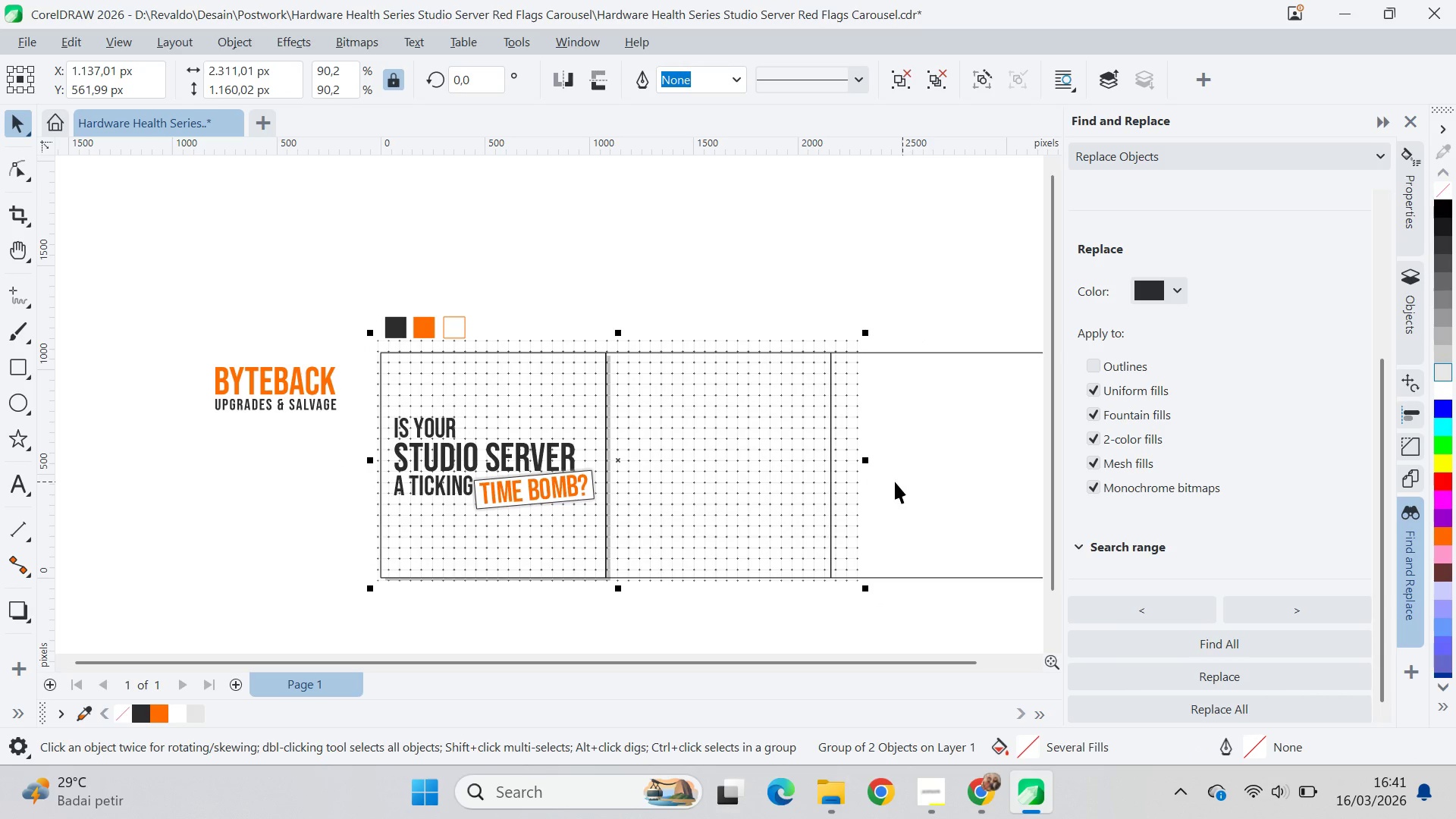 
hold_key(key=ShiftLeft, duration=1.5)
 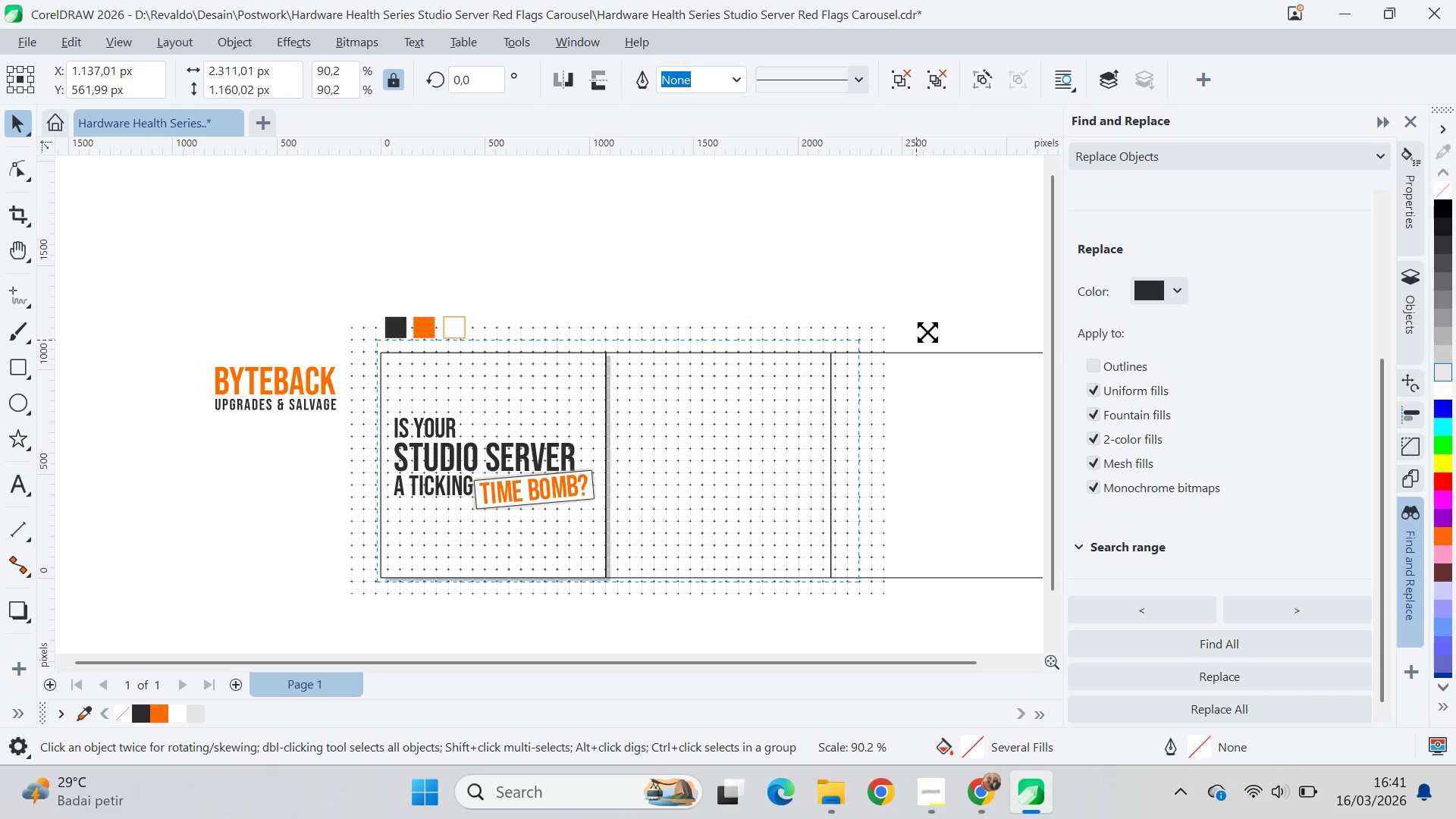 
hold_key(key=ShiftLeft, duration=1.06)
 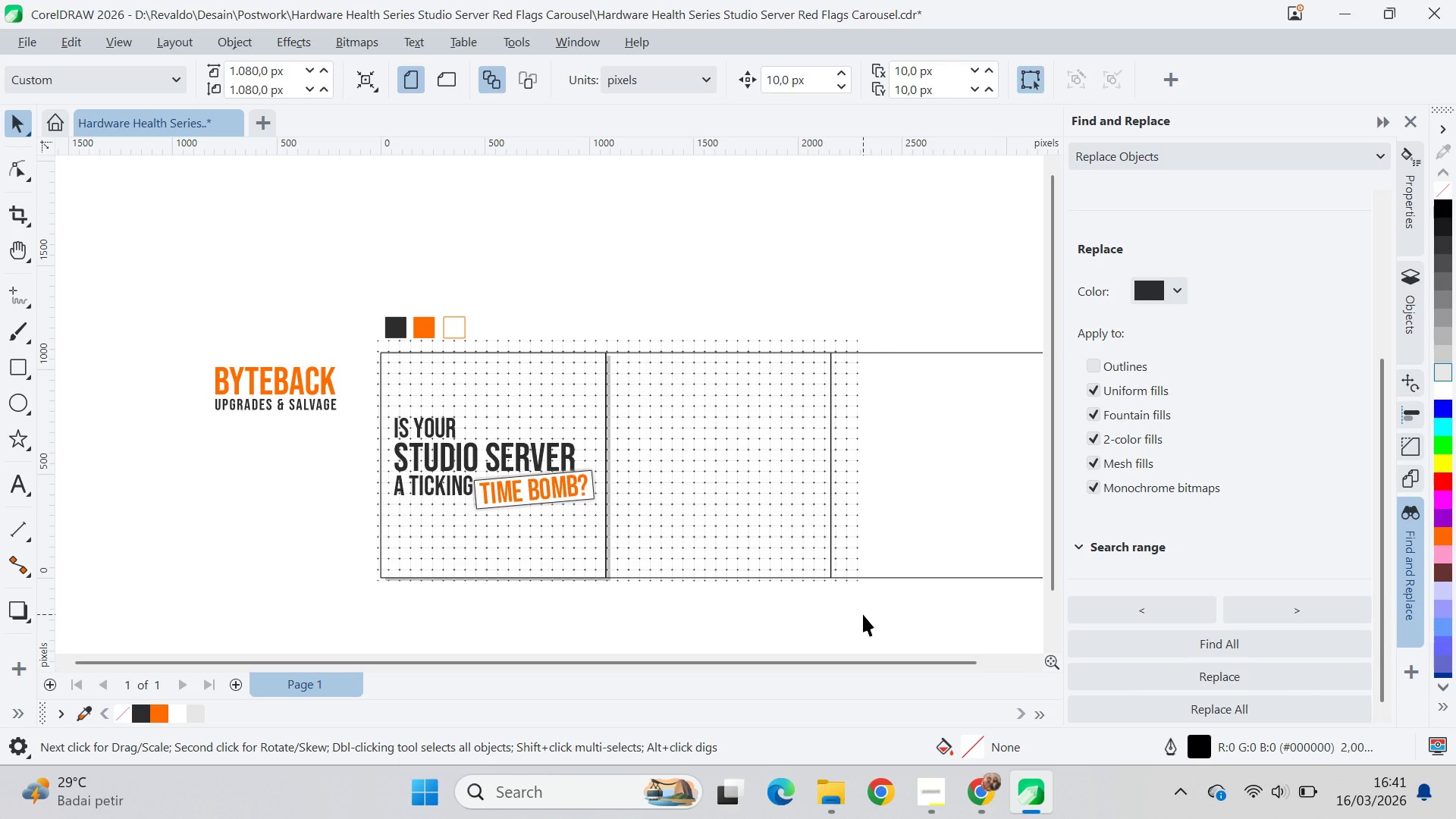 
key(Alt+AltLeft)
 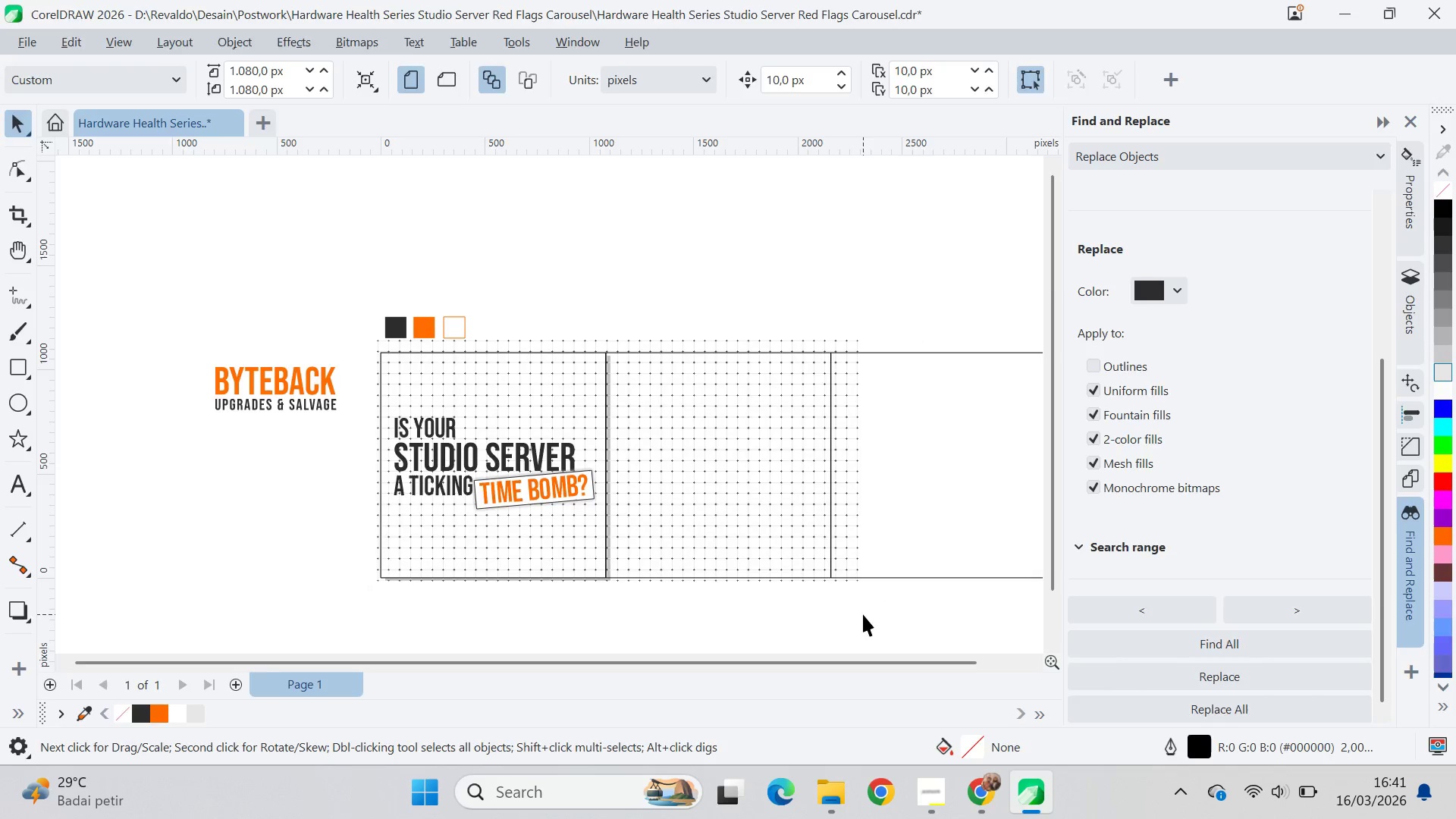 
key(Alt+Tab)
 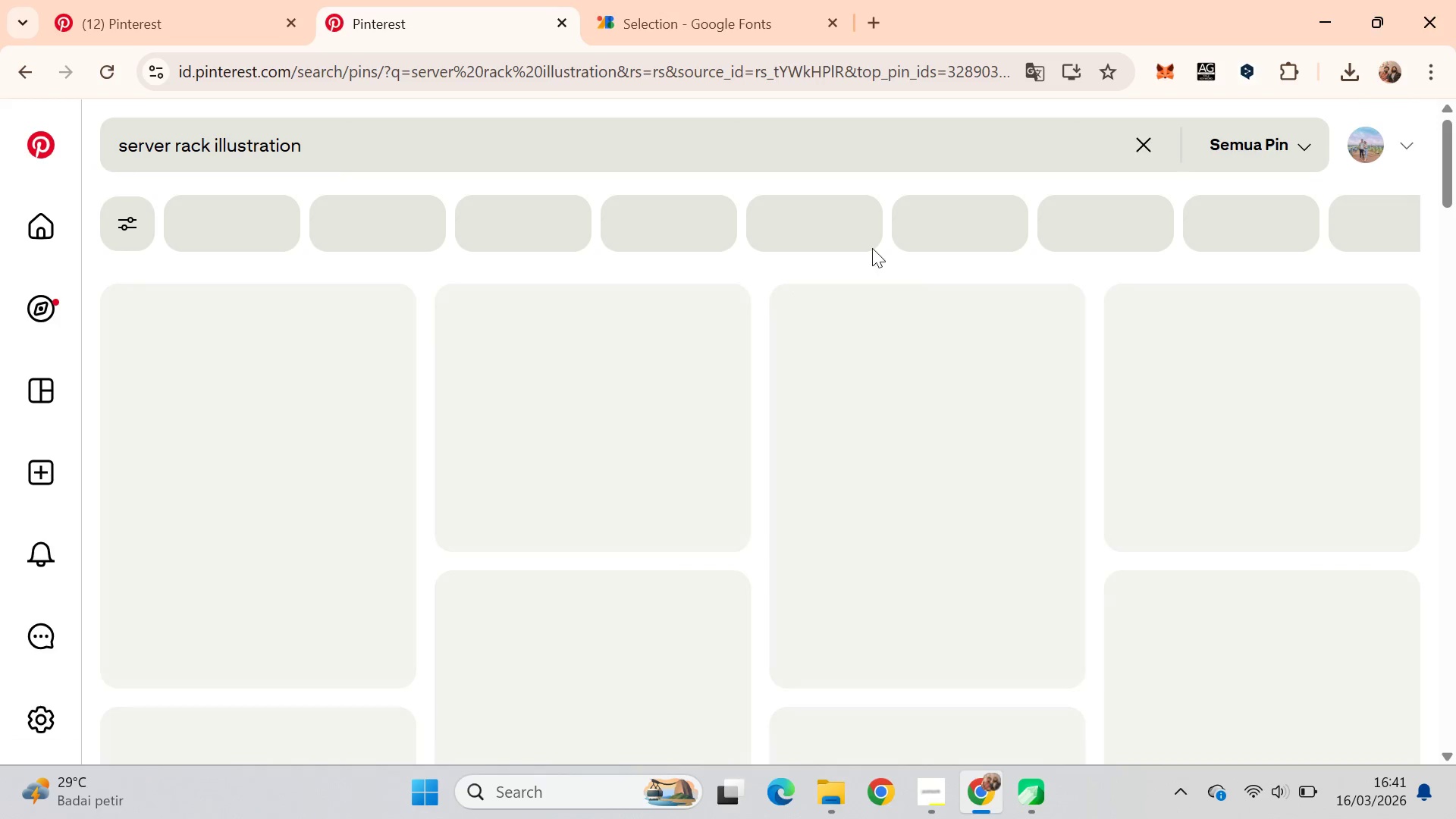 
wait(7.03)
 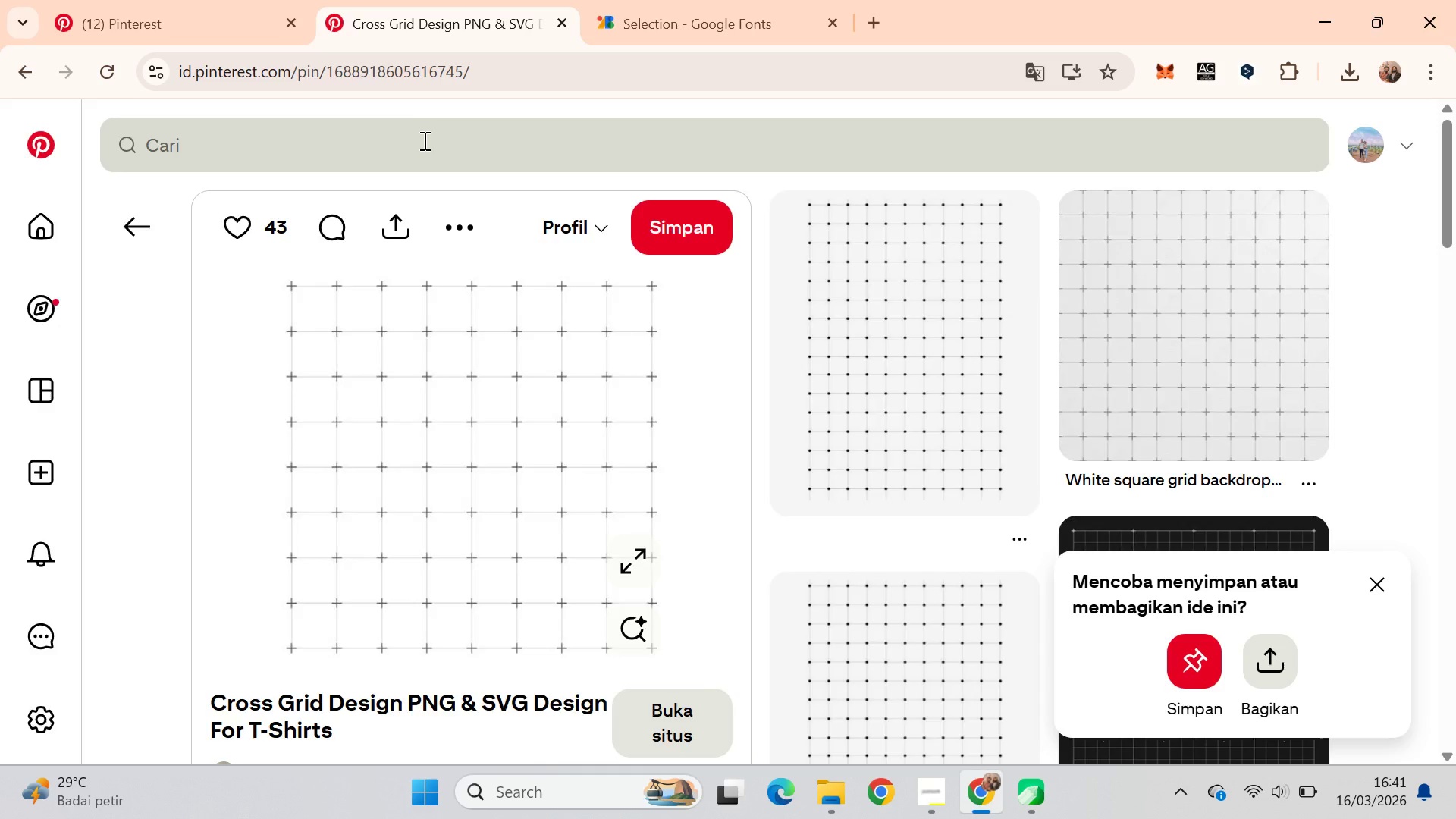 
scroll: coordinate [1071, 278], scroll_direction: down, amount: 2.0
 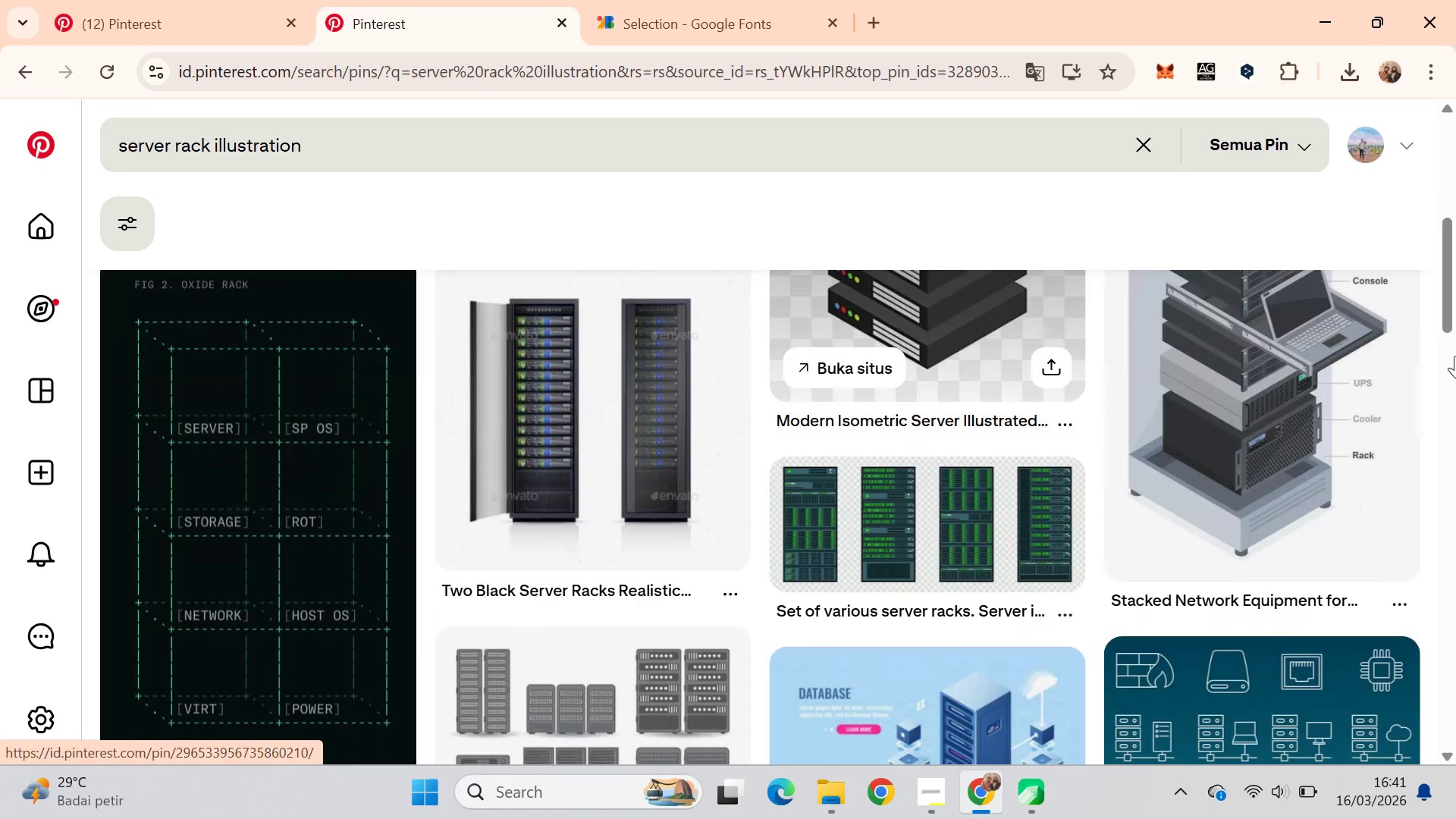 
left_click_drag(start_coordinate=[1447, 238], to_coordinate=[1455, 206])
 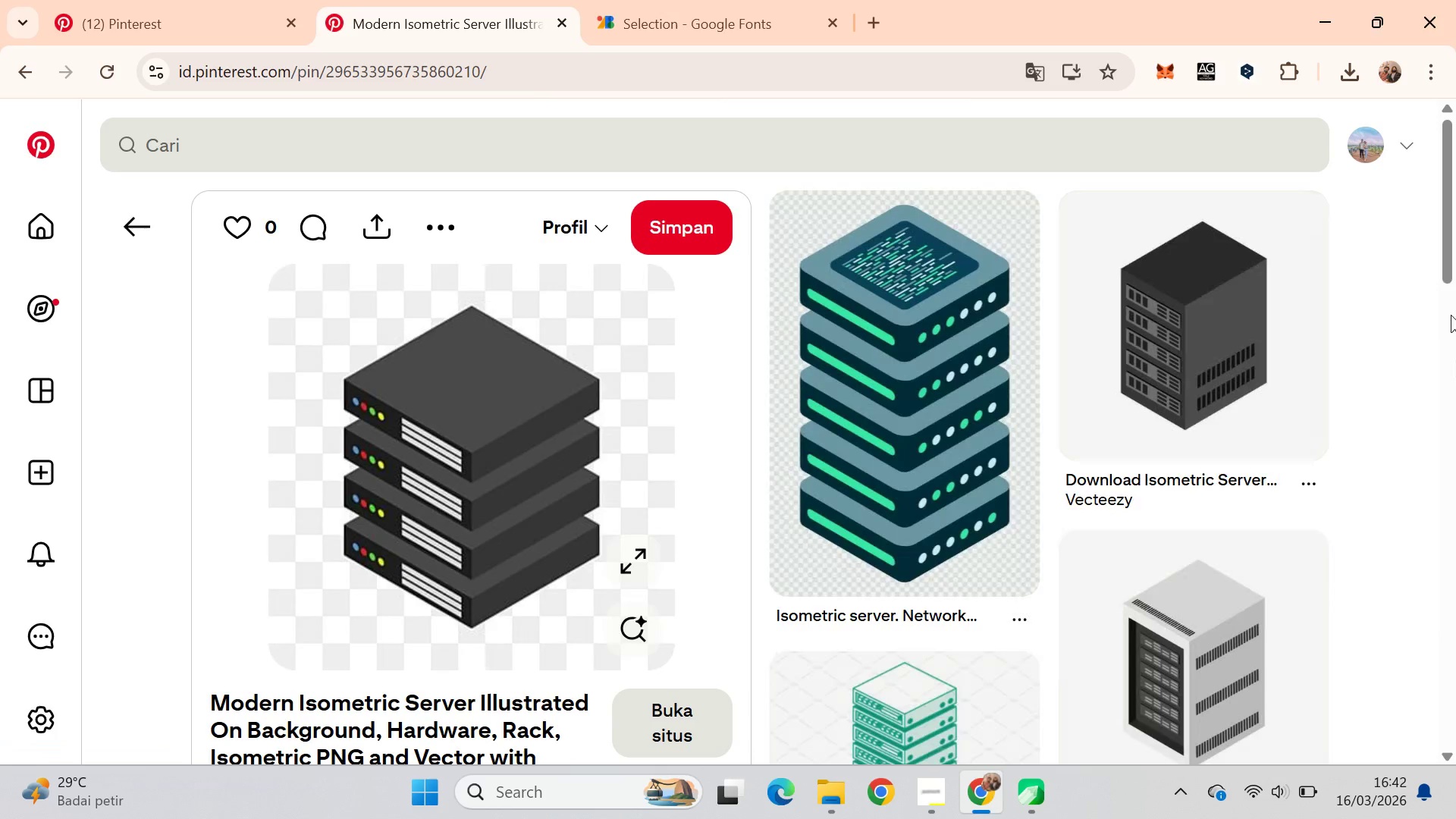 
left_click_drag(start_coordinate=[1455, 225], to_coordinate=[1451, 221])
 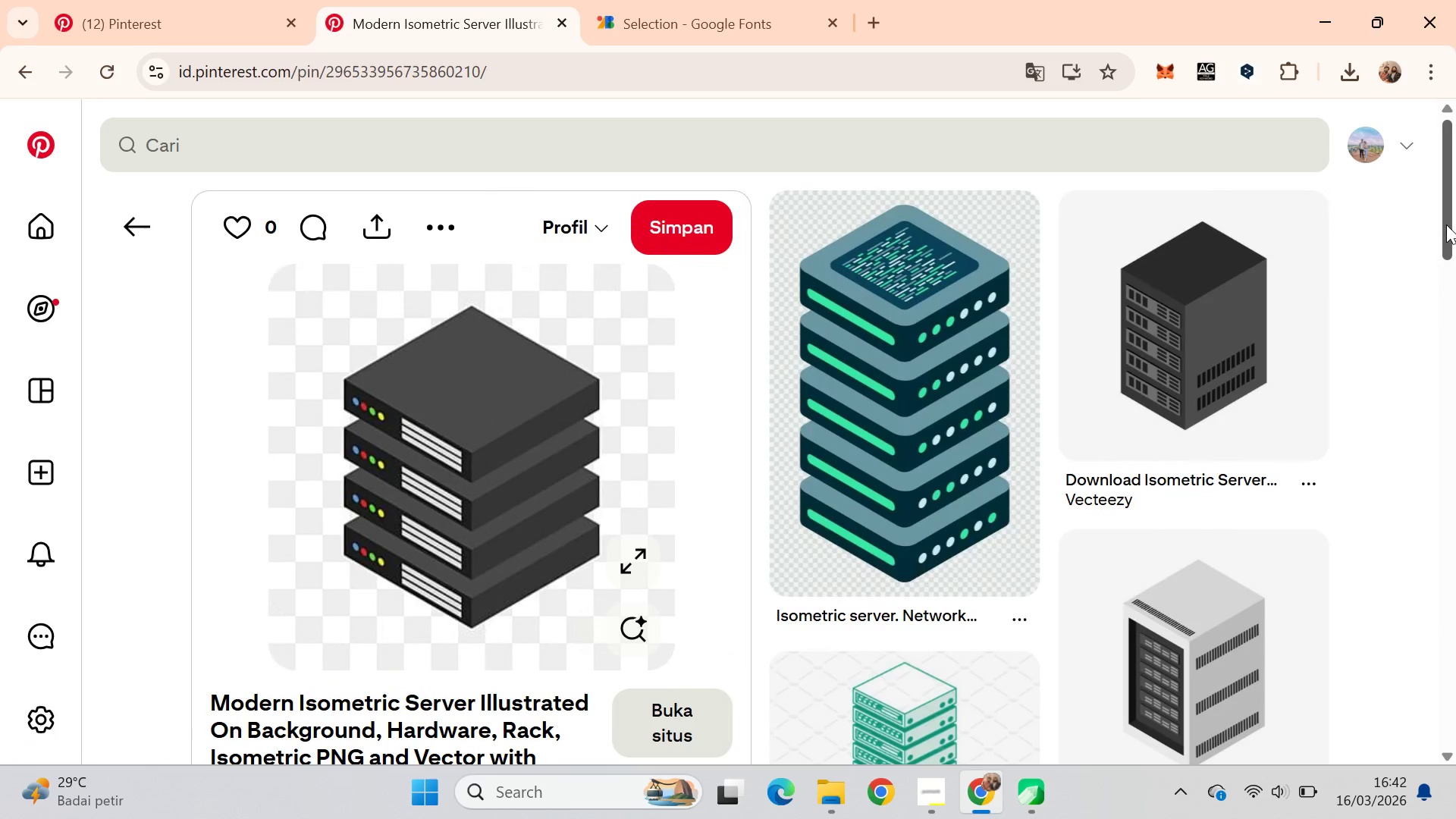 
left_click_drag(start_coordinate=[1453, 201], to_coordinate=[1455, 168])
 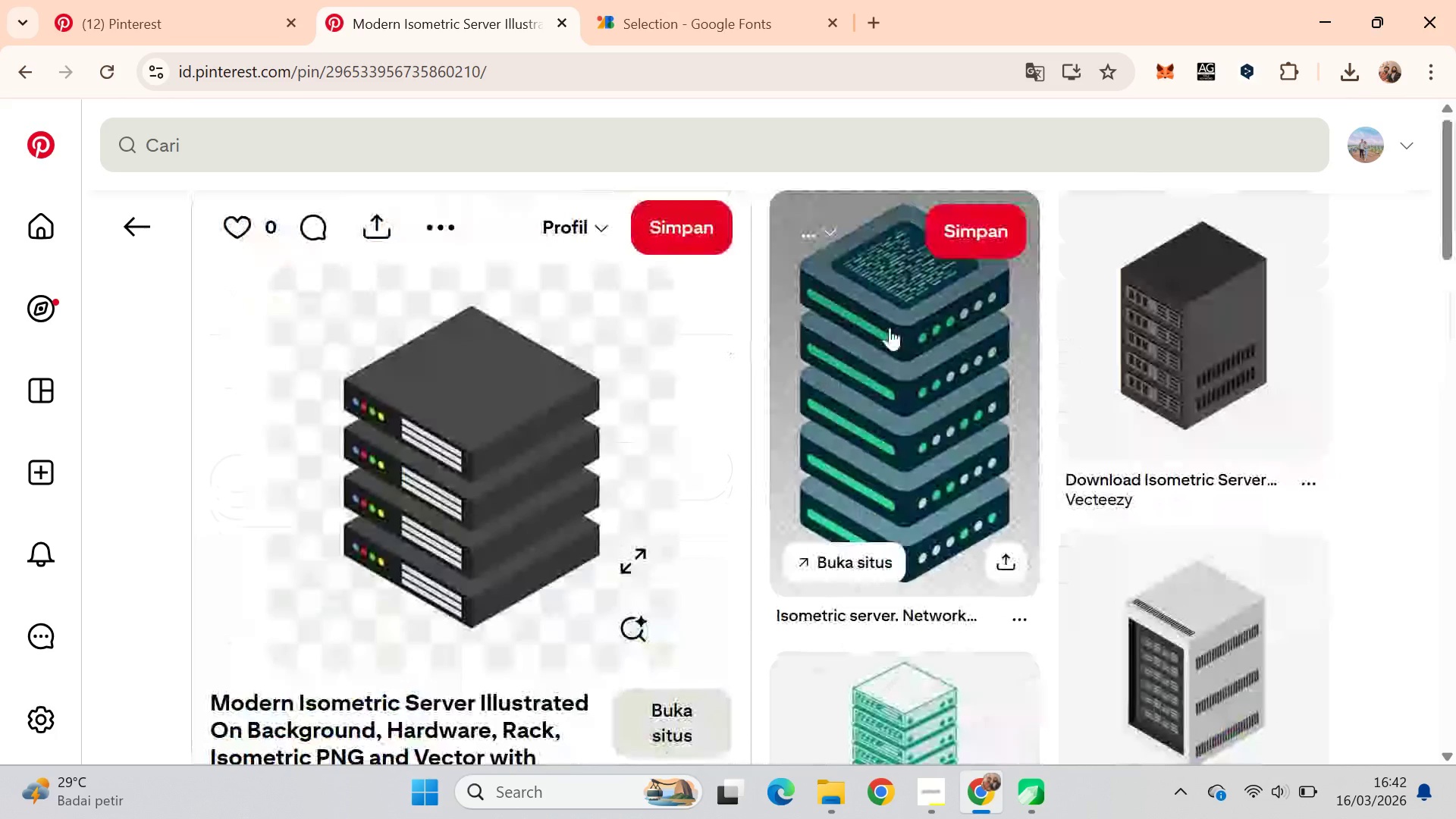 
right_click([890, 328])
 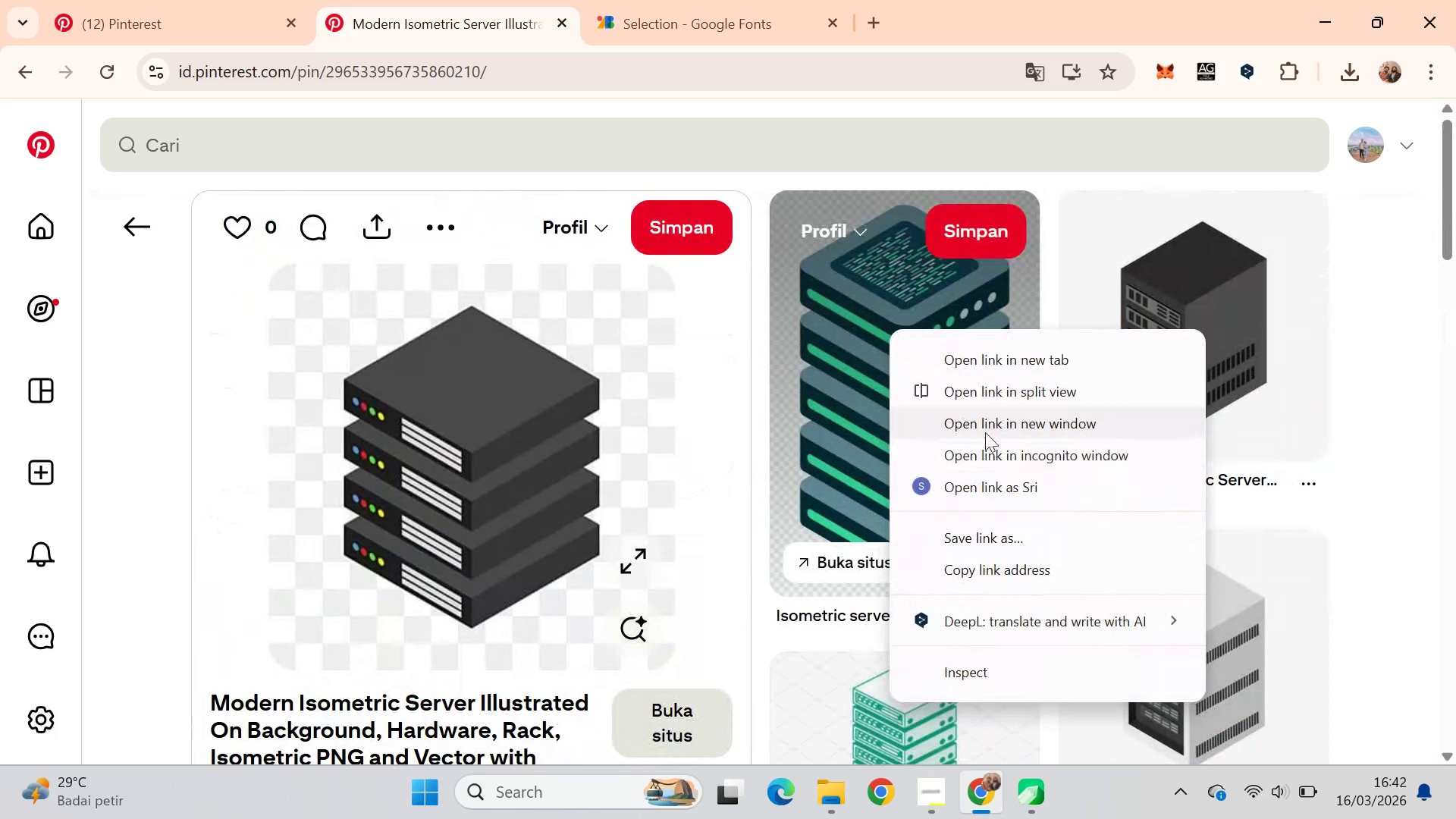 
left_click([861, 450])
 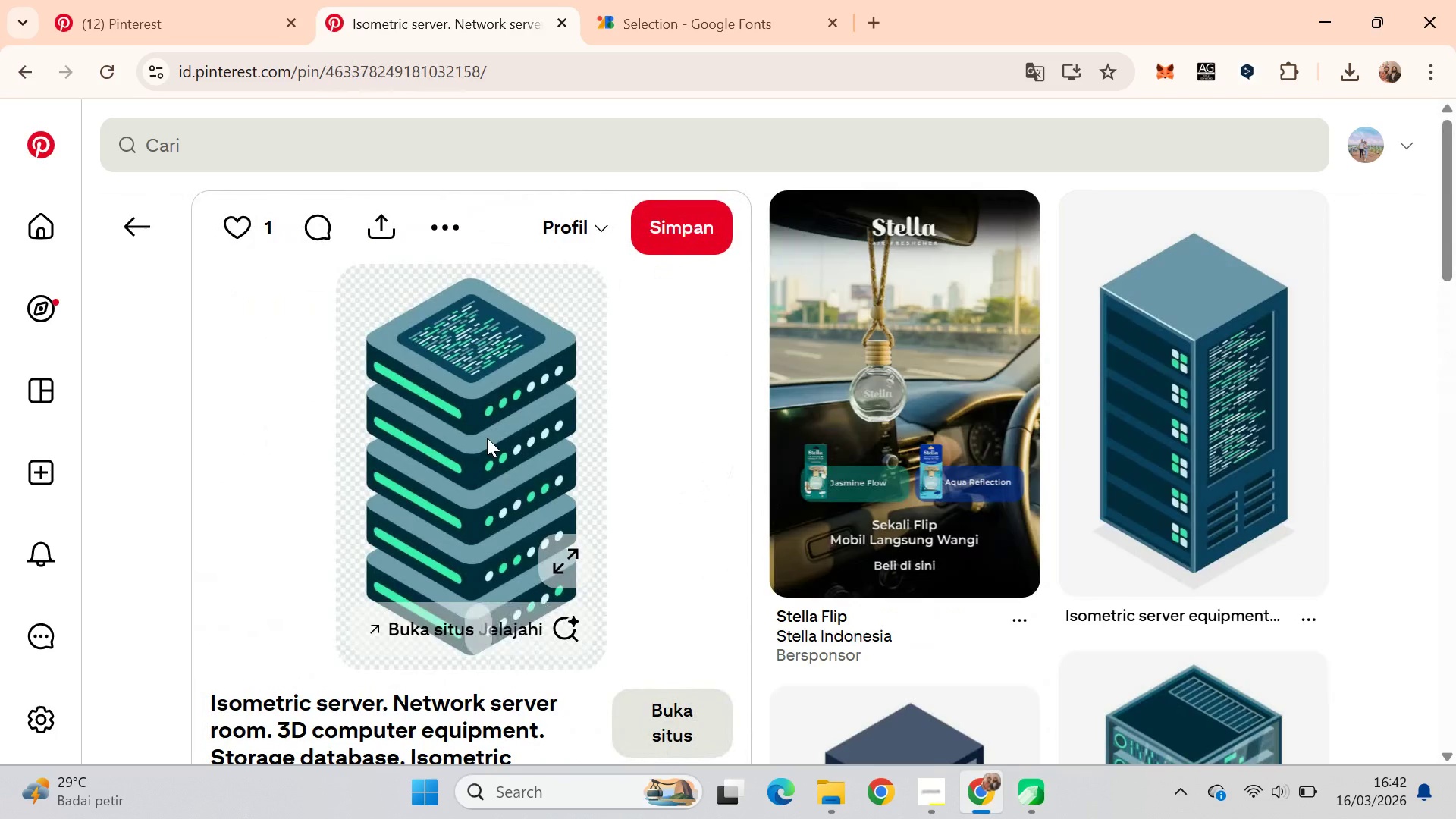 
left_click_drag(start_coordinate=[1455, 206], to_coordinate=[1455, 200])
 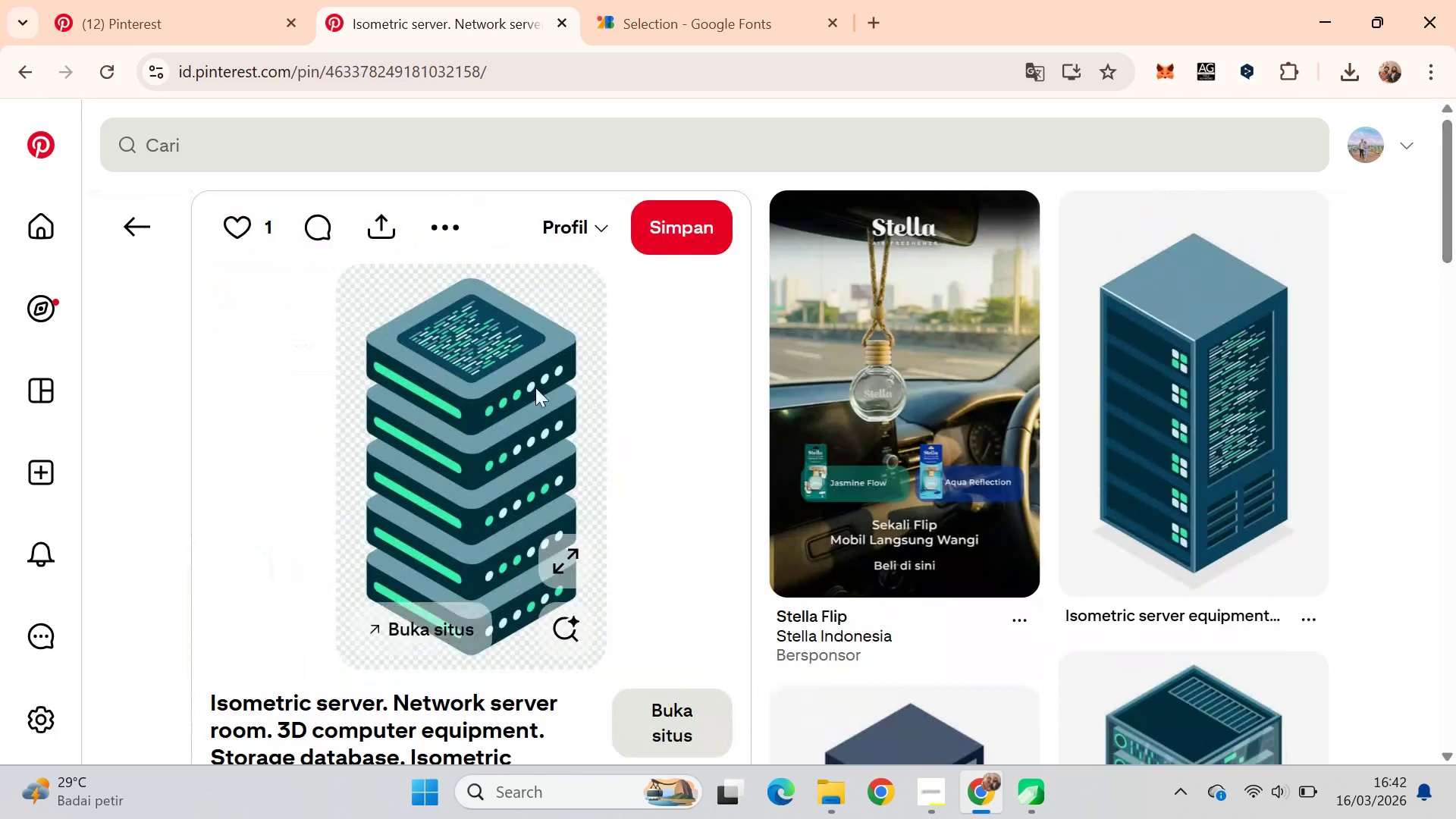 
mouse_move([553, 406])
 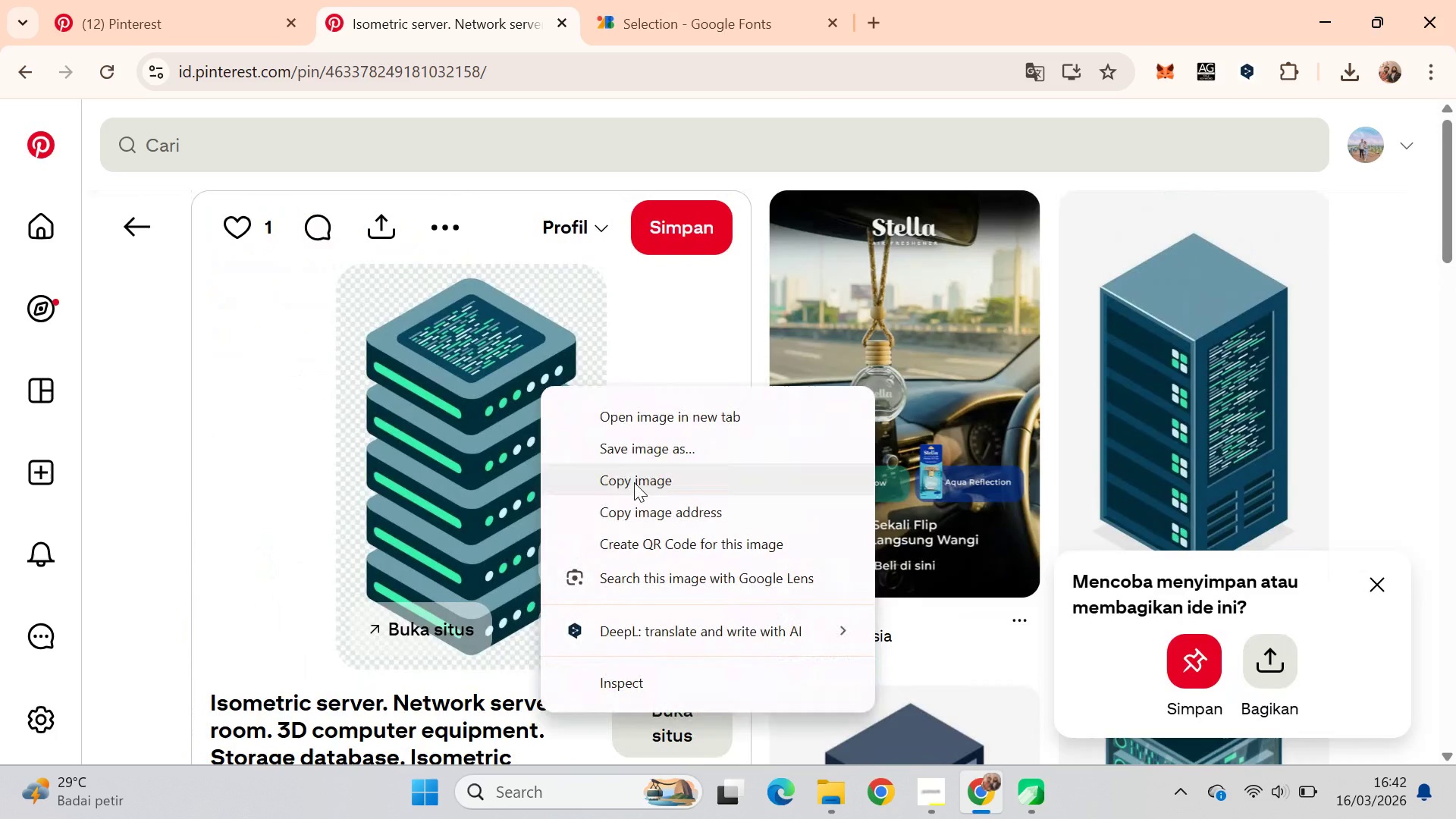 
left_click([634, 482])
 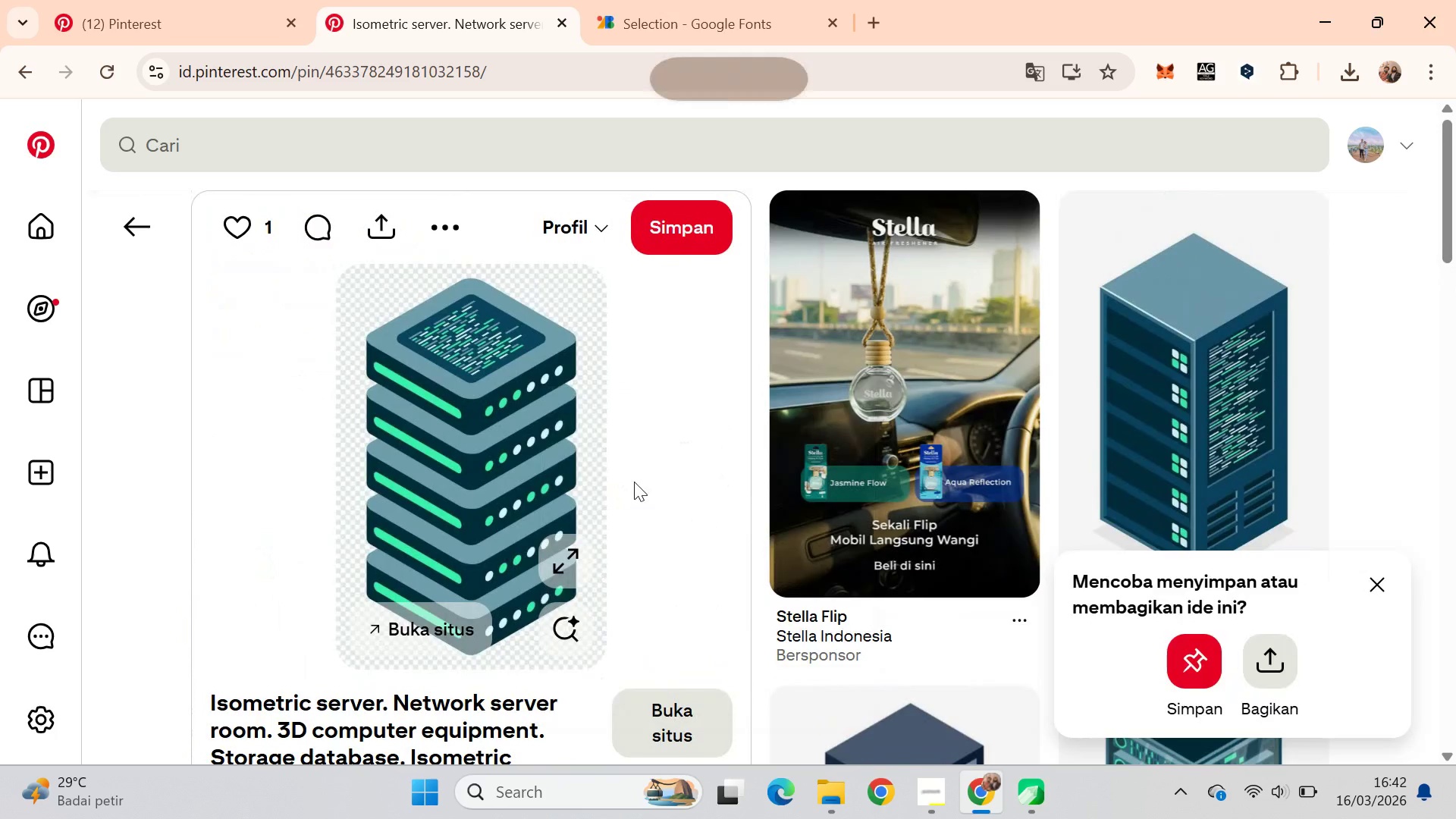 
key(Alt+AltLeft)
 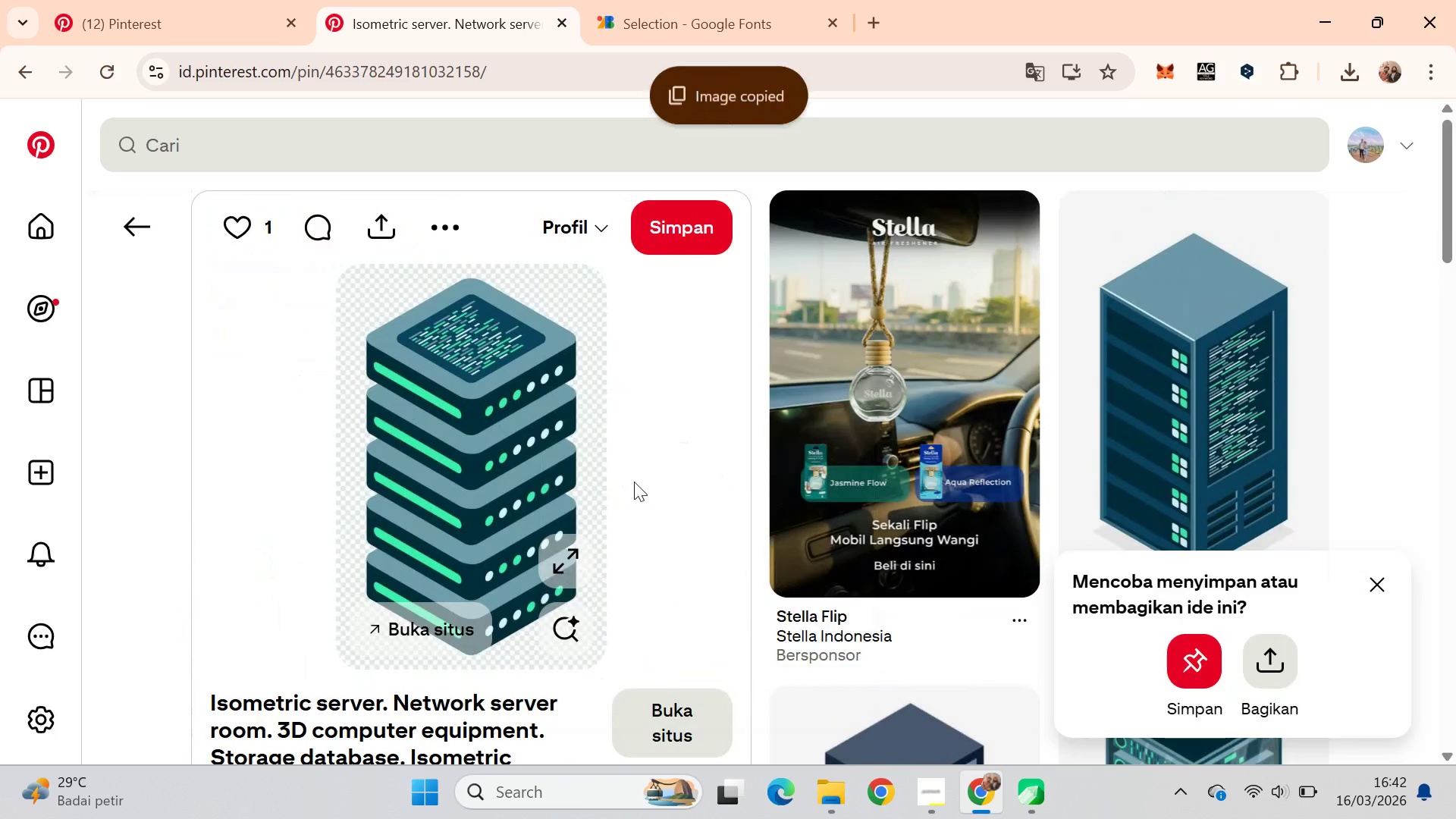 
key(Alt+Tab)
 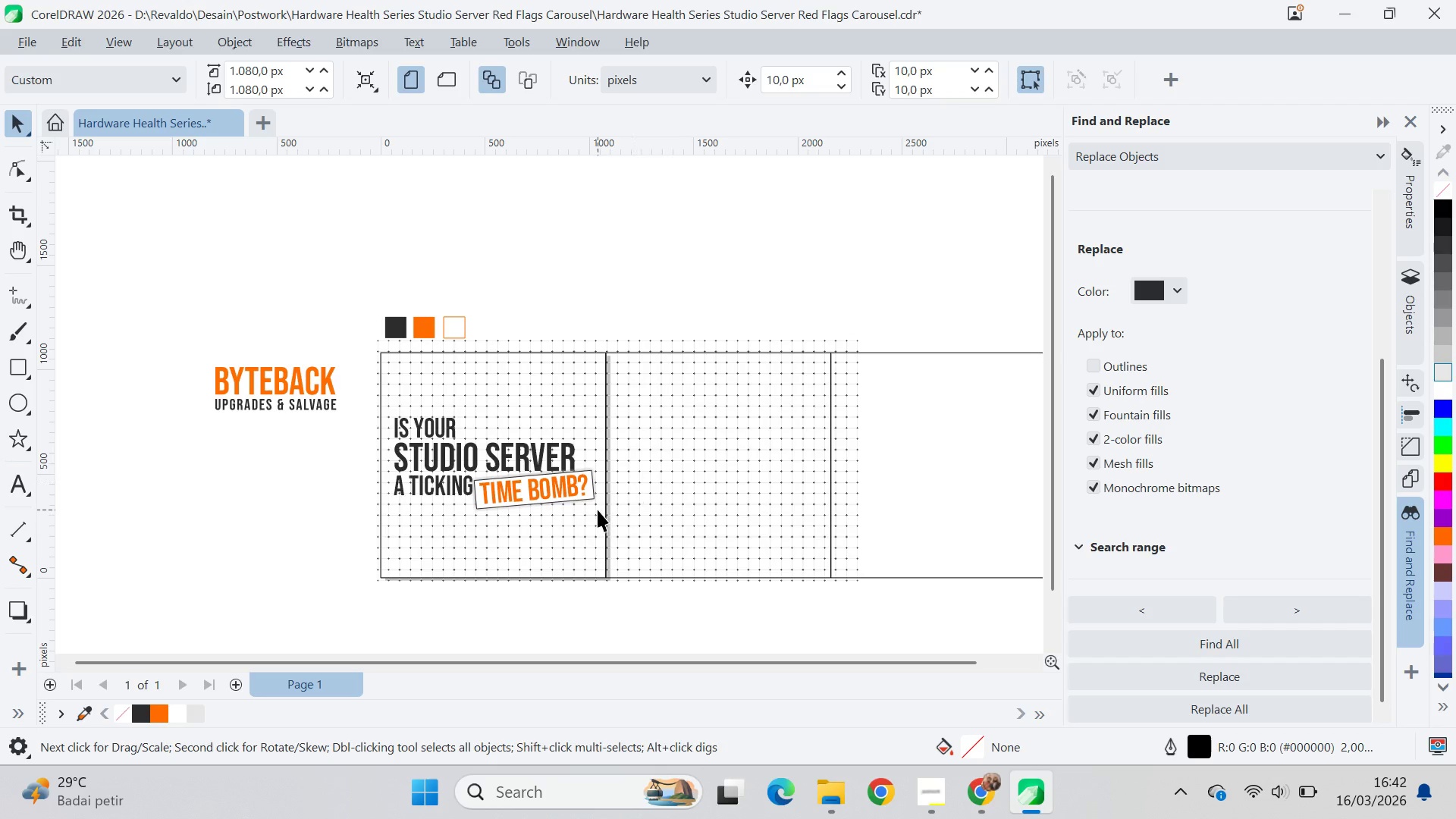 
key(Control+V)
 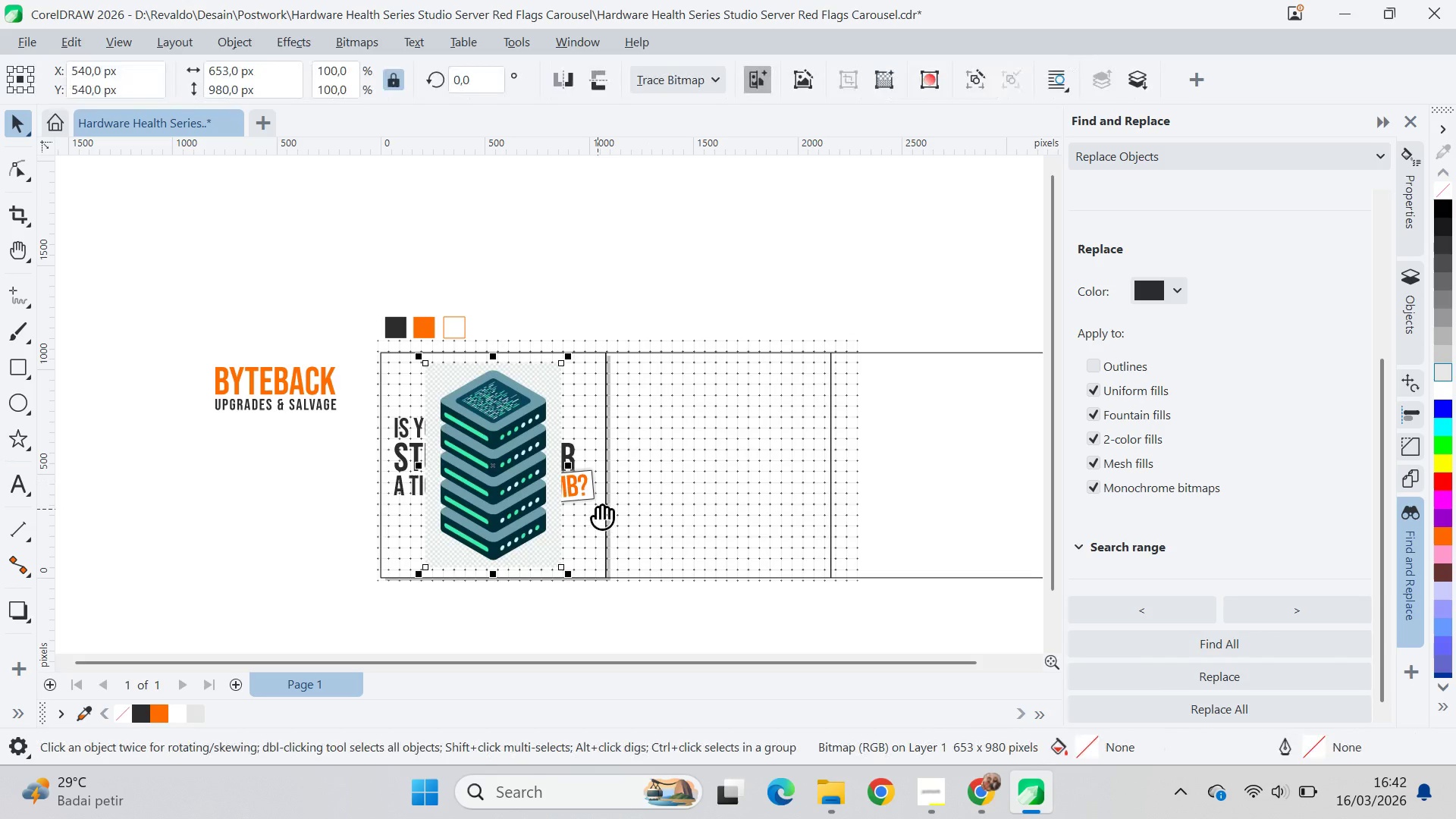 
key(Q)
 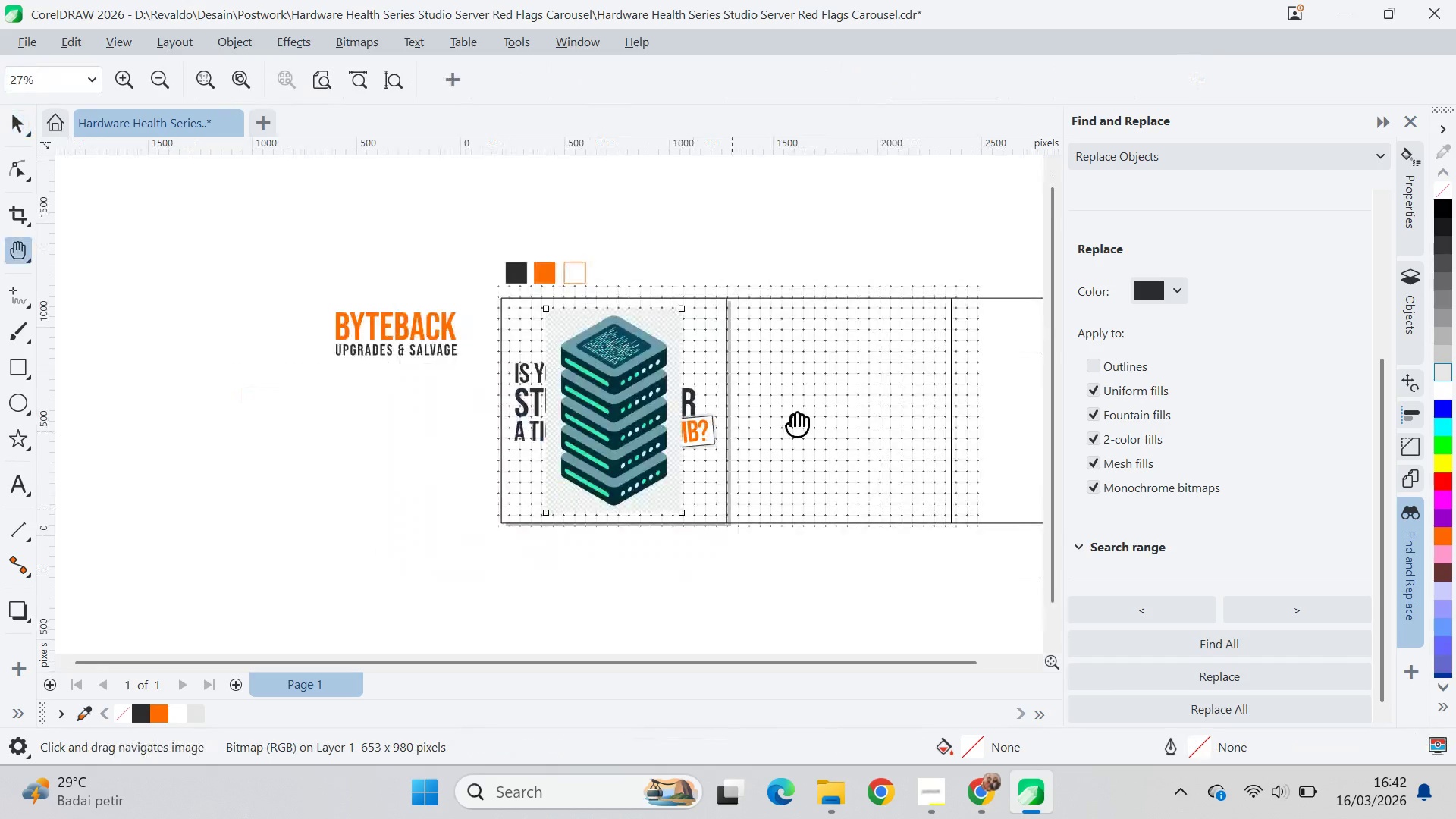 
left_click_drag(start_coordinate=[632, 481], to_coordinate=[917, 392])
 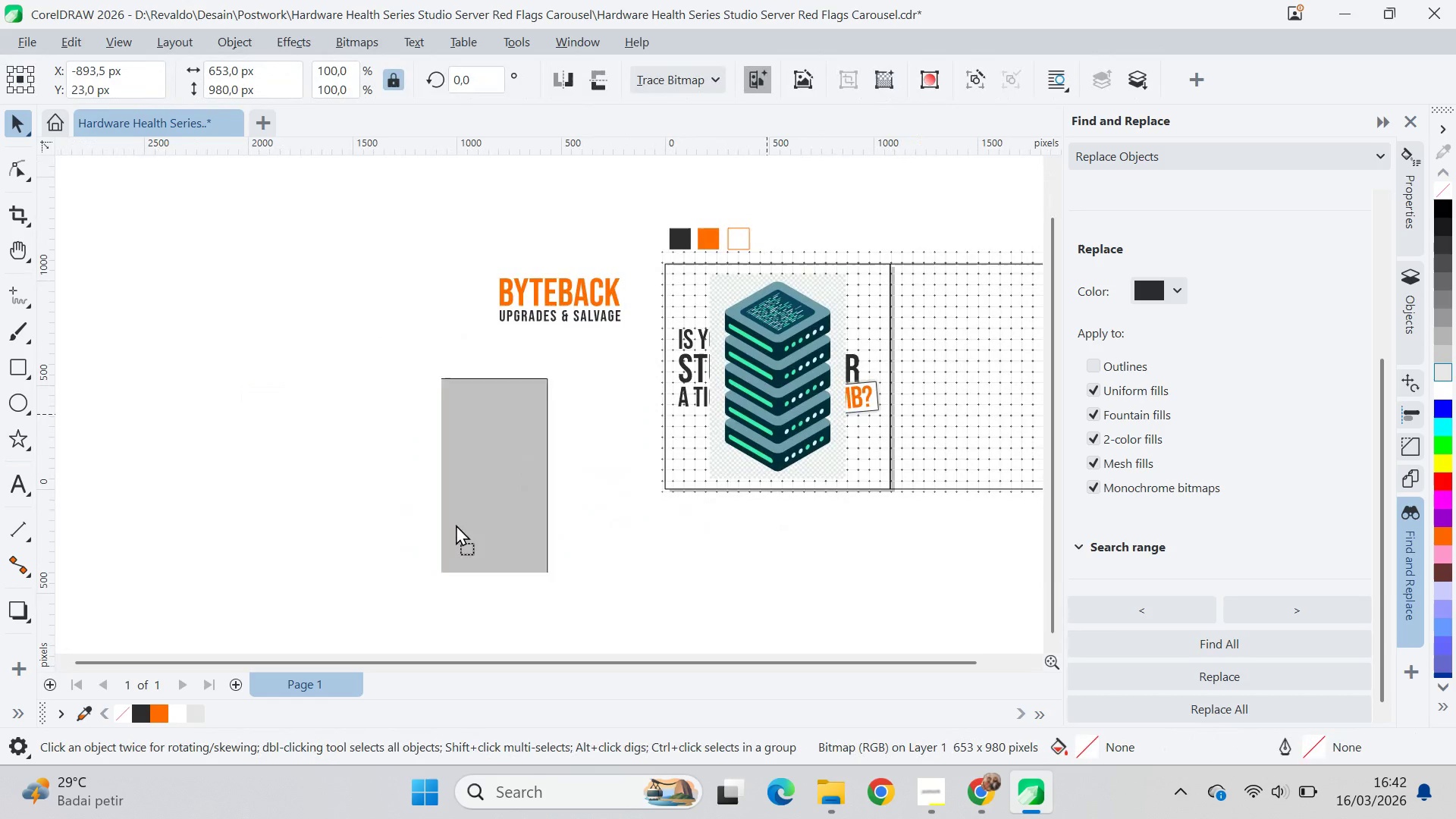 
key(V)
 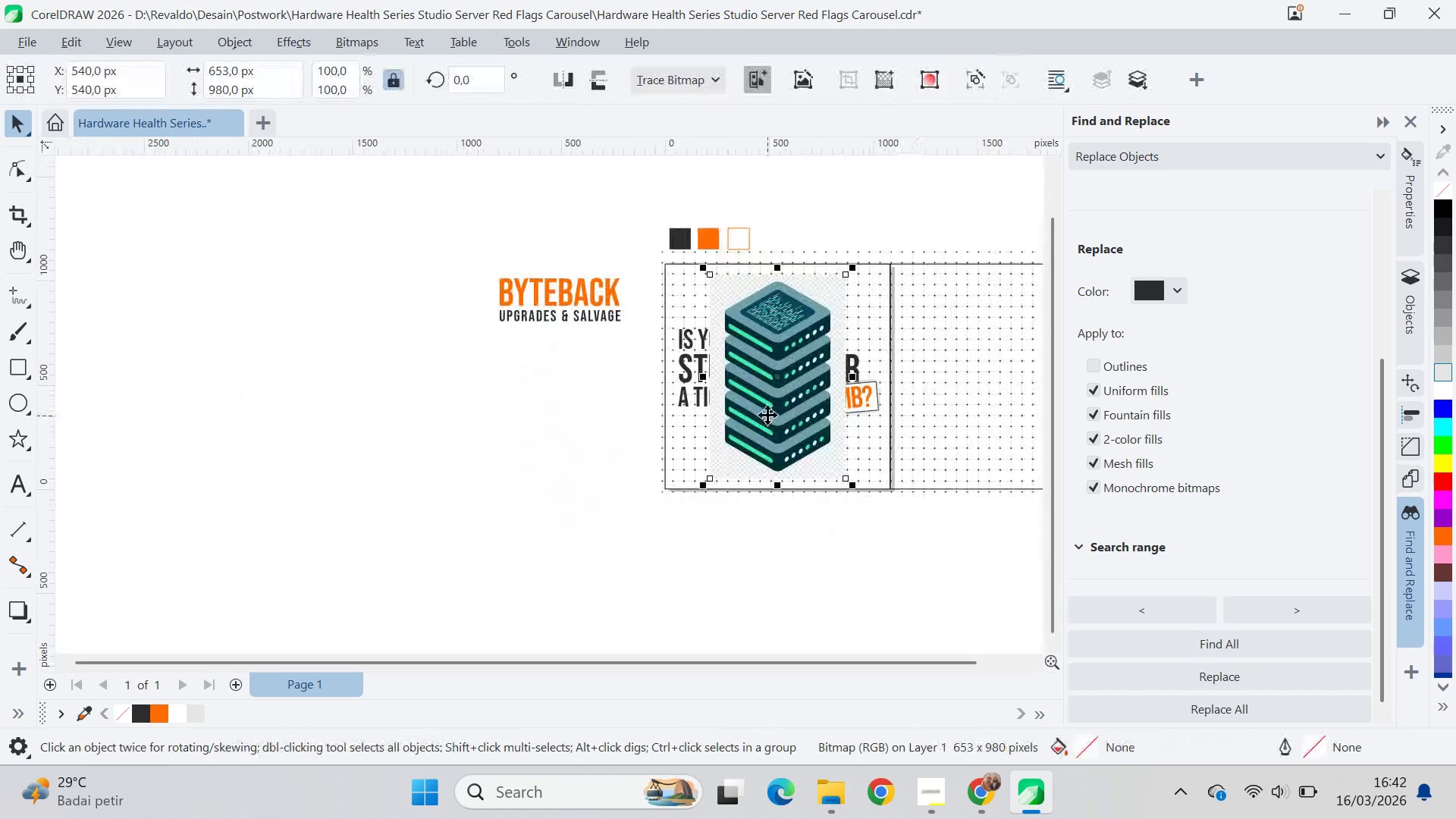 
left_click_drag(start_coordinate=[767, 415], to_coordinate=[449, 542])
 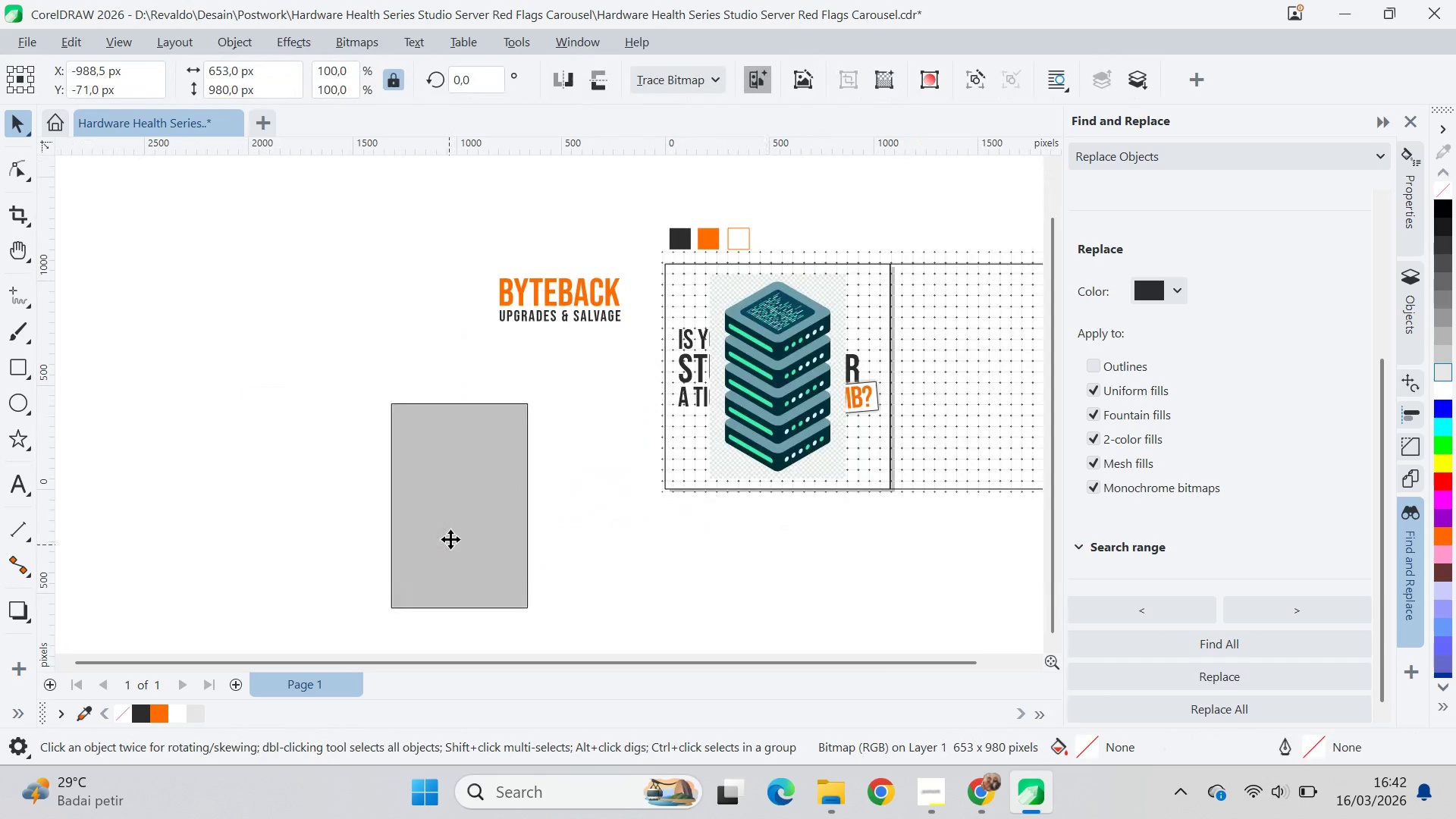 
left_click([601, 515])
 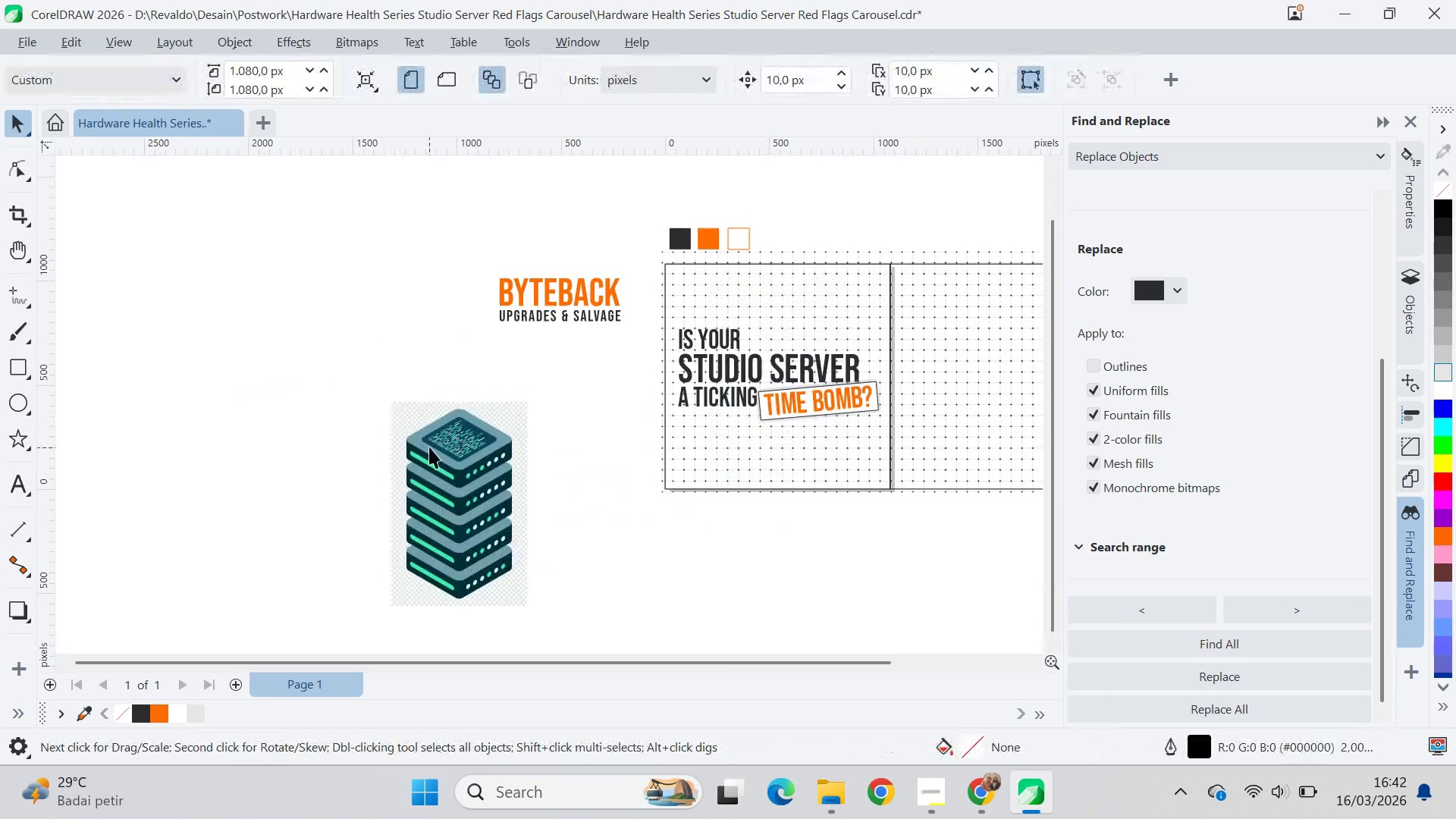 
scroll: coordinate [495, 499], scroll_direction: up, amount: 12.0
 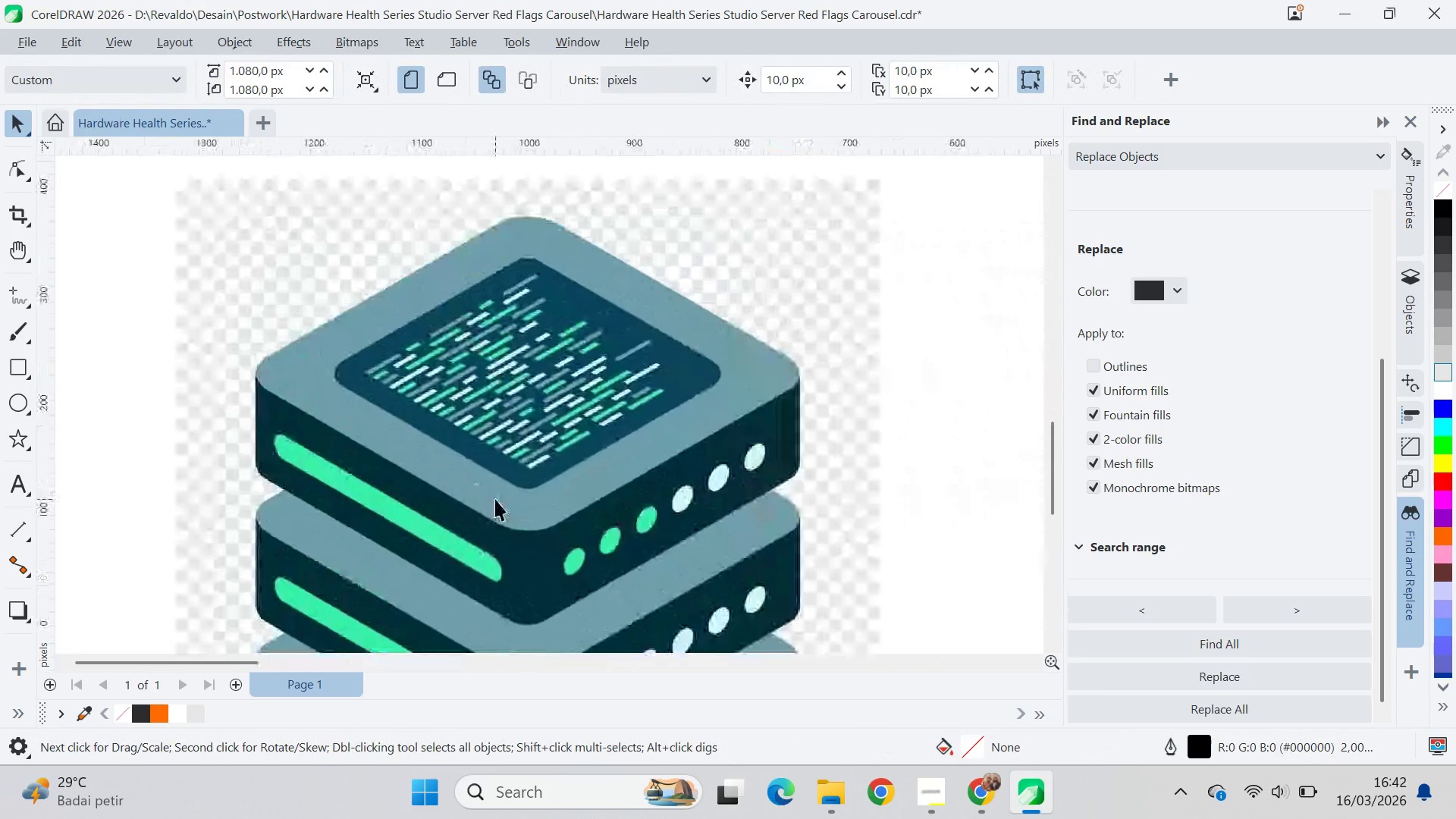 
scroll: coordinate [495, 499], scroll_direction: down, amount: 2.0
 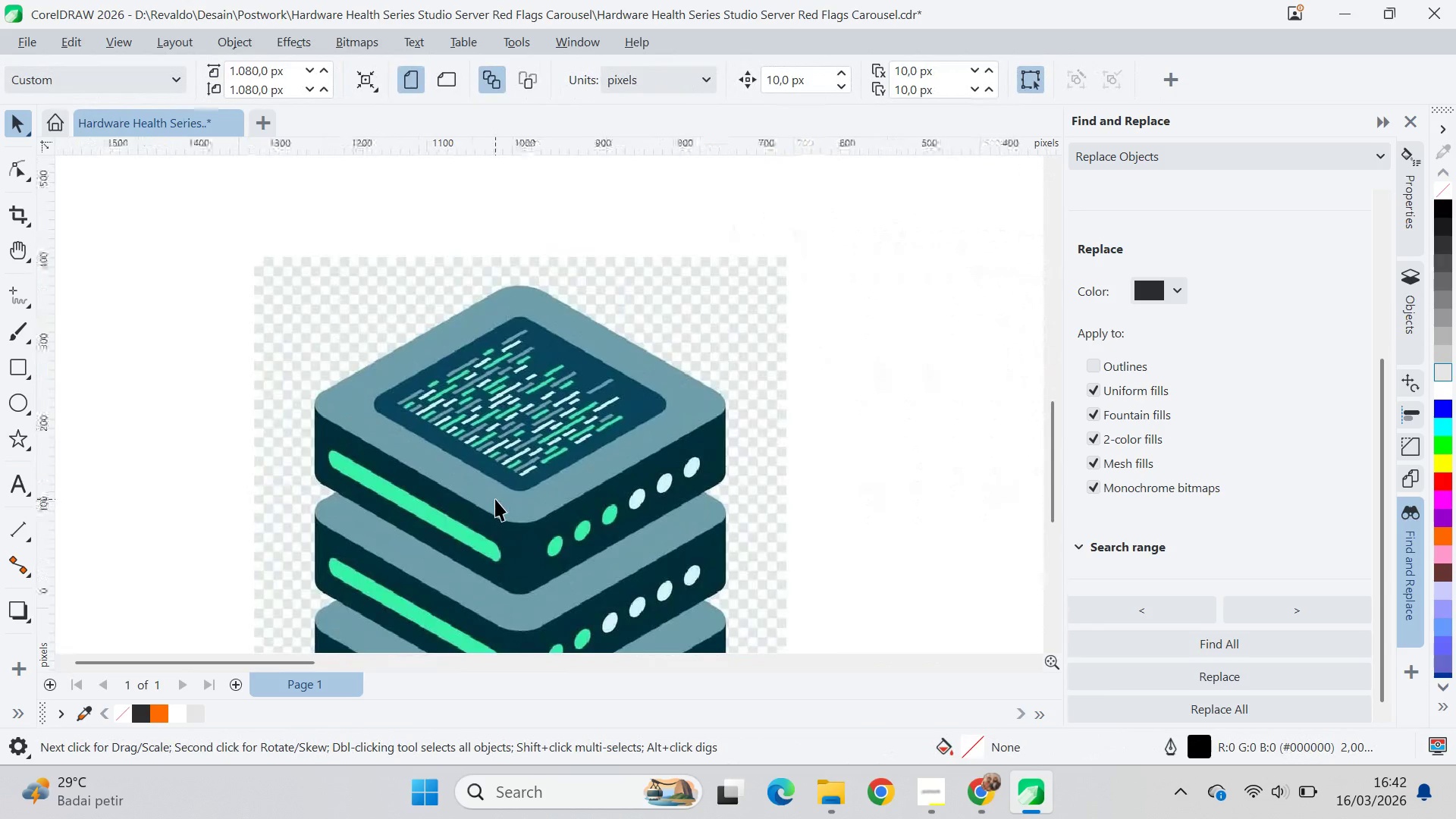 
scroll: coordinate [495, 499], scroll_direction: up, amount: 1.0
 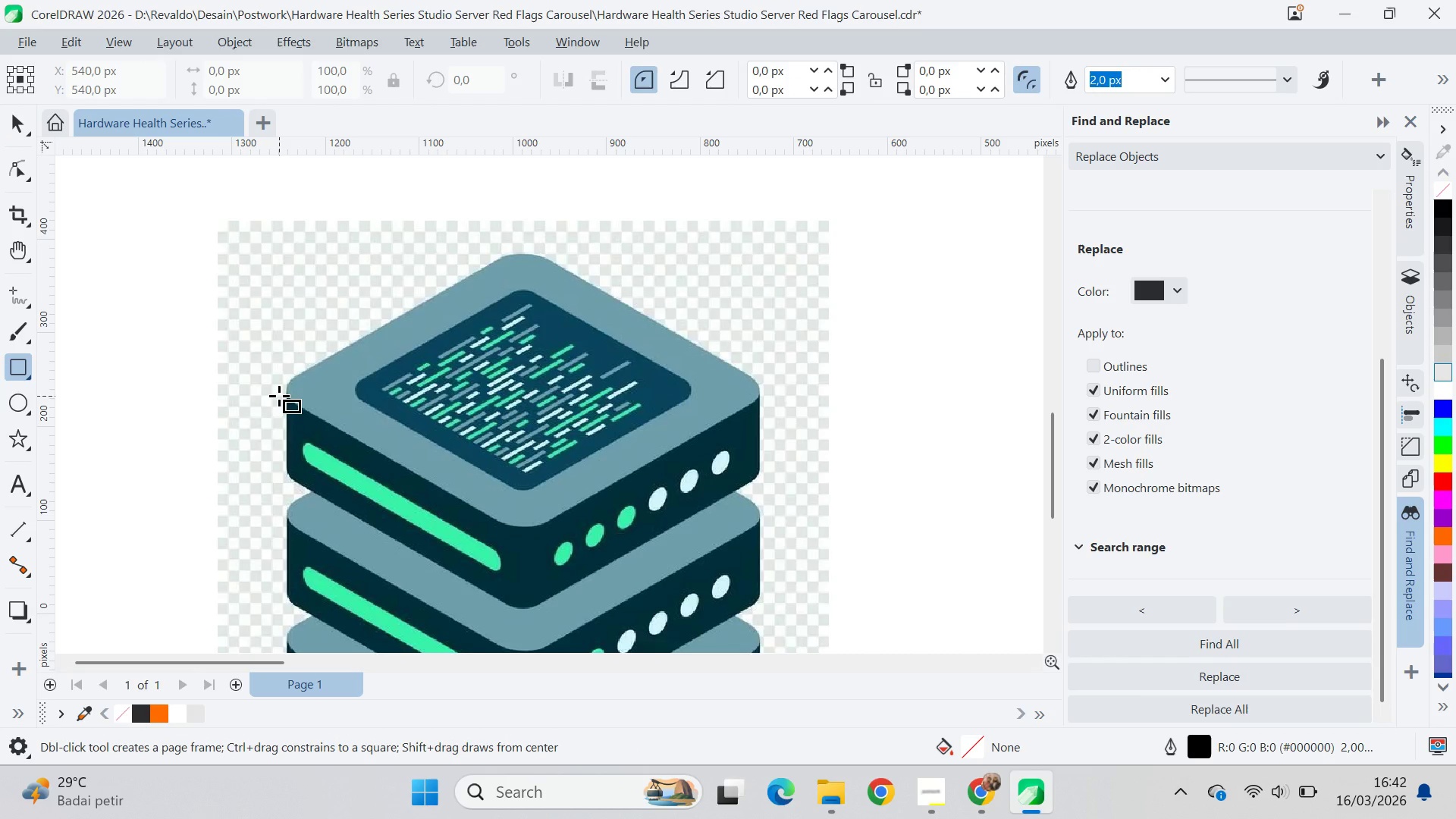 
wait(6.92)
 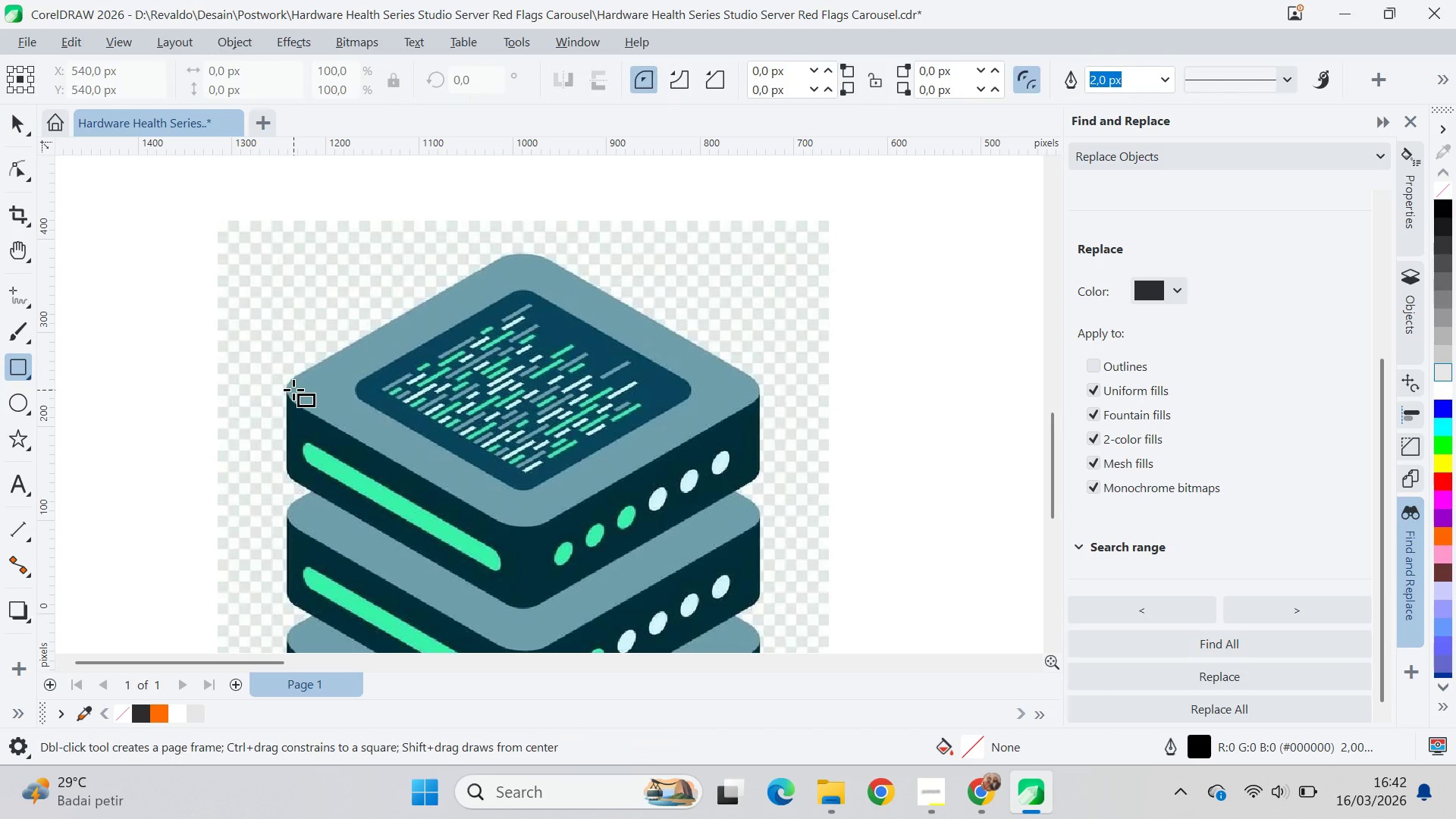 
left_click_drag(start_coordinate=[279, 392], to_coordinate=[754, 446])
 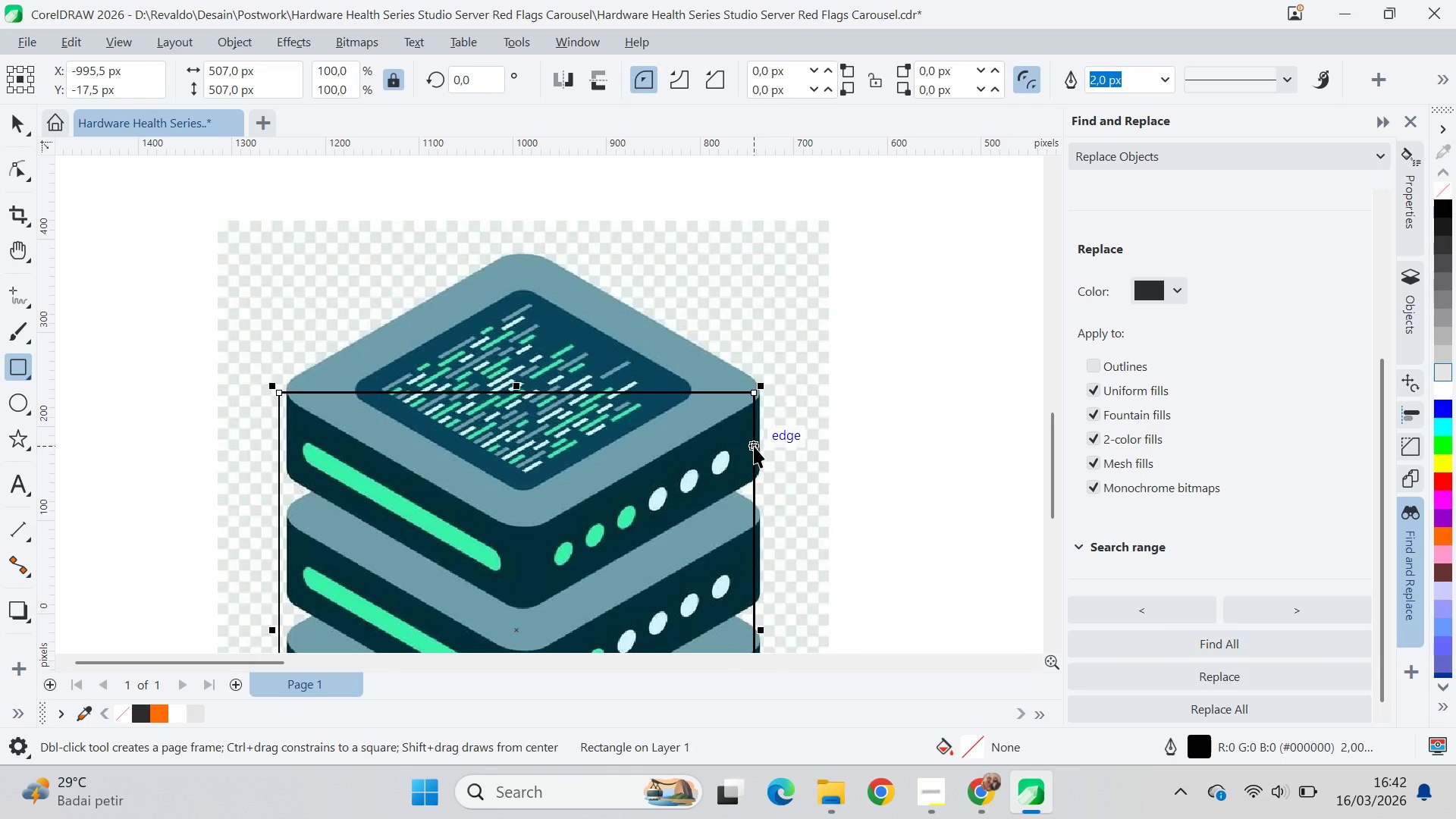 
hold_key(key=ControlLeft, duration=1.5)
 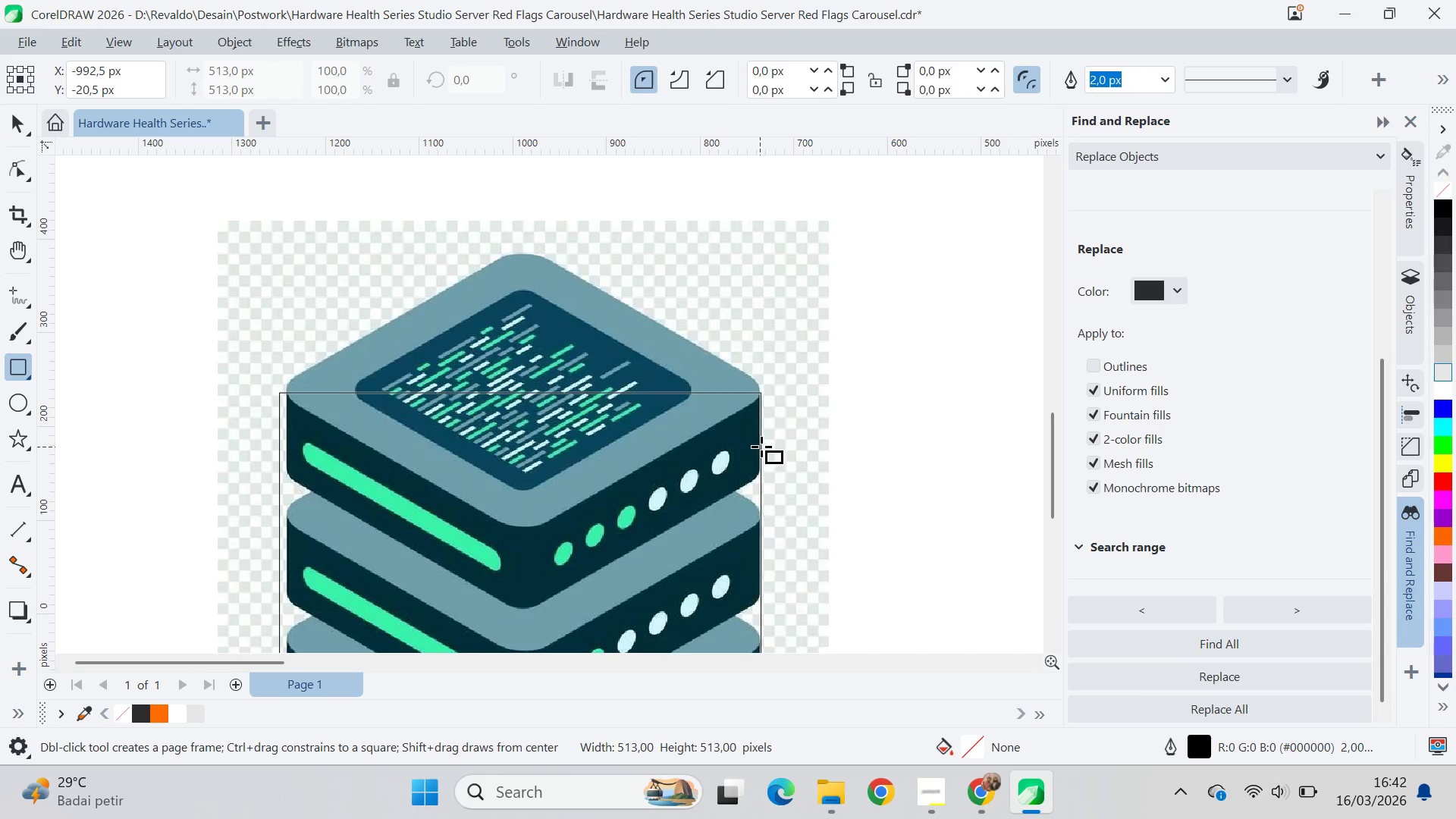 
hold_key(key=ControlLeft, duration=1.52)
 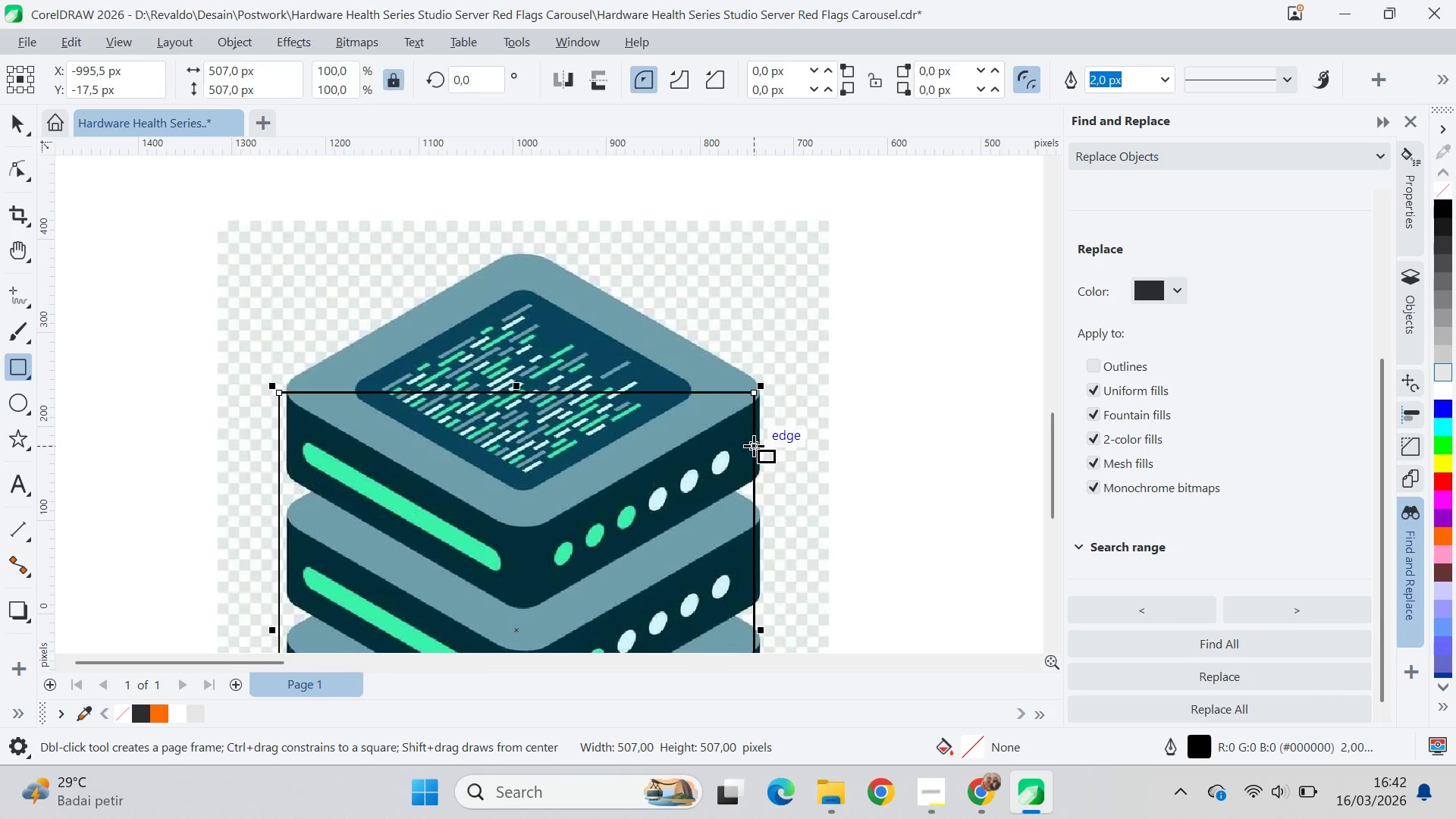 
hold_key(key=ControlLeft, duration=0.59)
 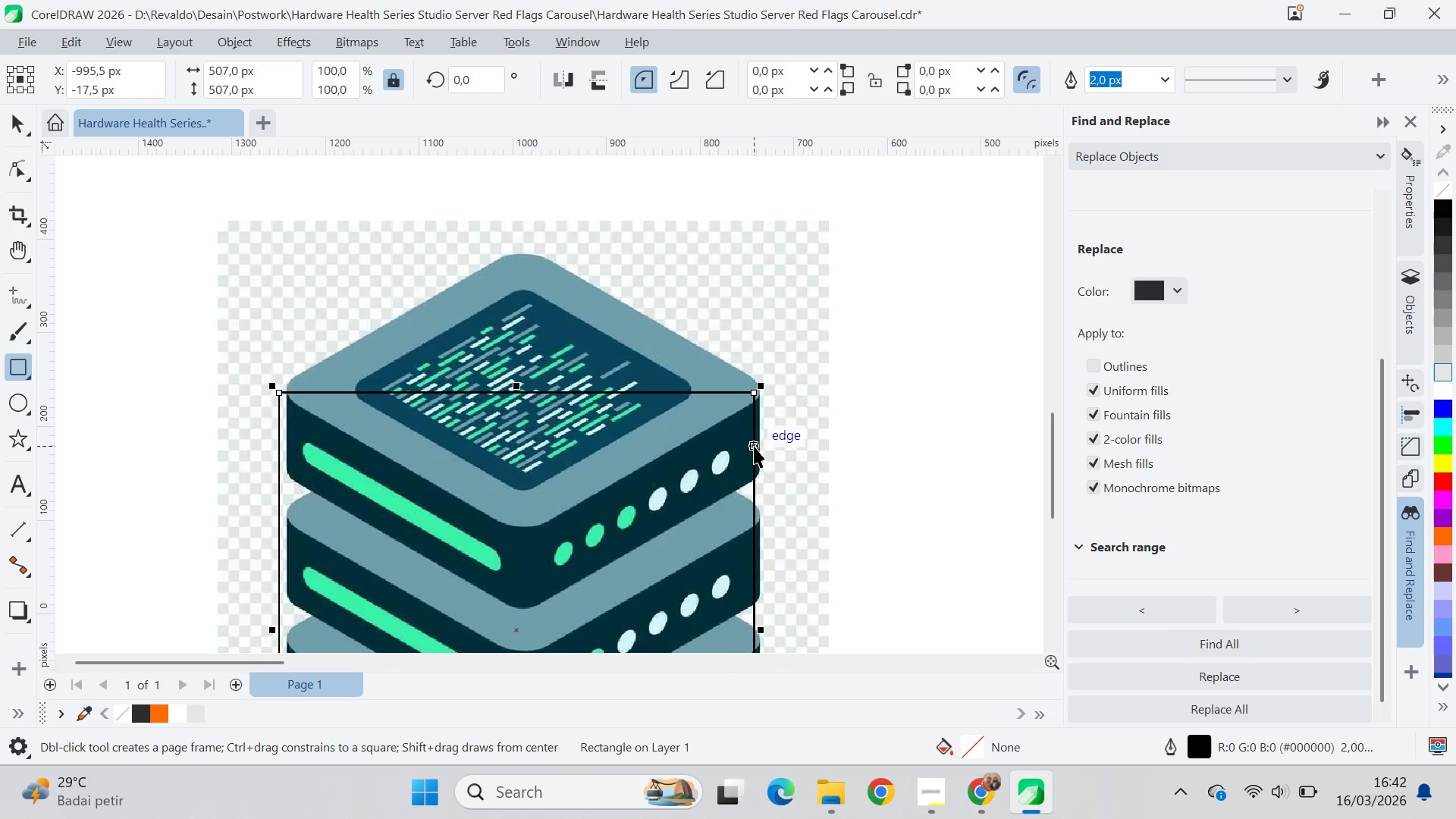 
key(V)
 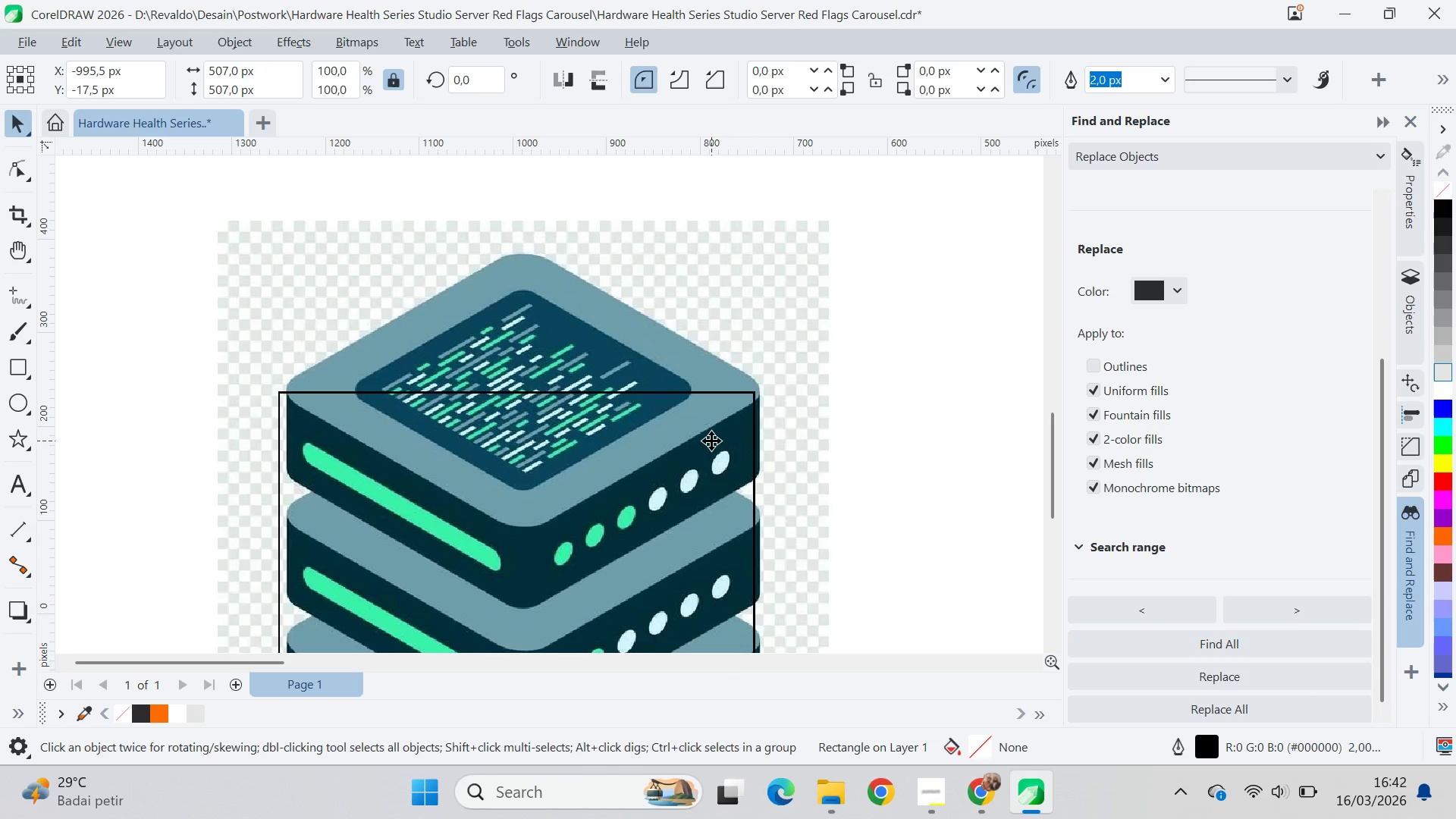 
left_click([711, 441])
 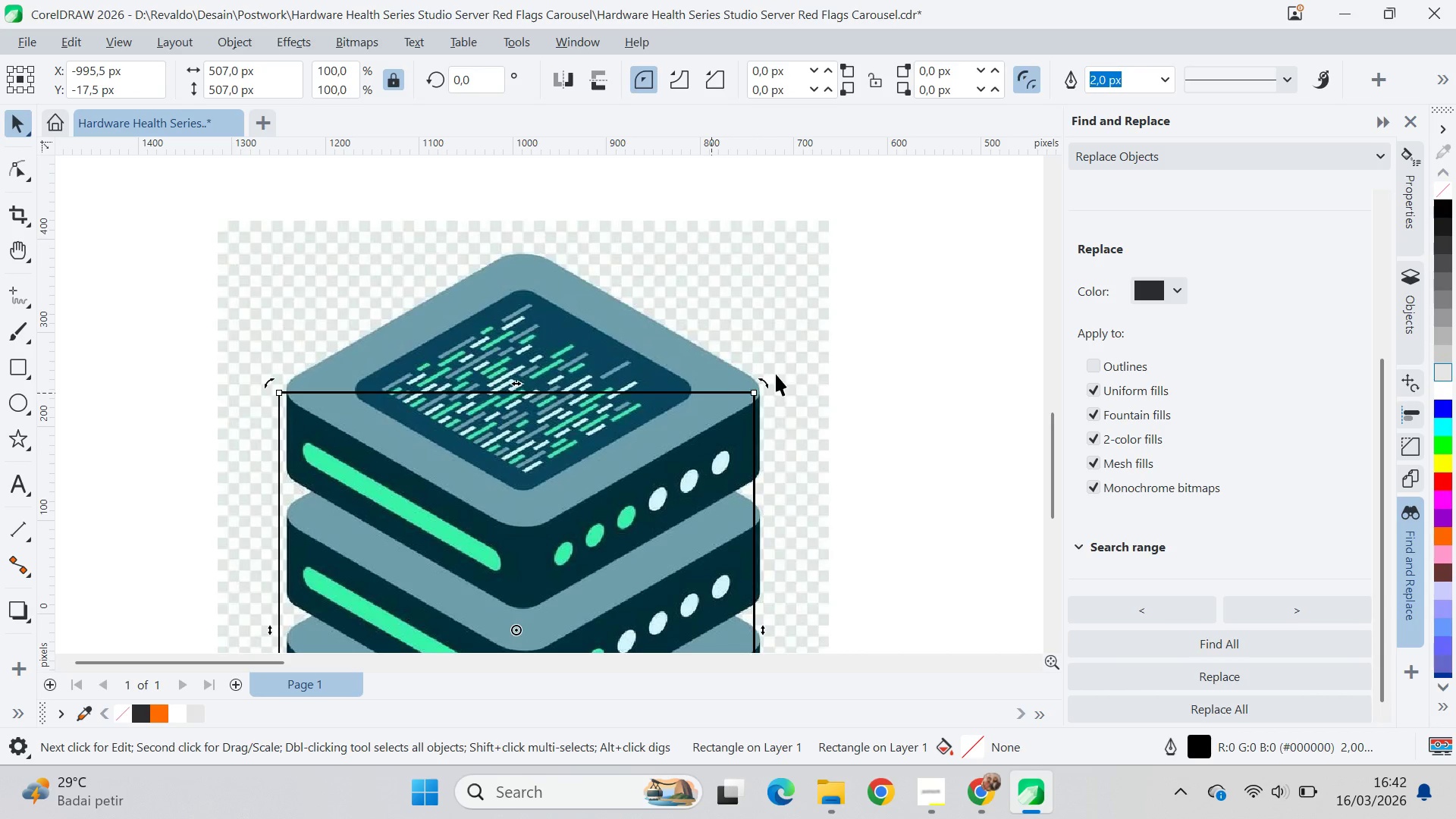 
hold_key(key=ControlLeft, duration=1.5)
left_click_drag(start_coordinate=[766, 384], to_coordinate=[883, 617])
 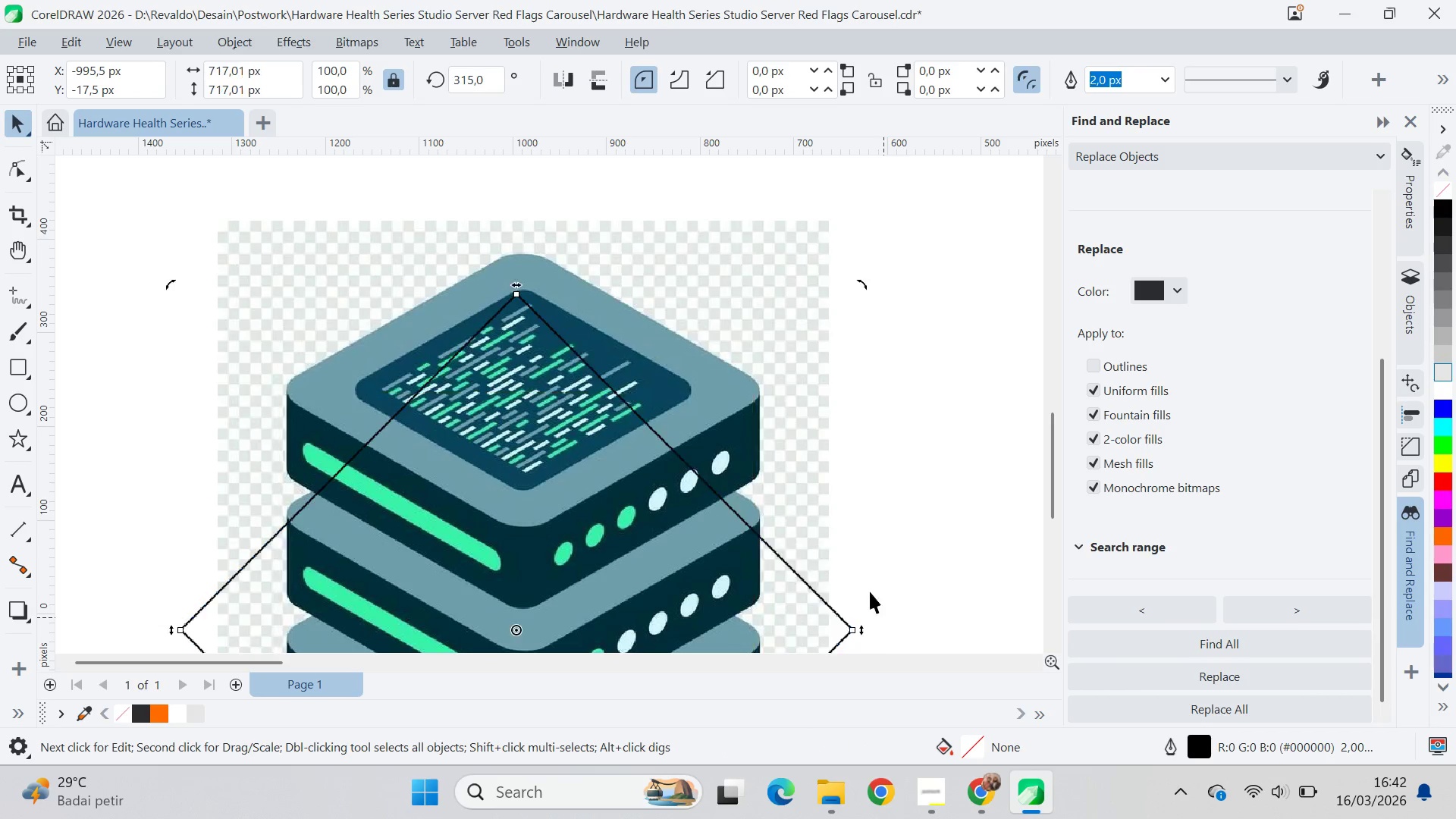 
key(Control+ControlLeft)
 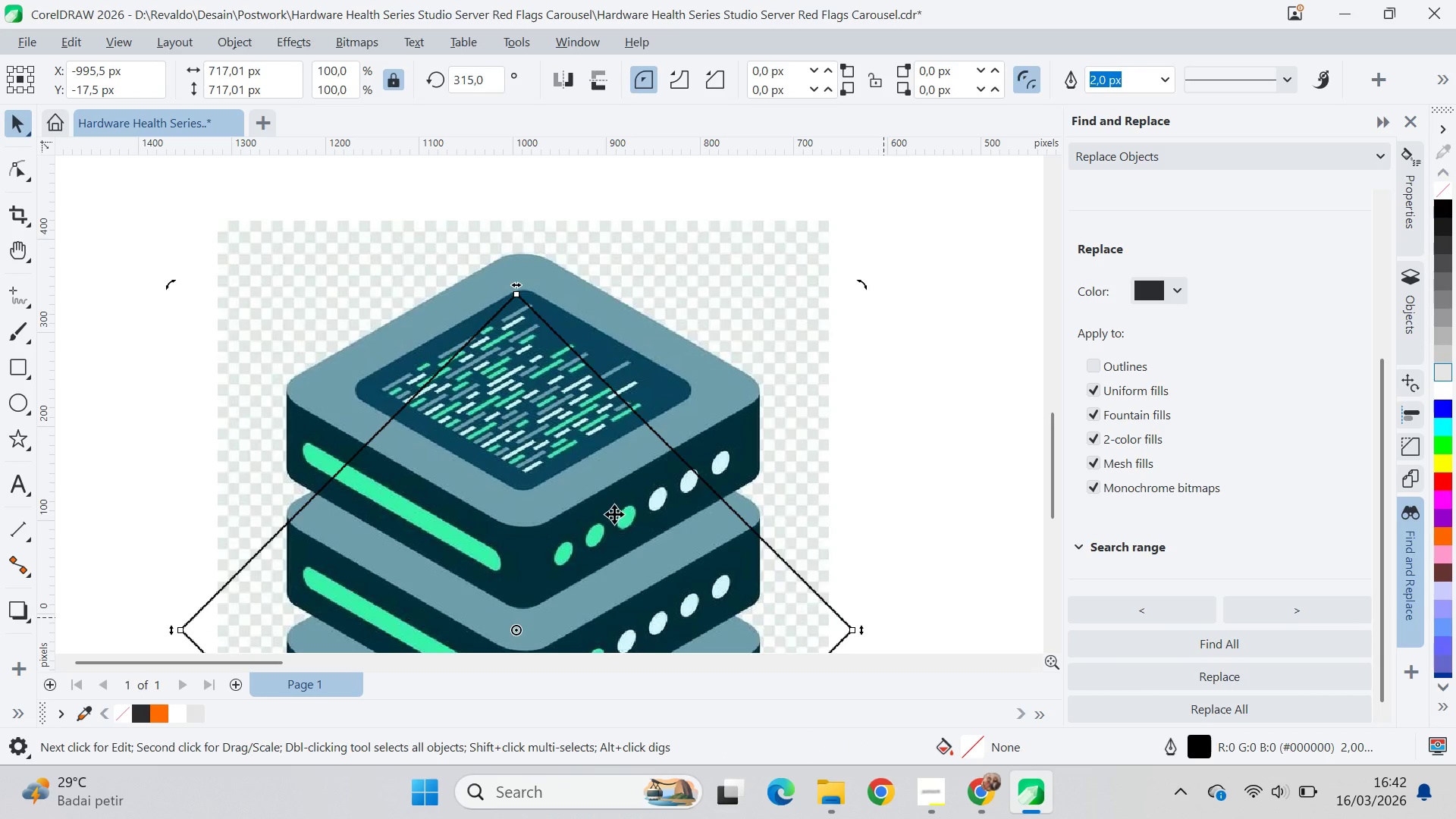 
key(V)
 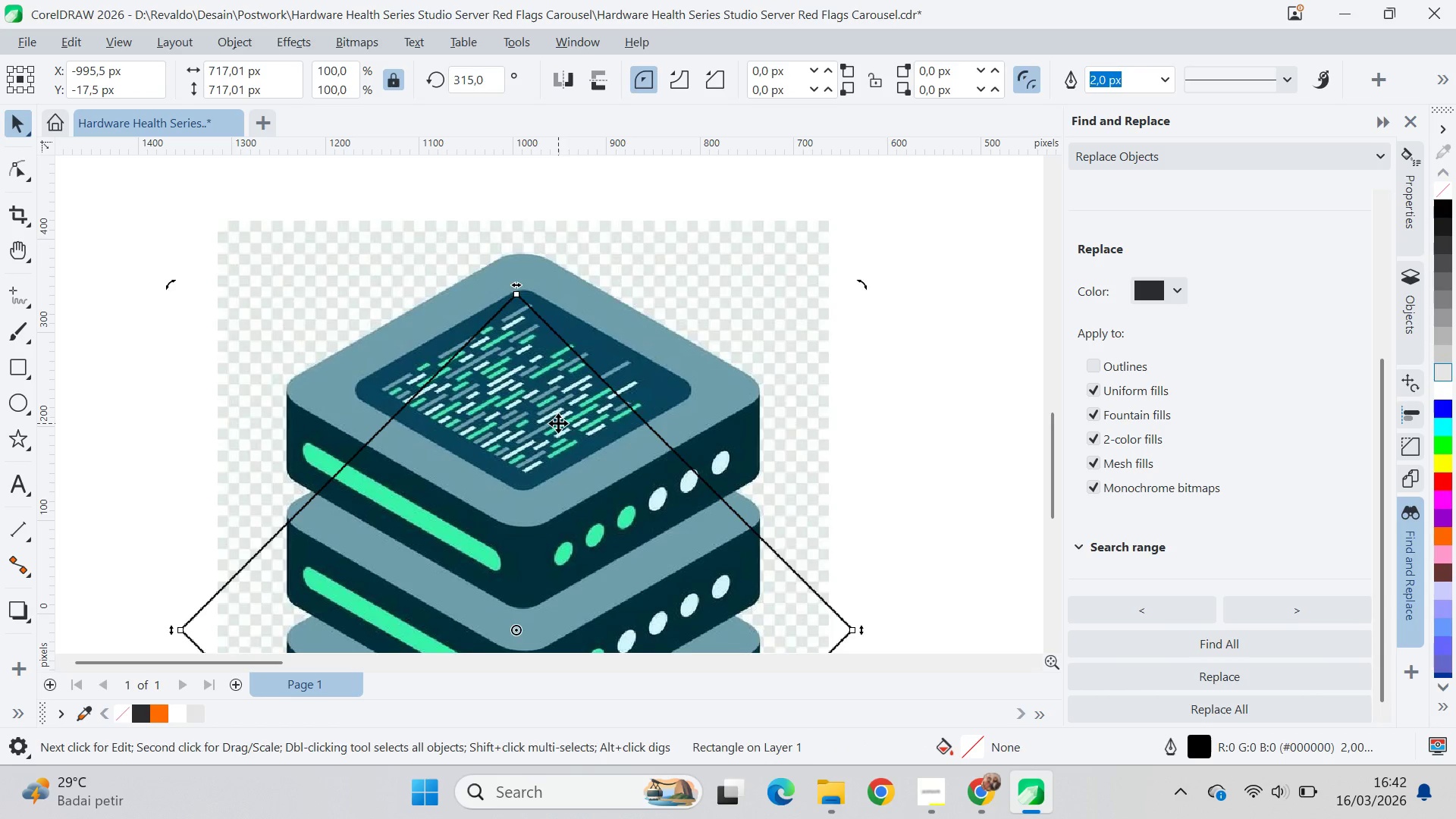 
left_click_drag(start_coordinate=[558, 423], to_coordinate=[579, 409])
 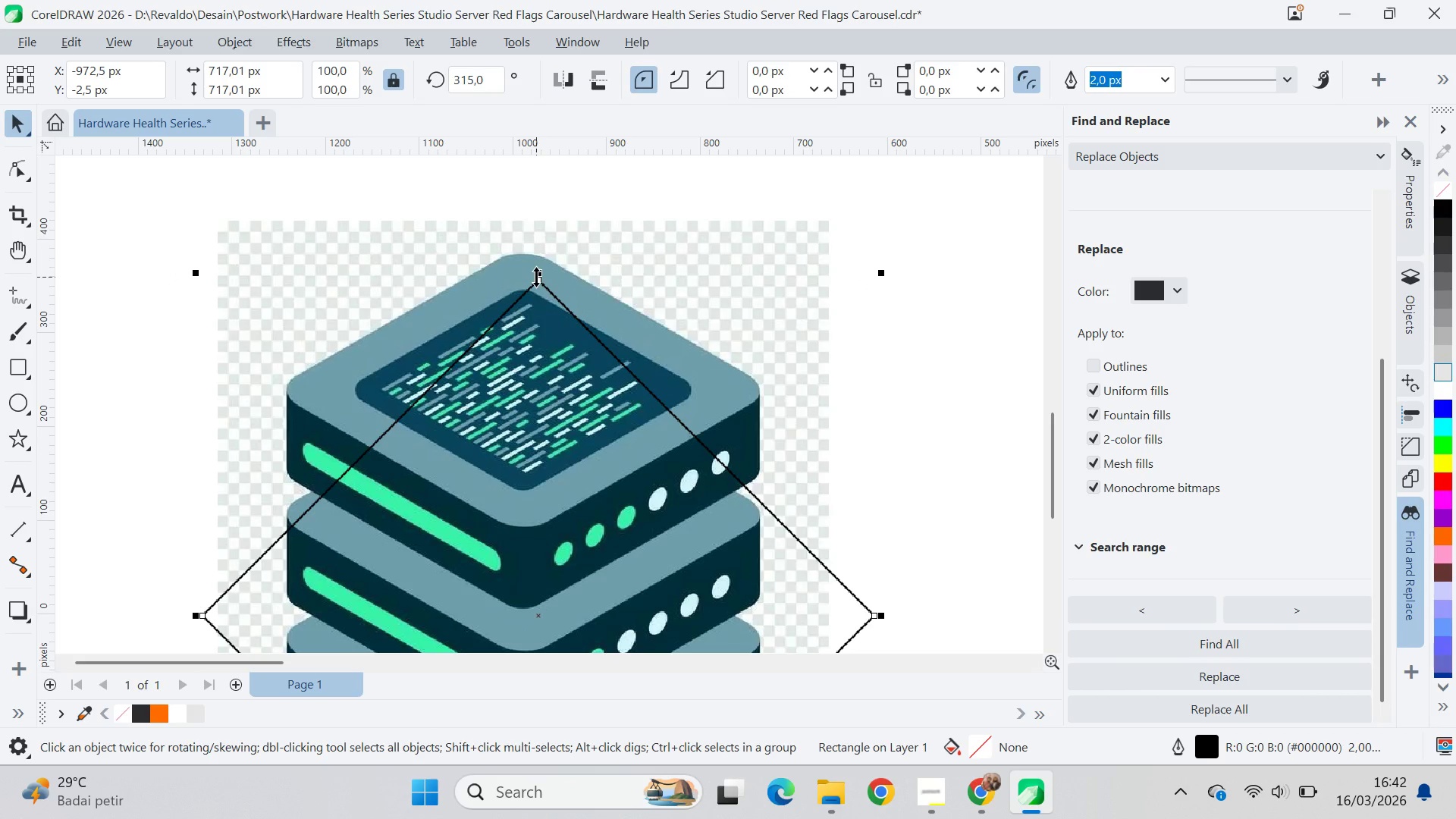 
left_click_drag(start_coordinate=[536, 277], to_coordinate=[560, 541])
 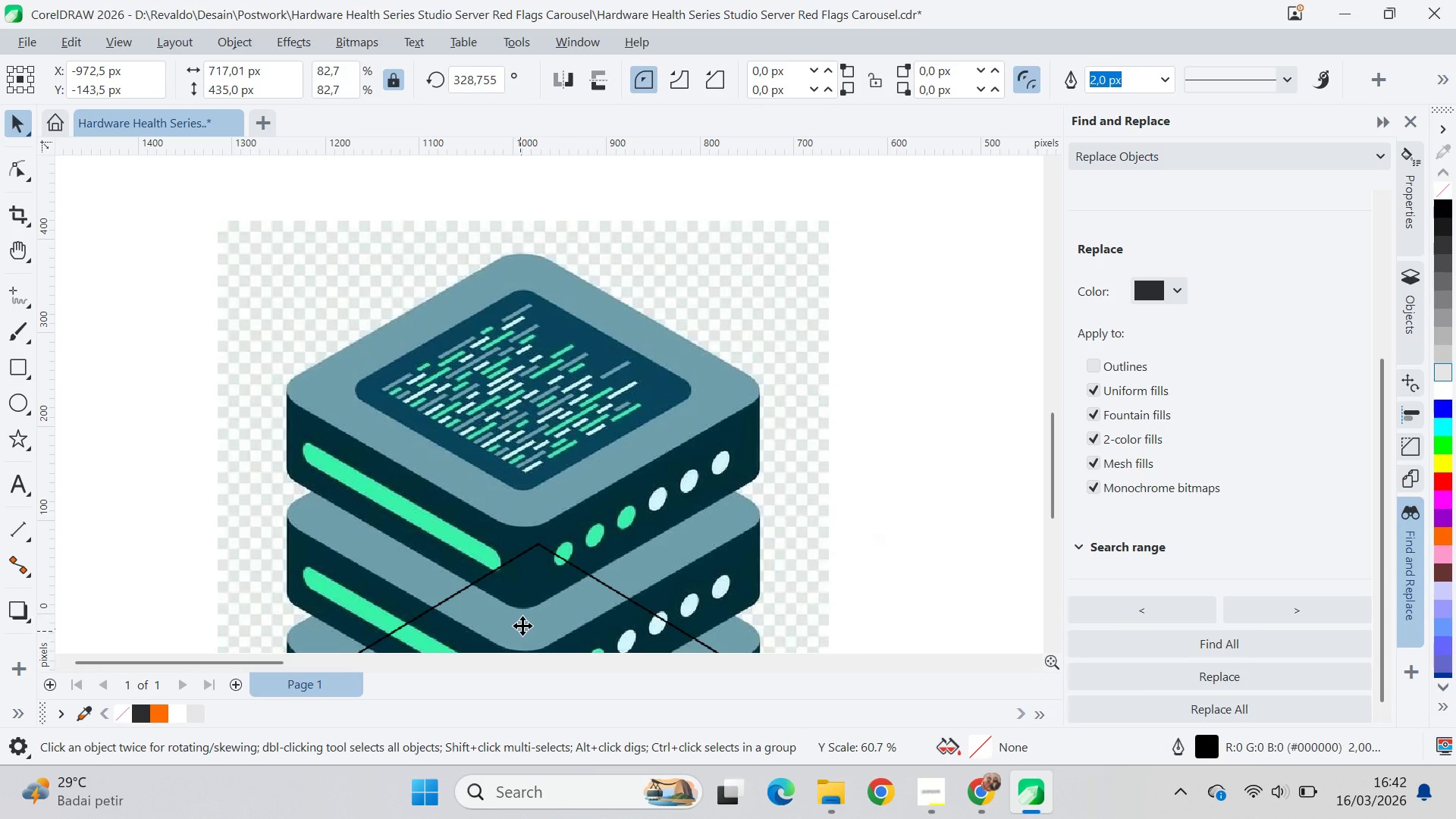 
left_click_drag(start_coordinate=[520, 630], to_coordinate=[500, 324])
 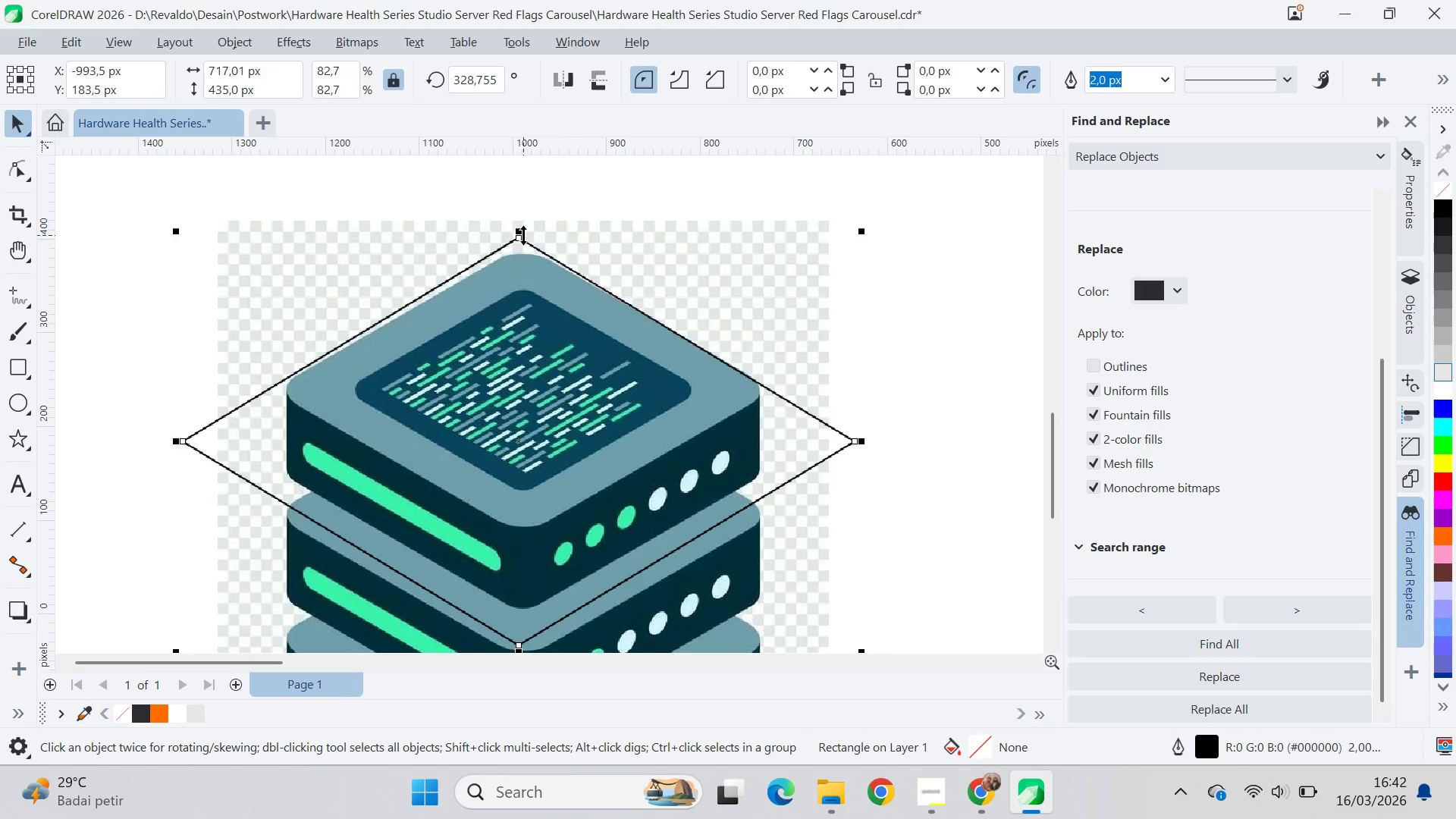 
left_click_drag(start_coordinate=[523, 234], to_coordinate=[521, 385])
 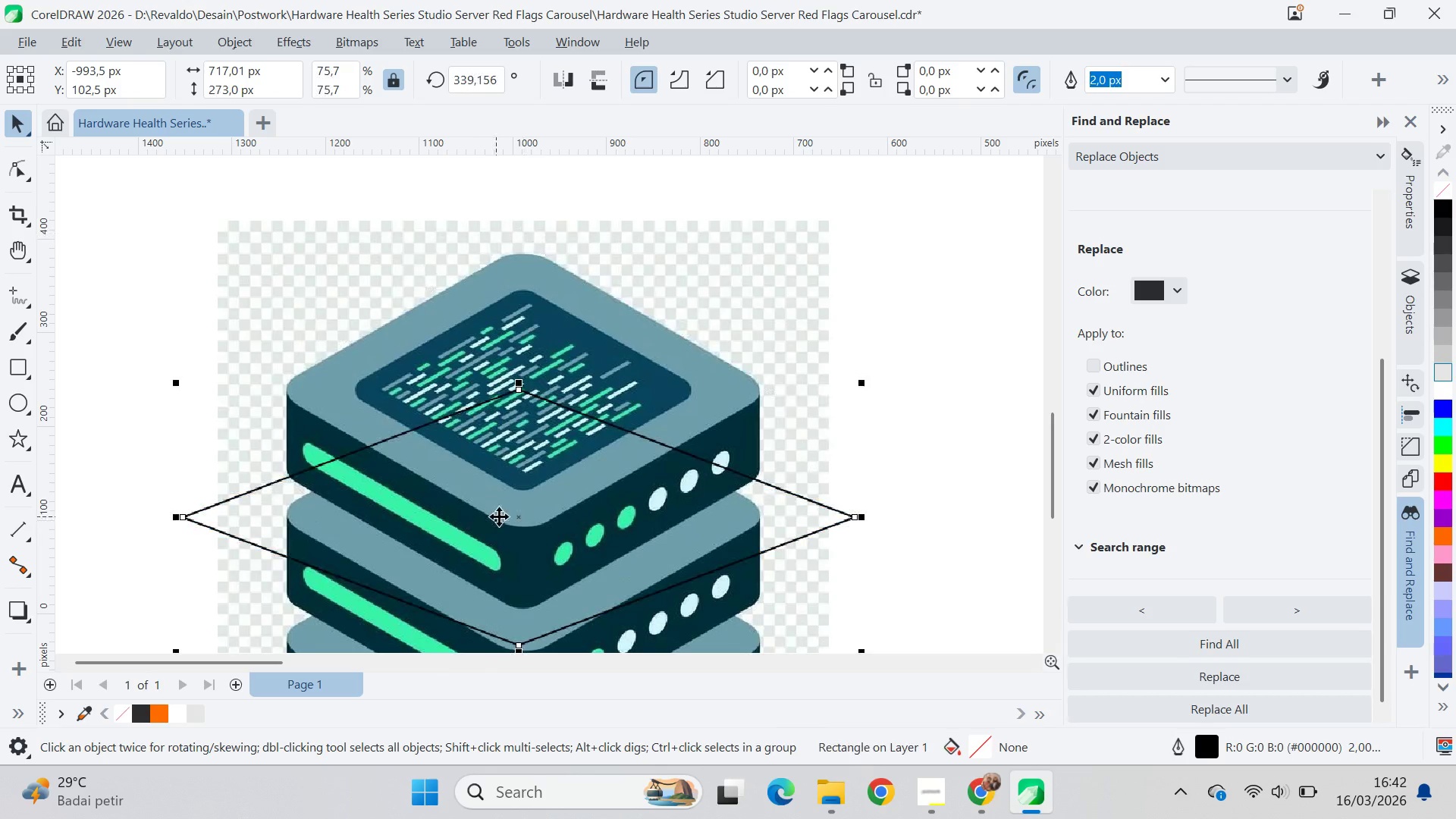 
left_click_drag(start_coordinate=[503, 514], to_coordinate=[507, 371])
 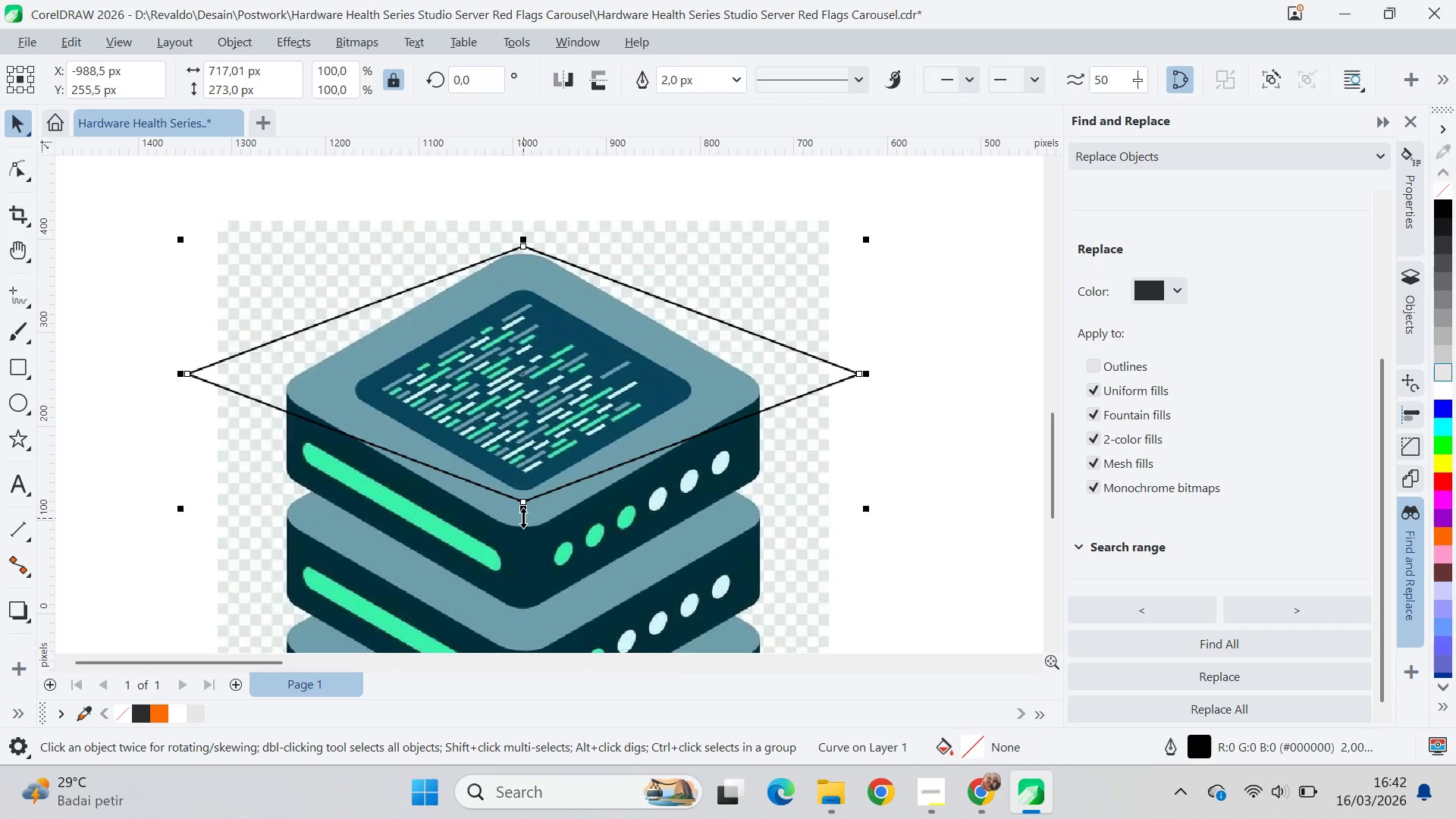 
key(Control+Q)
 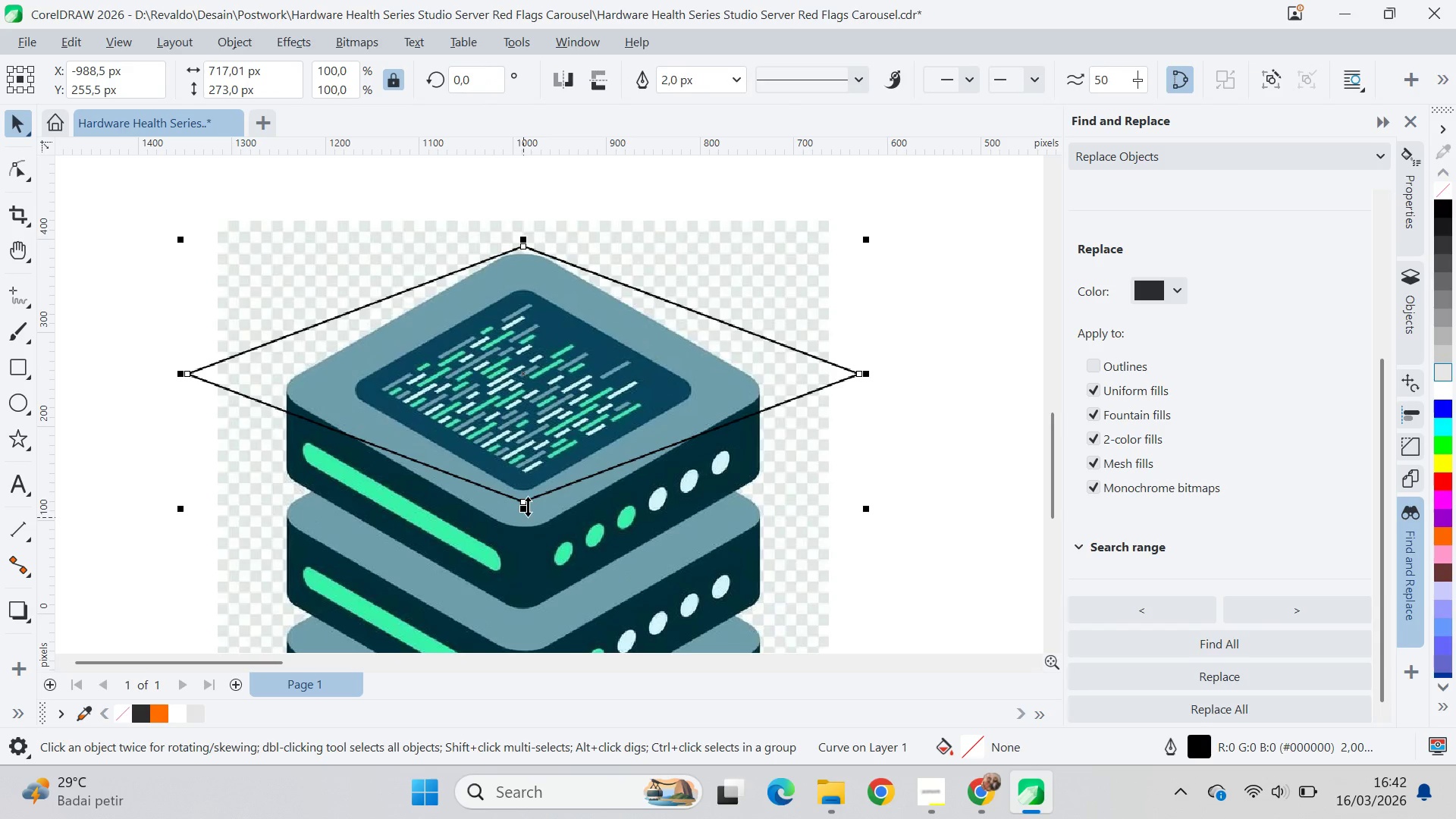 
left_click_drag(start_coordinate=[528, 504], to_coordinate=[522, 524])
 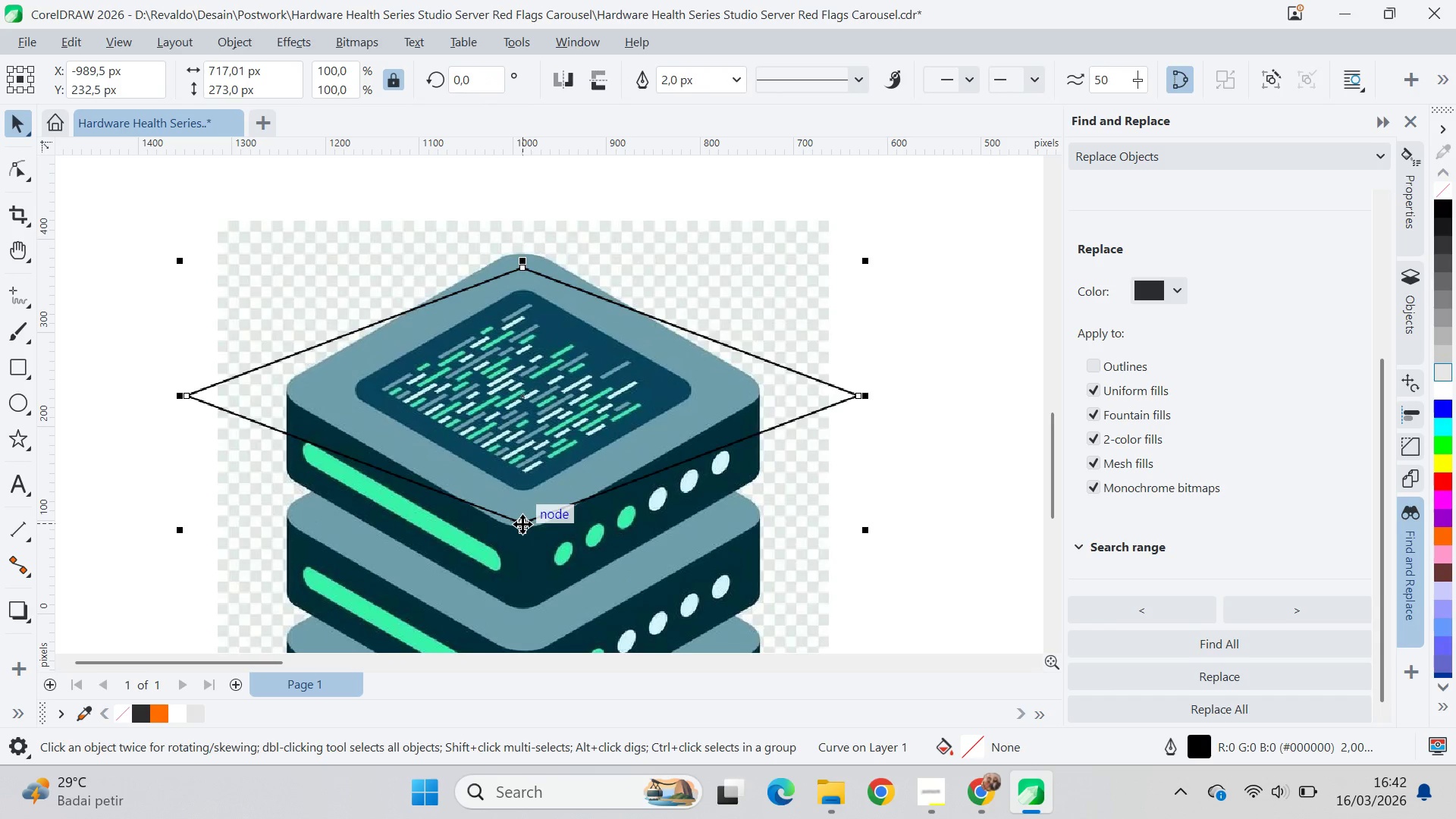 
key(Control+Z)
 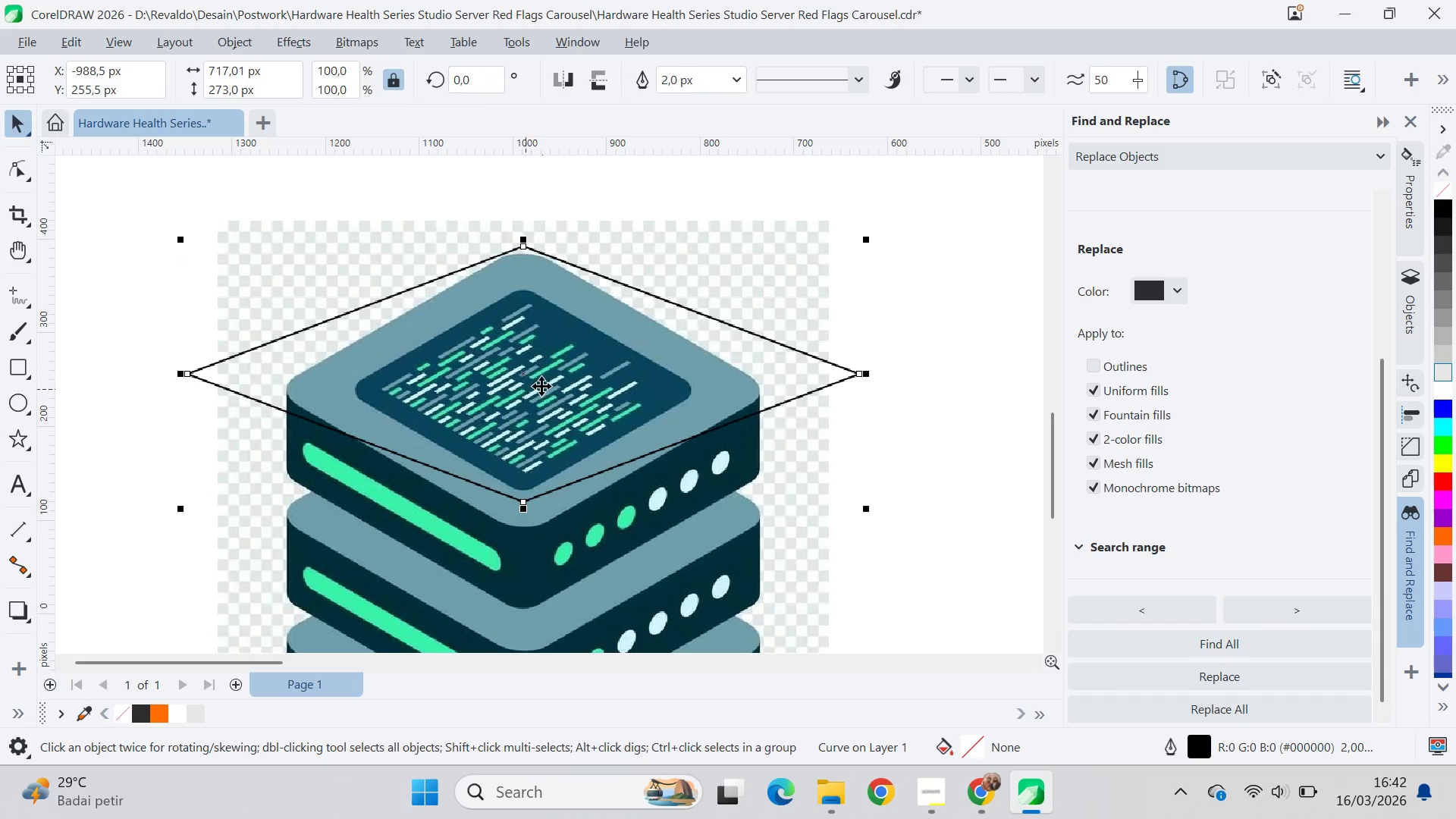 
left_click_drag(start_coordinate=[540, 384], to_coordinate=[538, 381])
 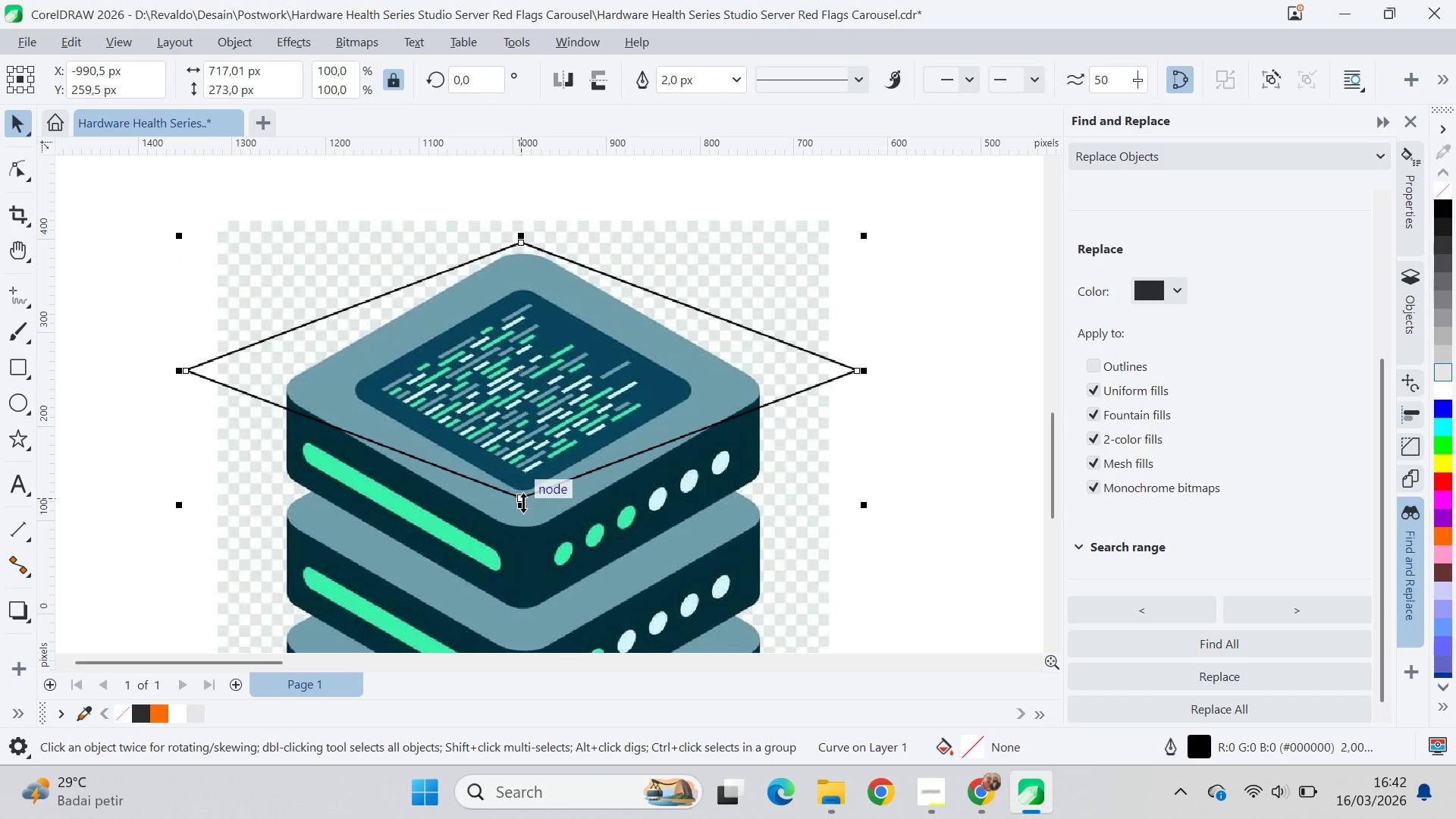 
key(Shift+ShiftLeft)
 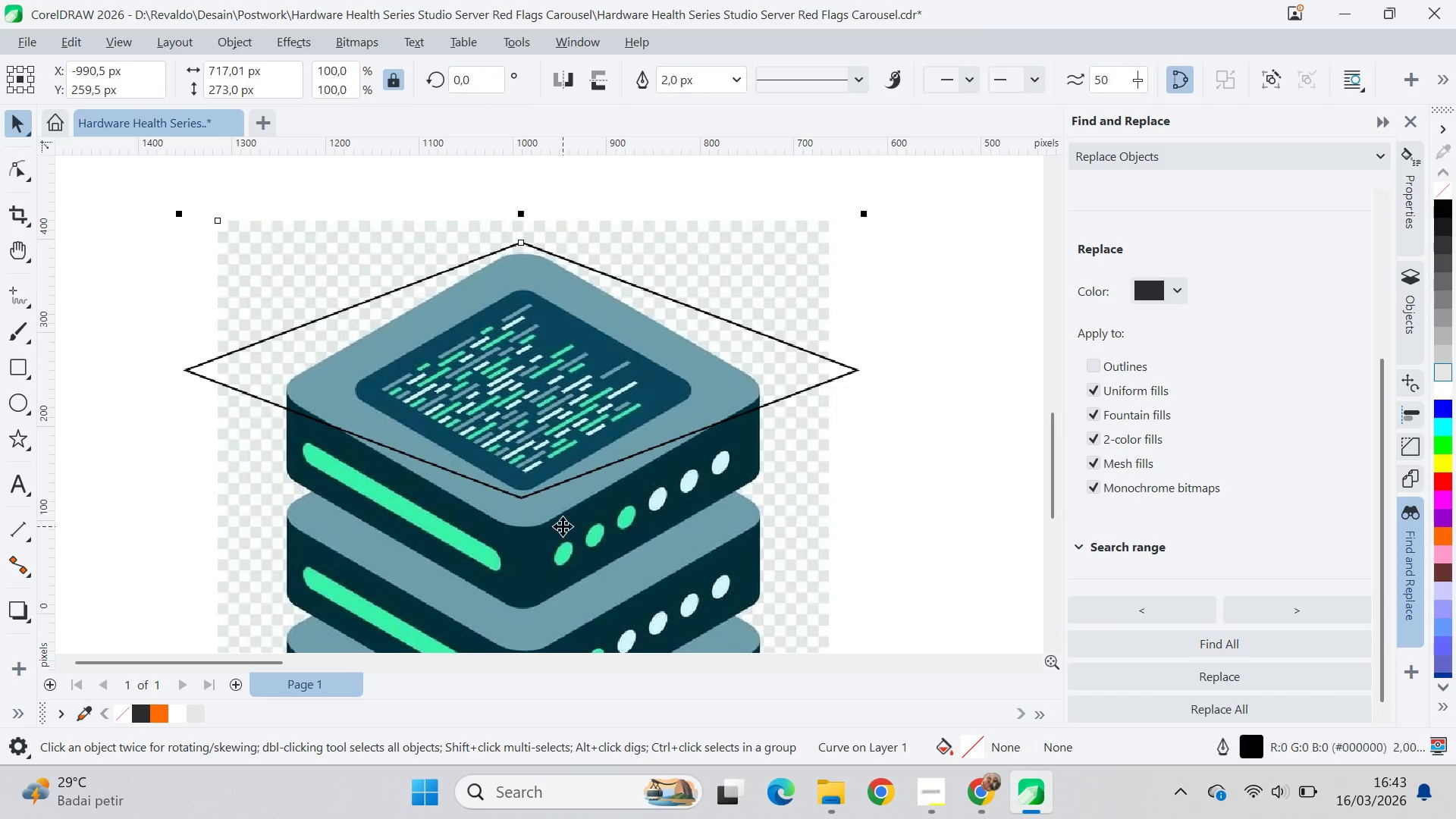 
left_click([563, 526])
 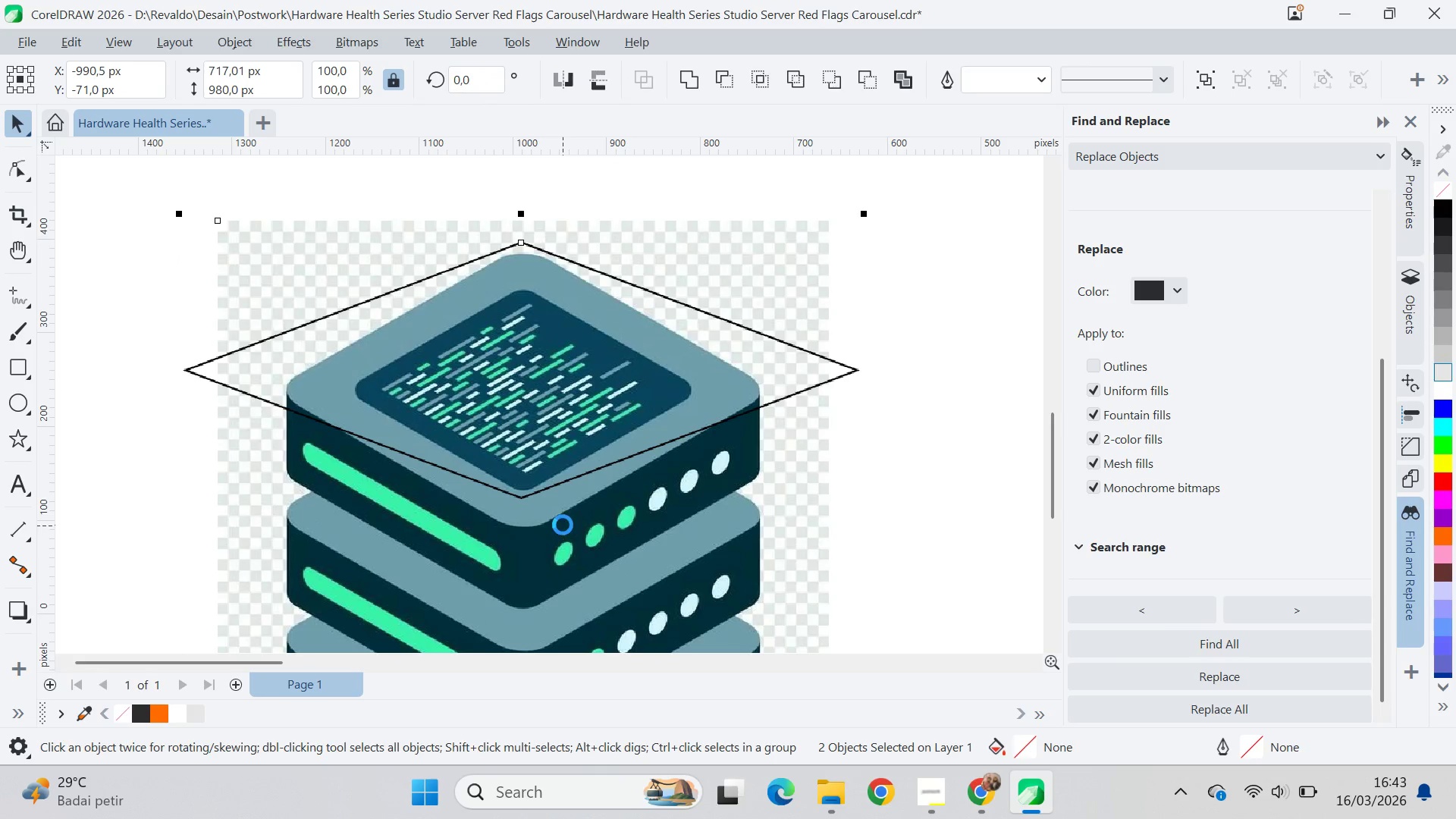 
key(C)
 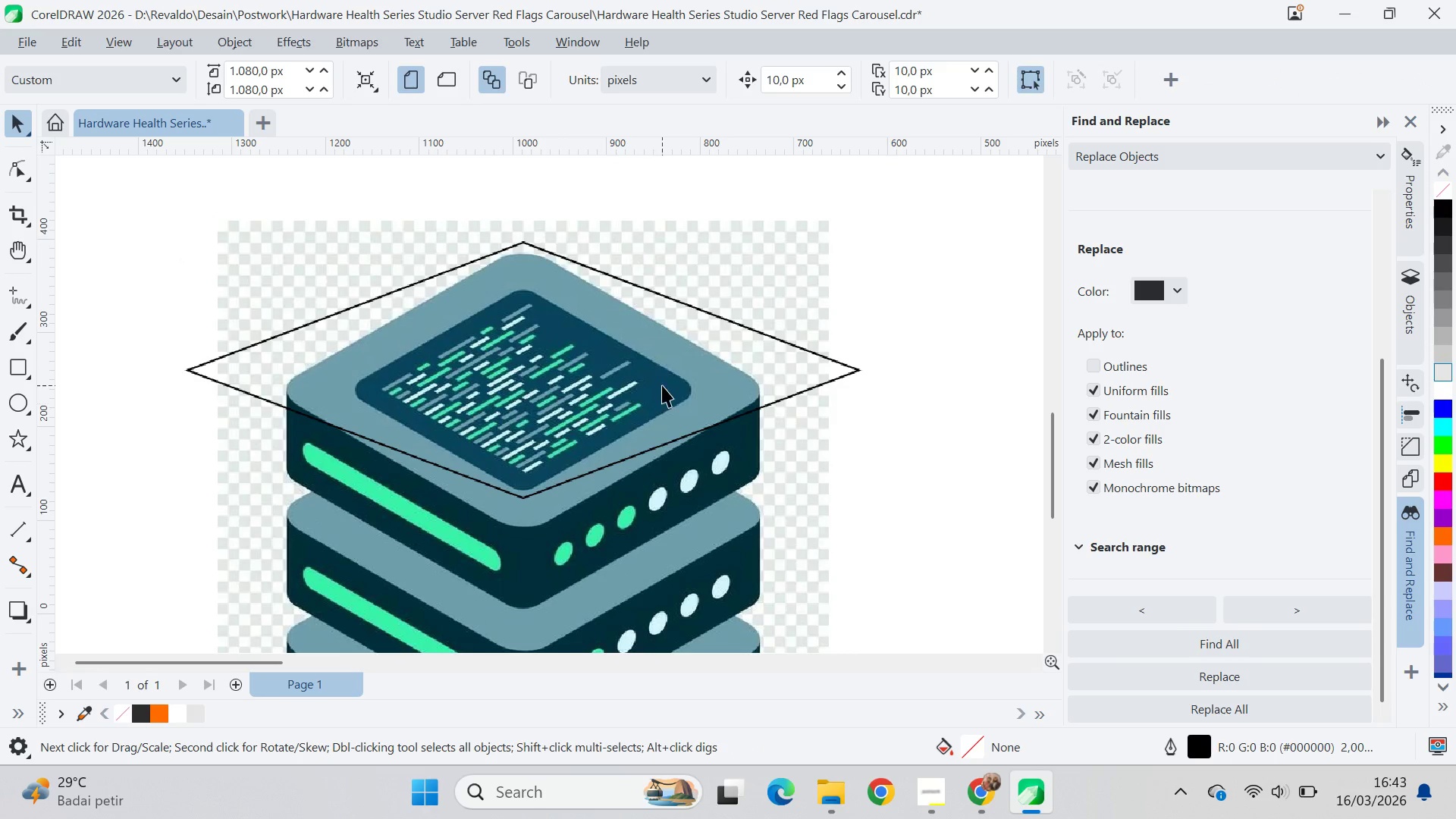 
hold_key(key=ShiftLeft, duration=1.51)
 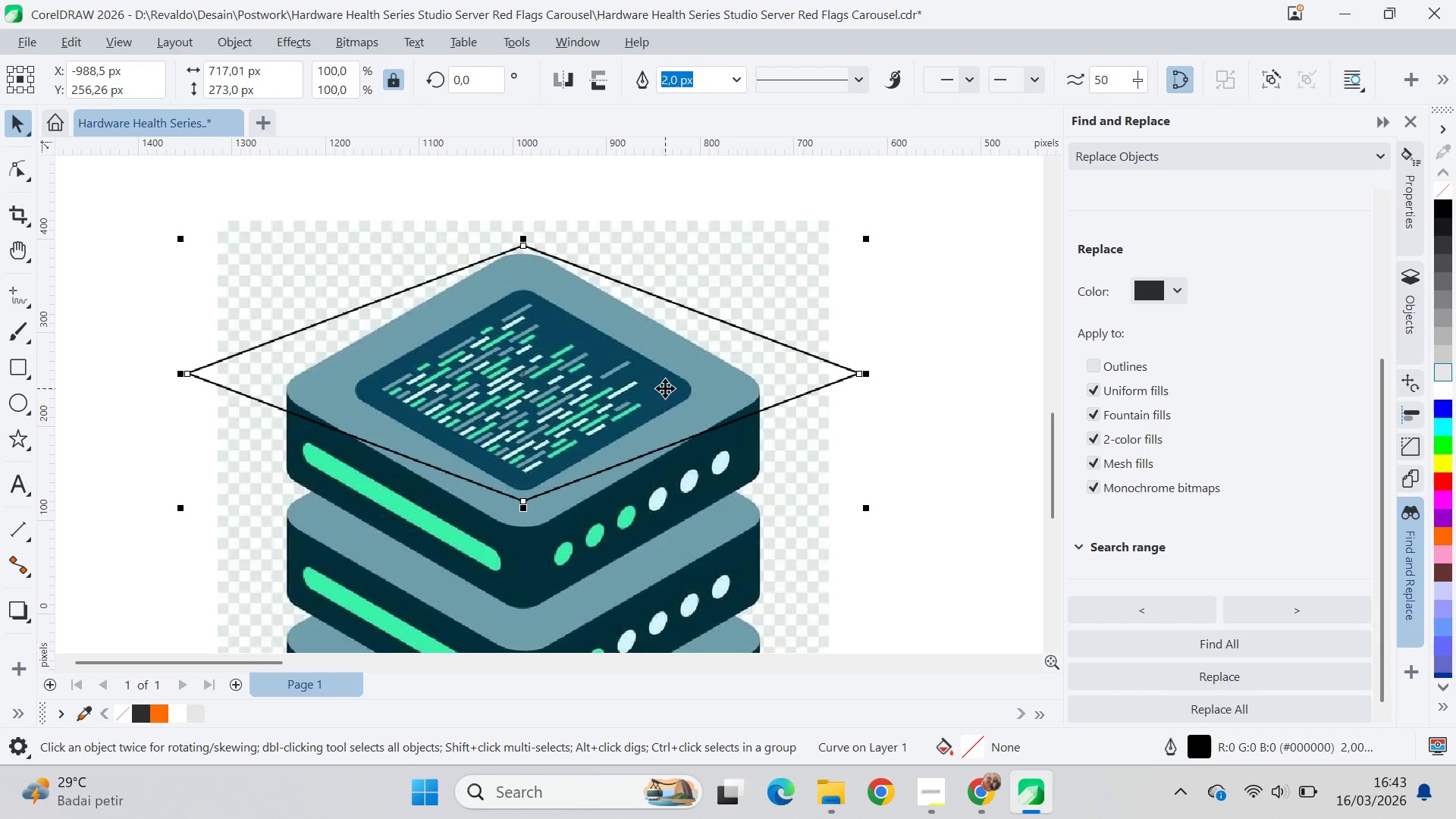 
hold_key(key=ShiftLeft, duration=0.62)
 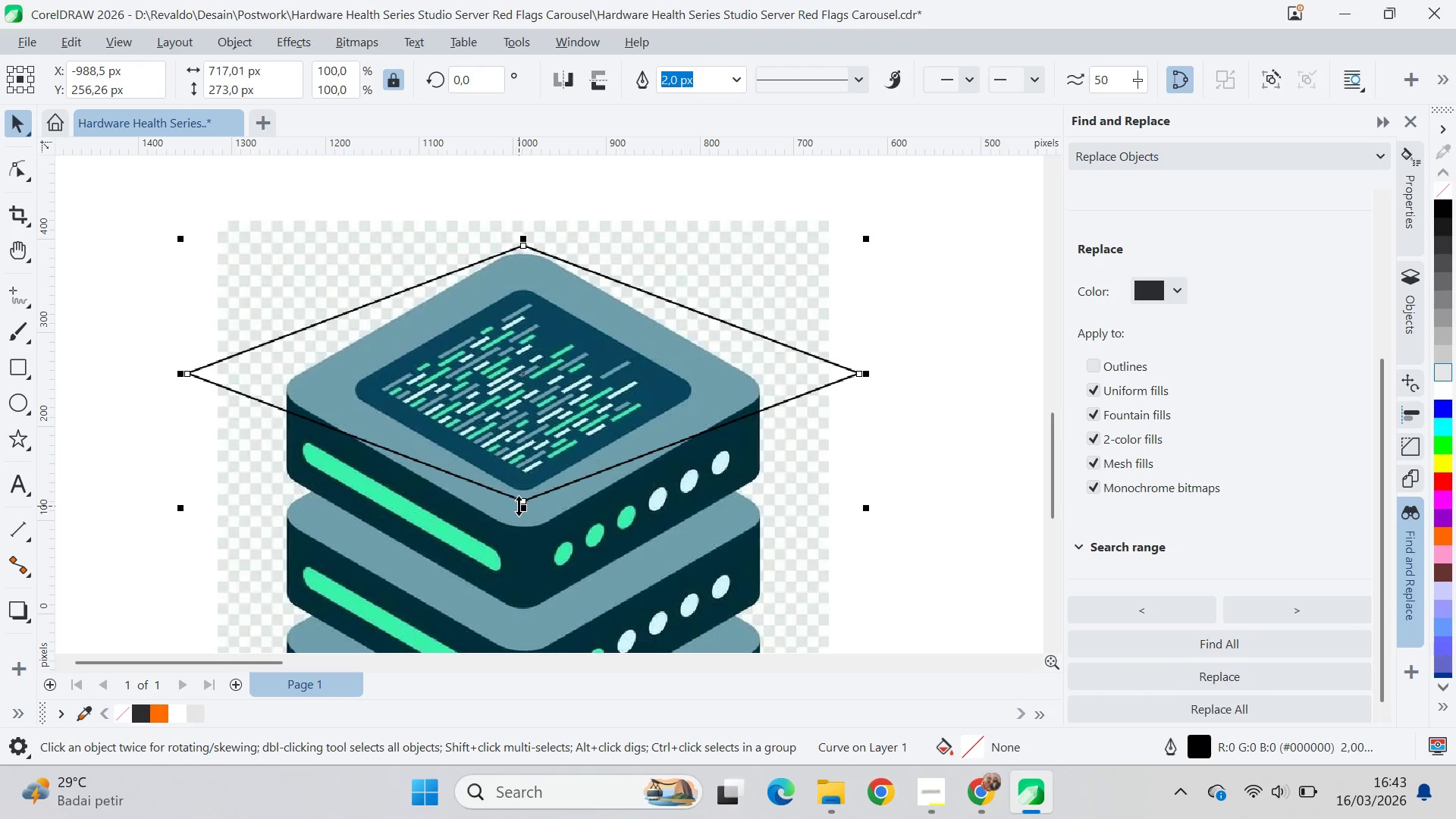 
left_click_drag(start_coordinate=[522, 507], to_coordinate=[535, 543])
 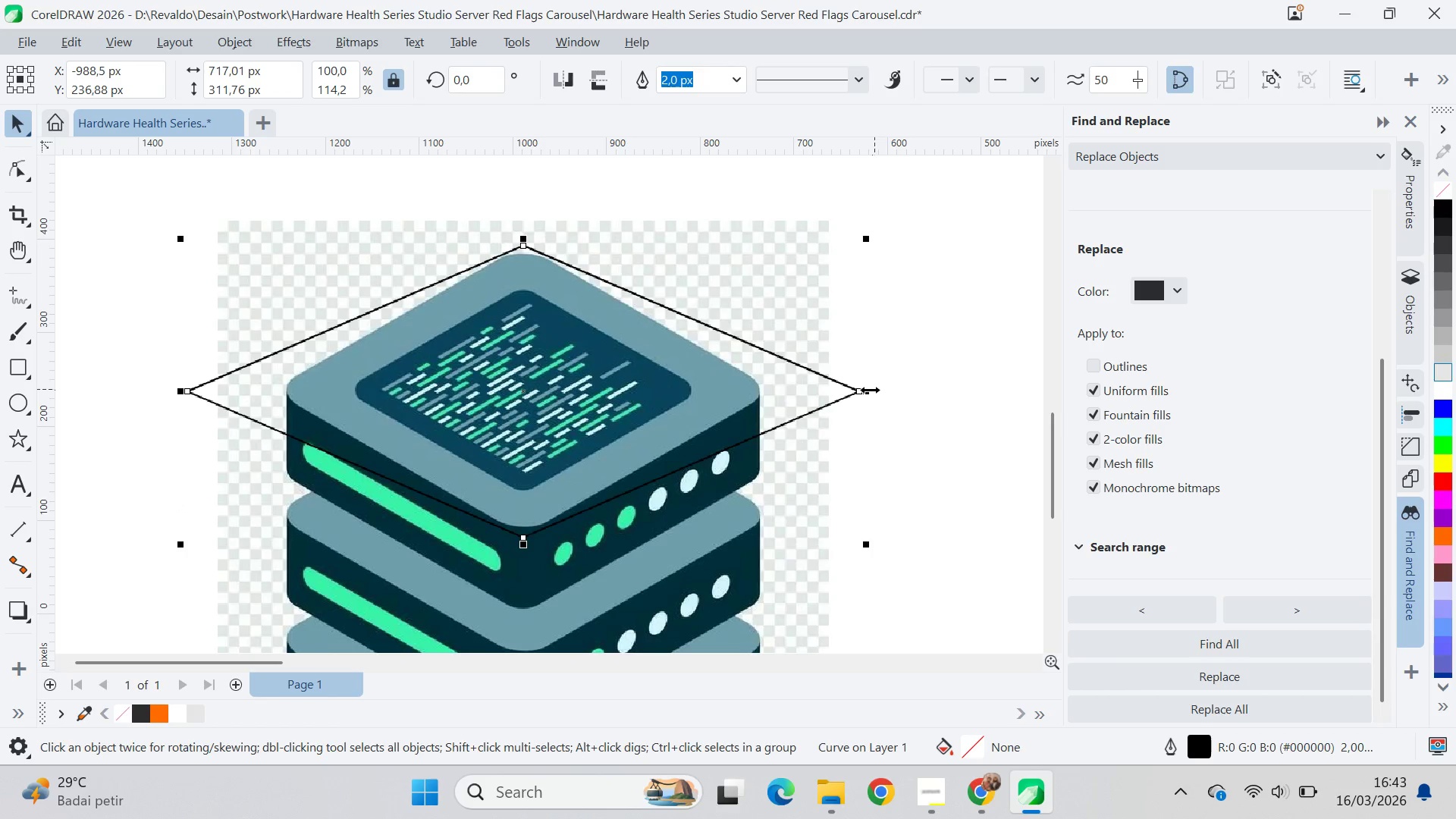 
left_click_drag(start_coordinate=[869, 390], to_coordinate=[789, 460])
 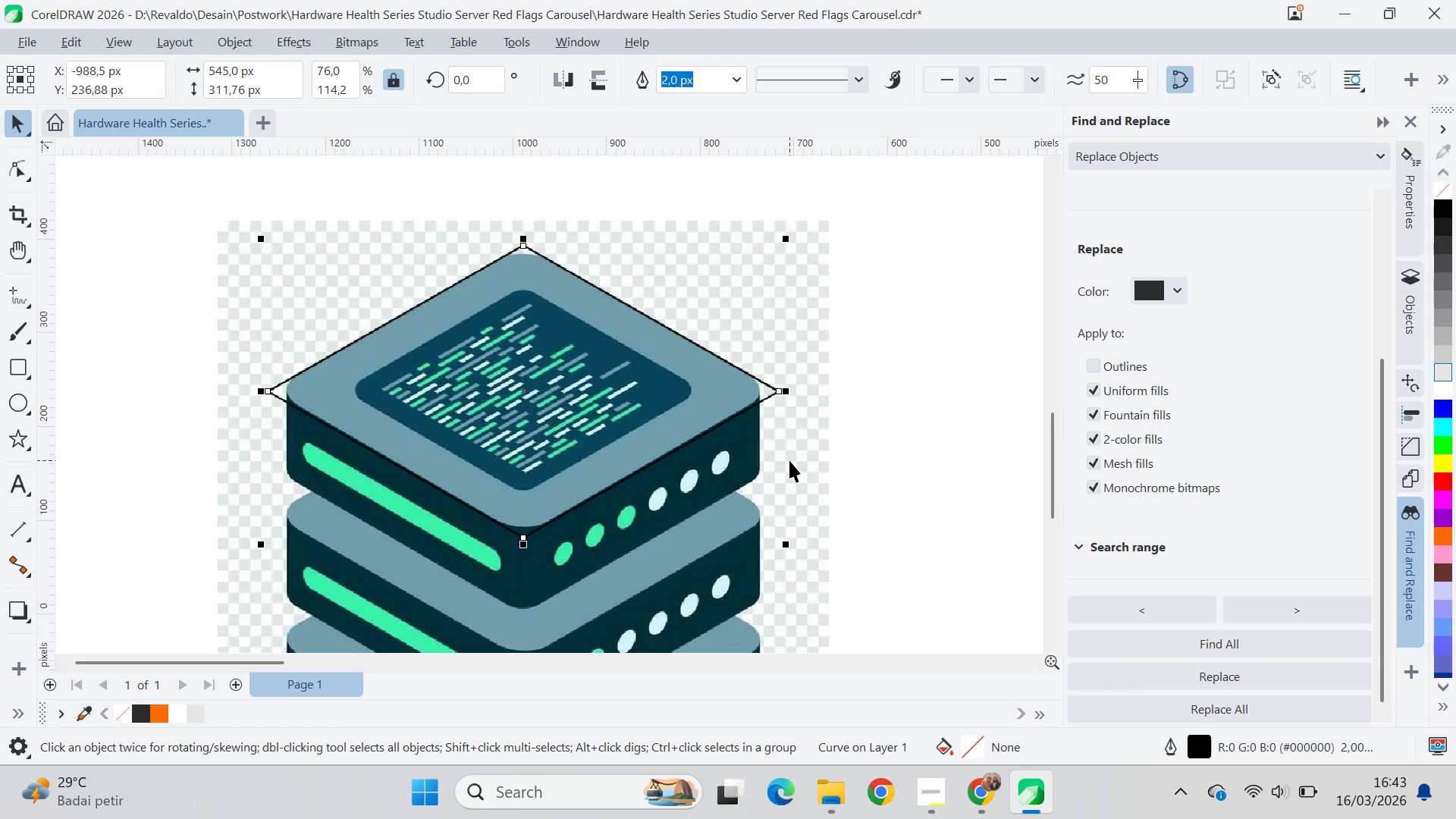 
hold_key(key=ShiftLeft, duration=1.5)
 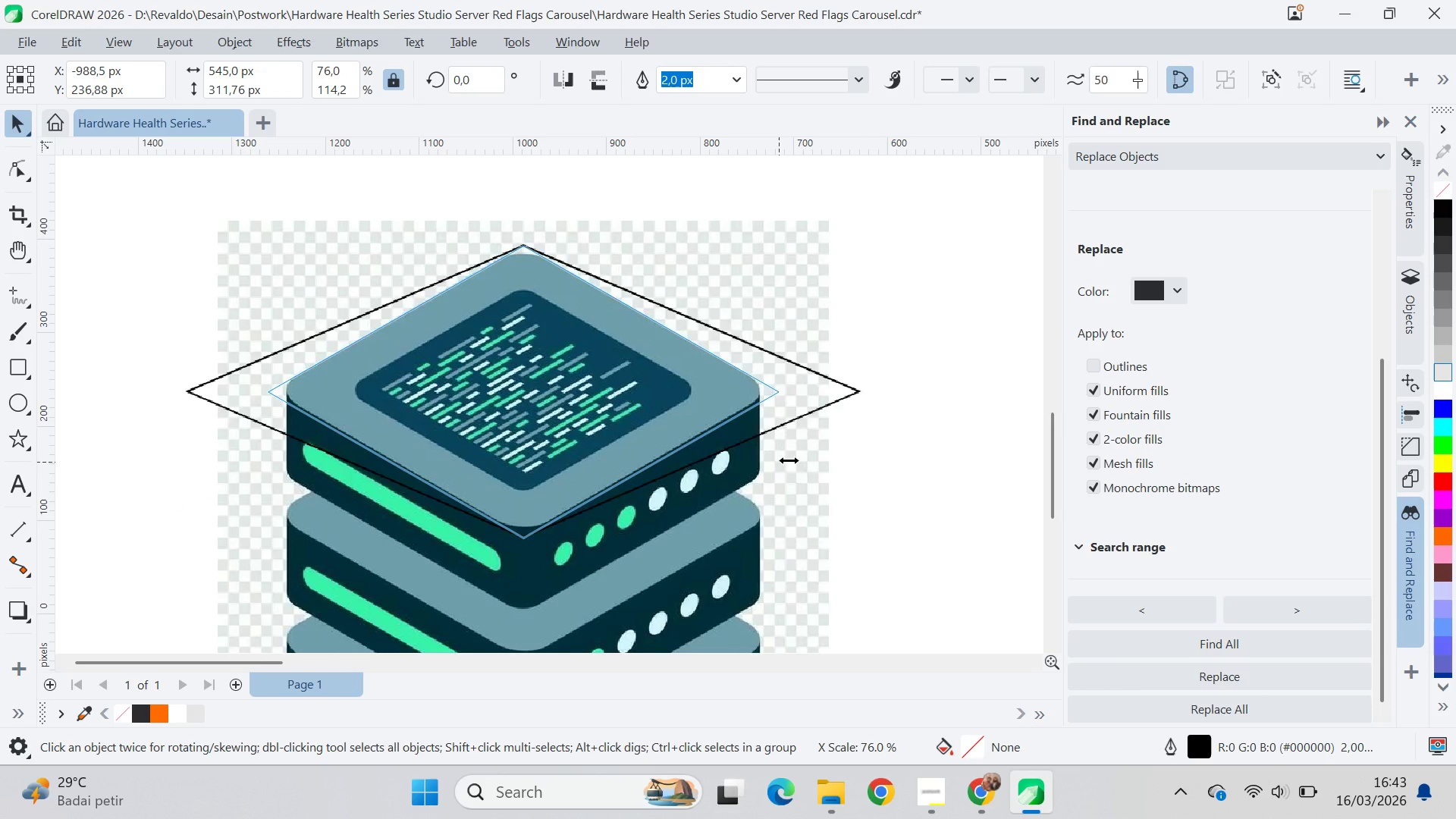 
hold_key(key=ShiftLeft, duration=0.77)
 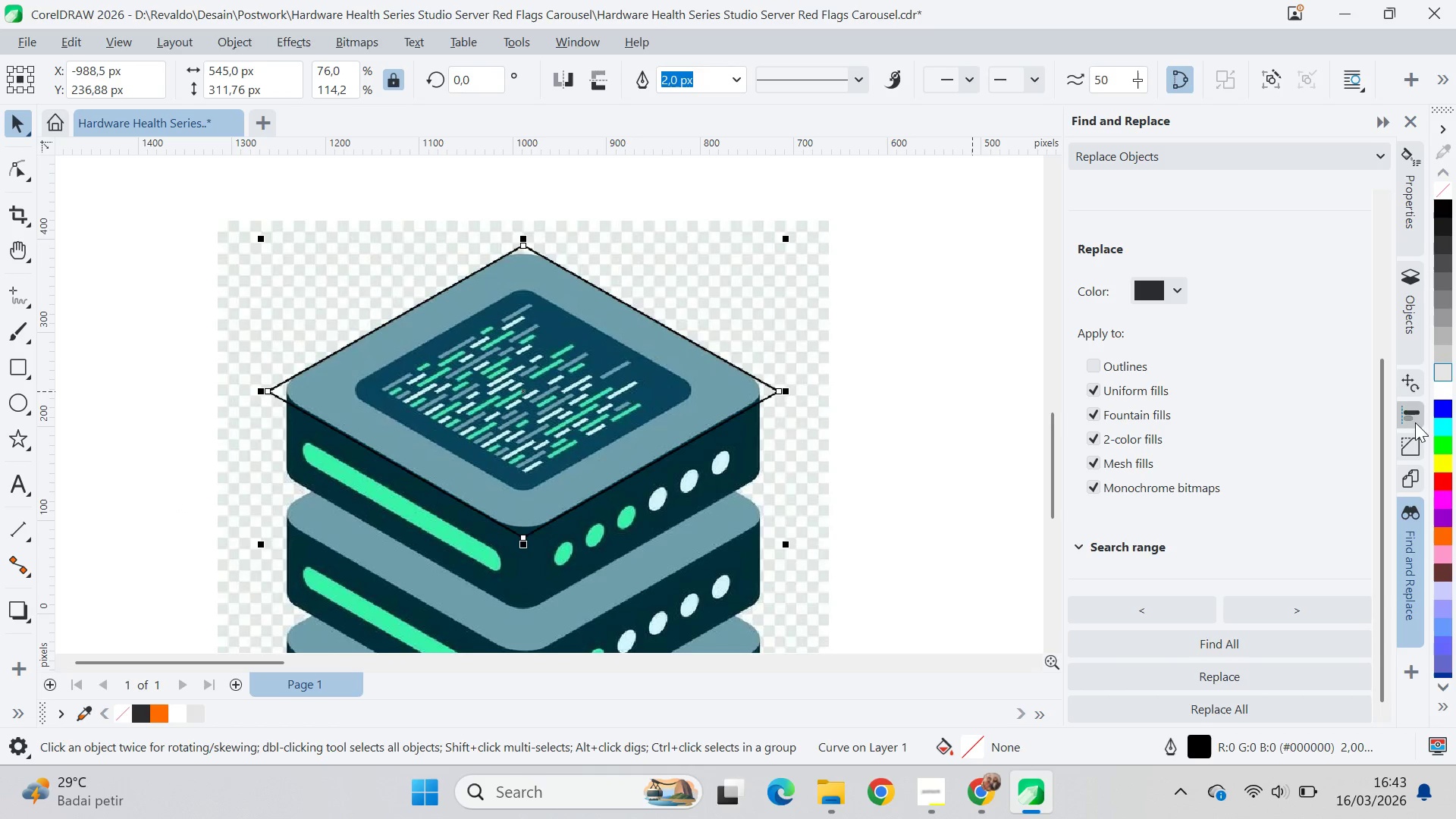 
left_click([1401, 447])
 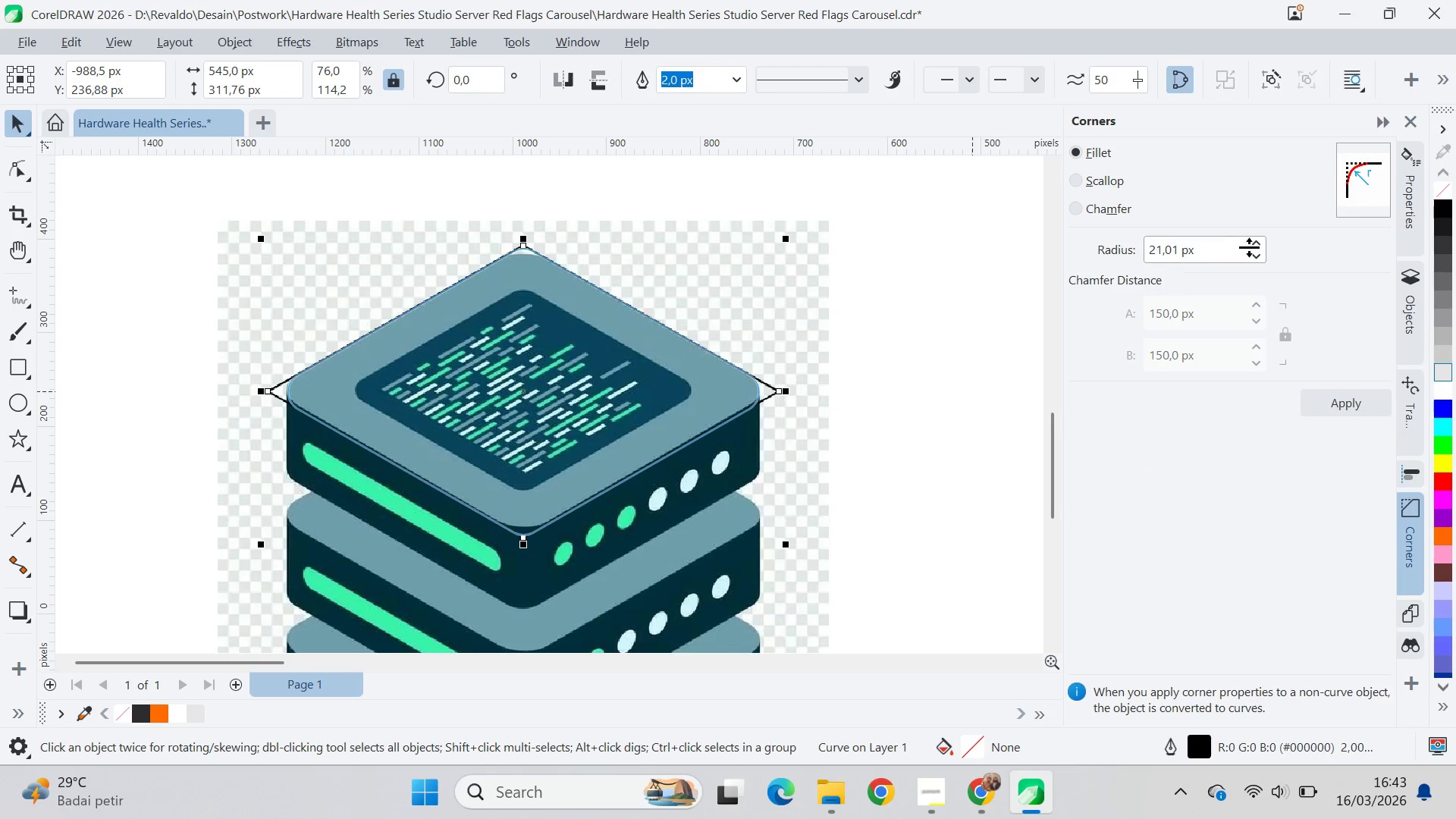 
left_click_drag(start_coordinate=[1253, 248], to_coordinate=[1279, 251])
 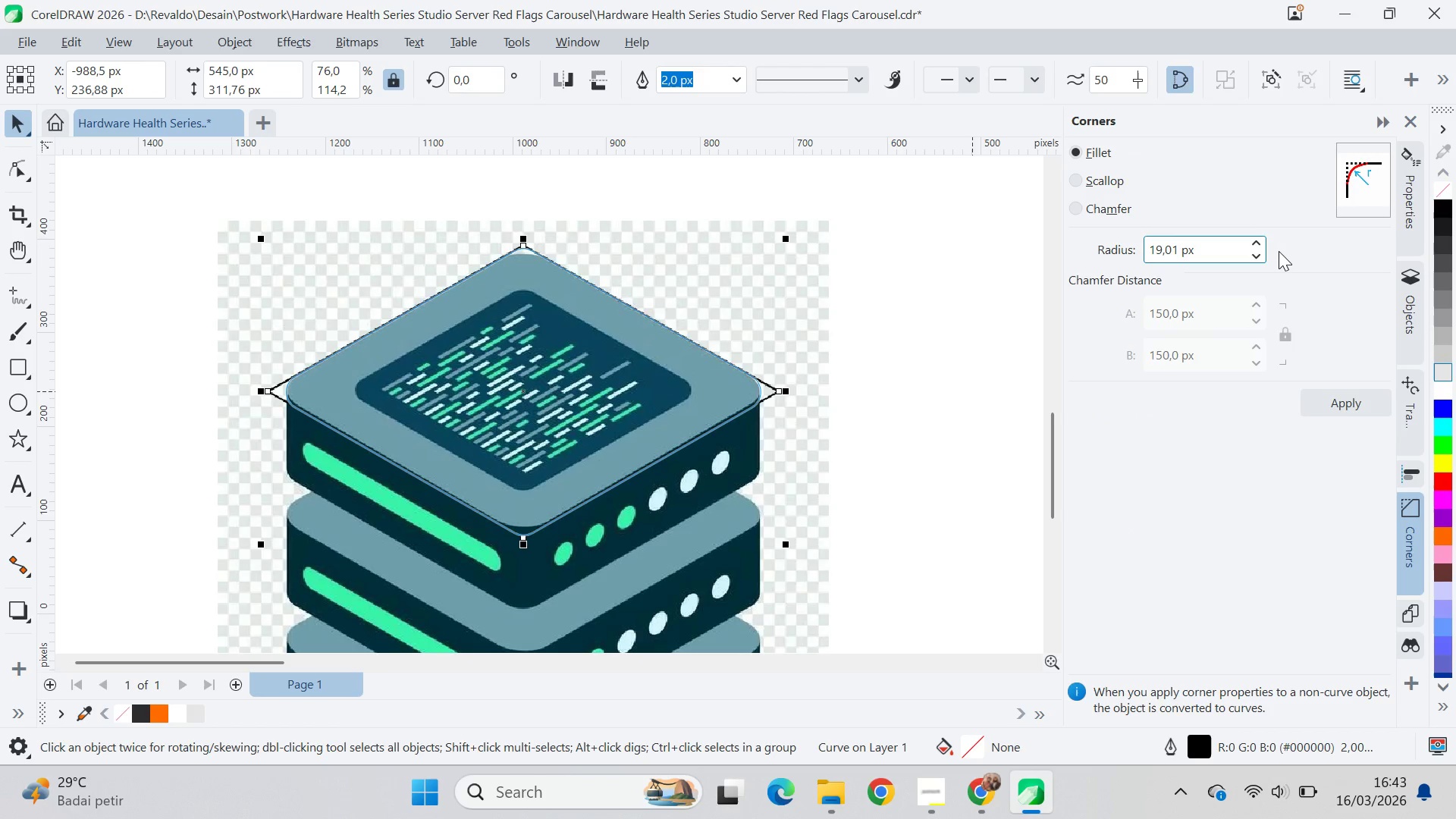 
hold_key(key=ControlLeft, duration=0.33)
 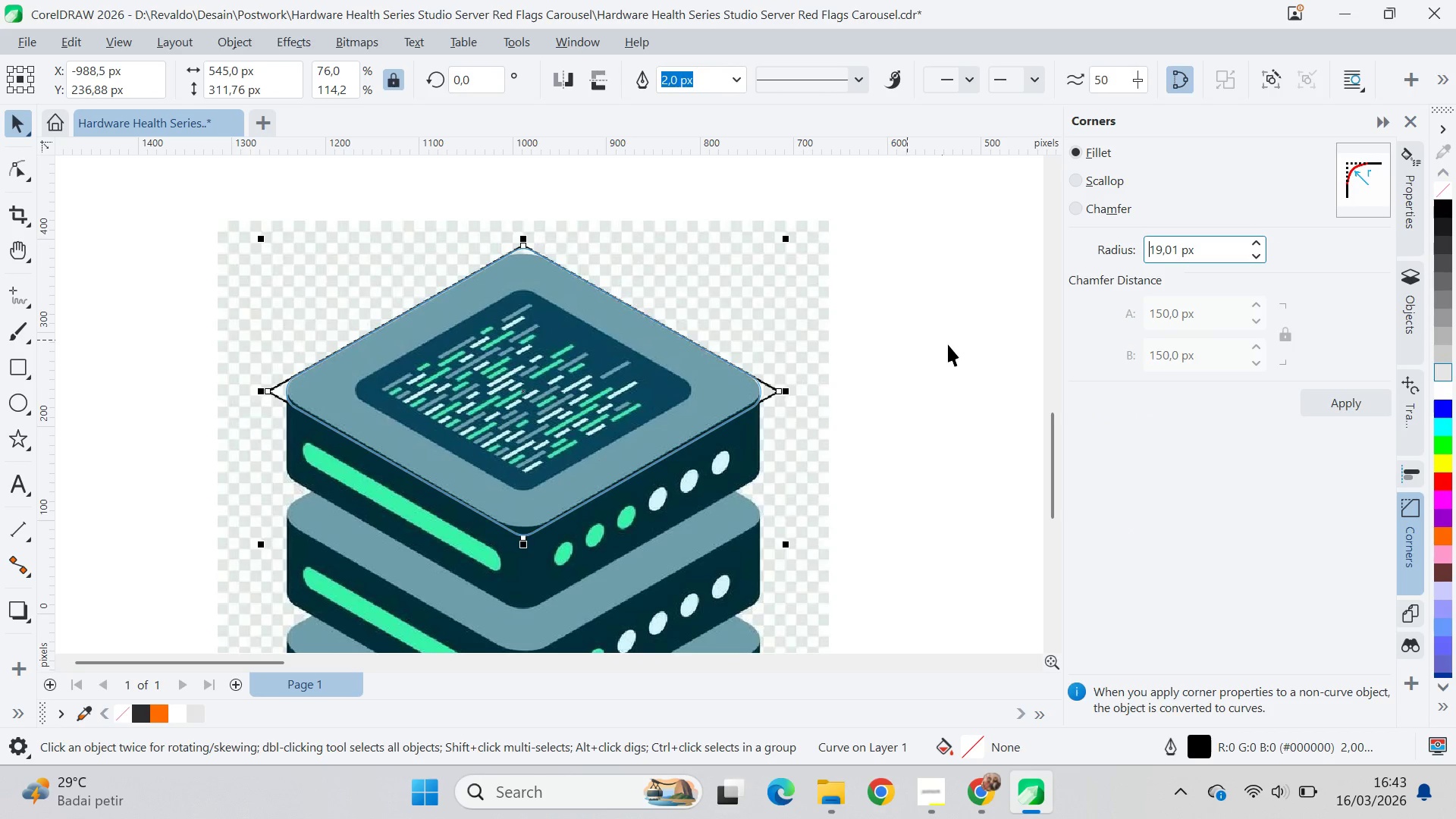 
left_click([949, 344])
 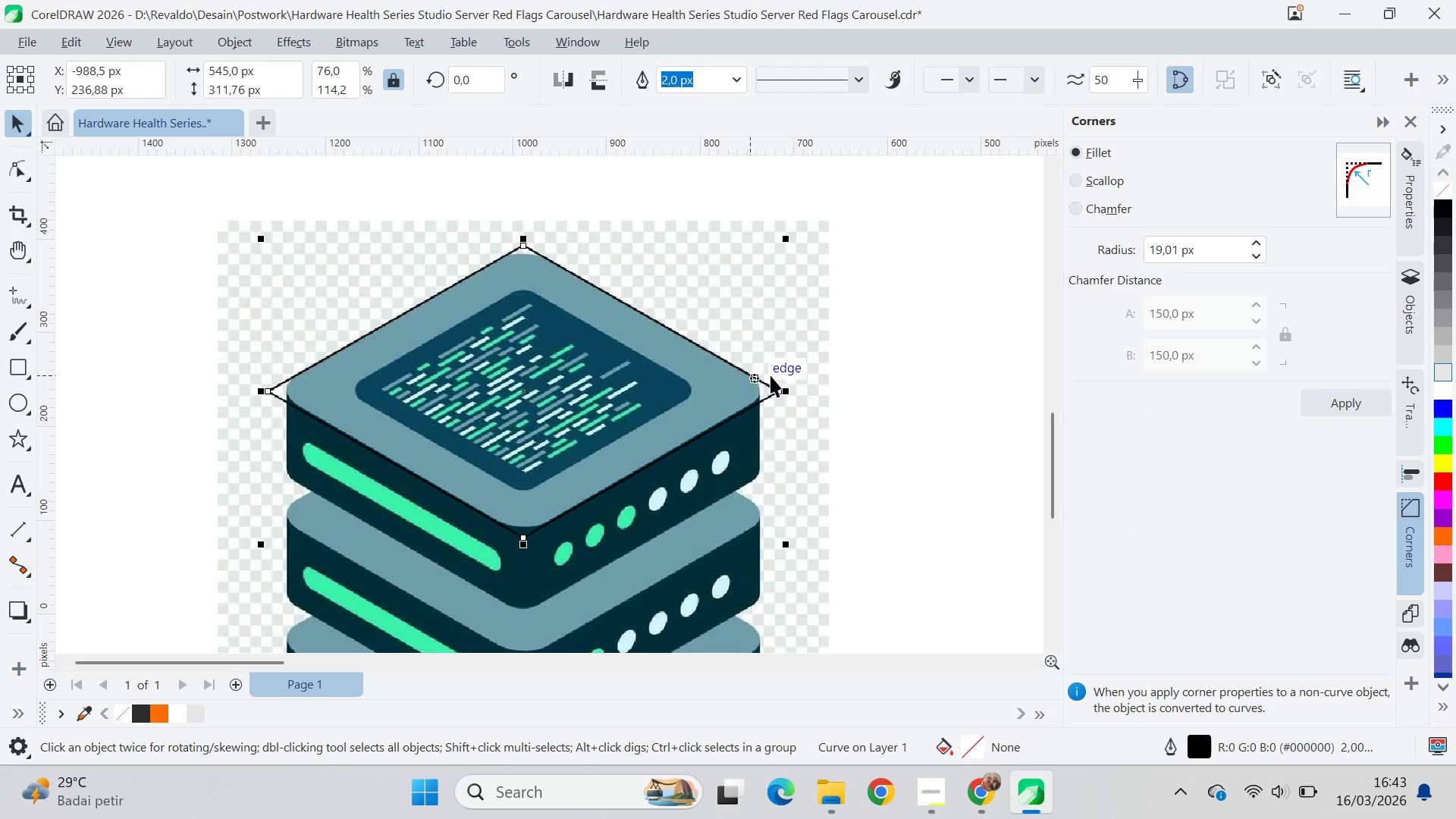 
key(A)
 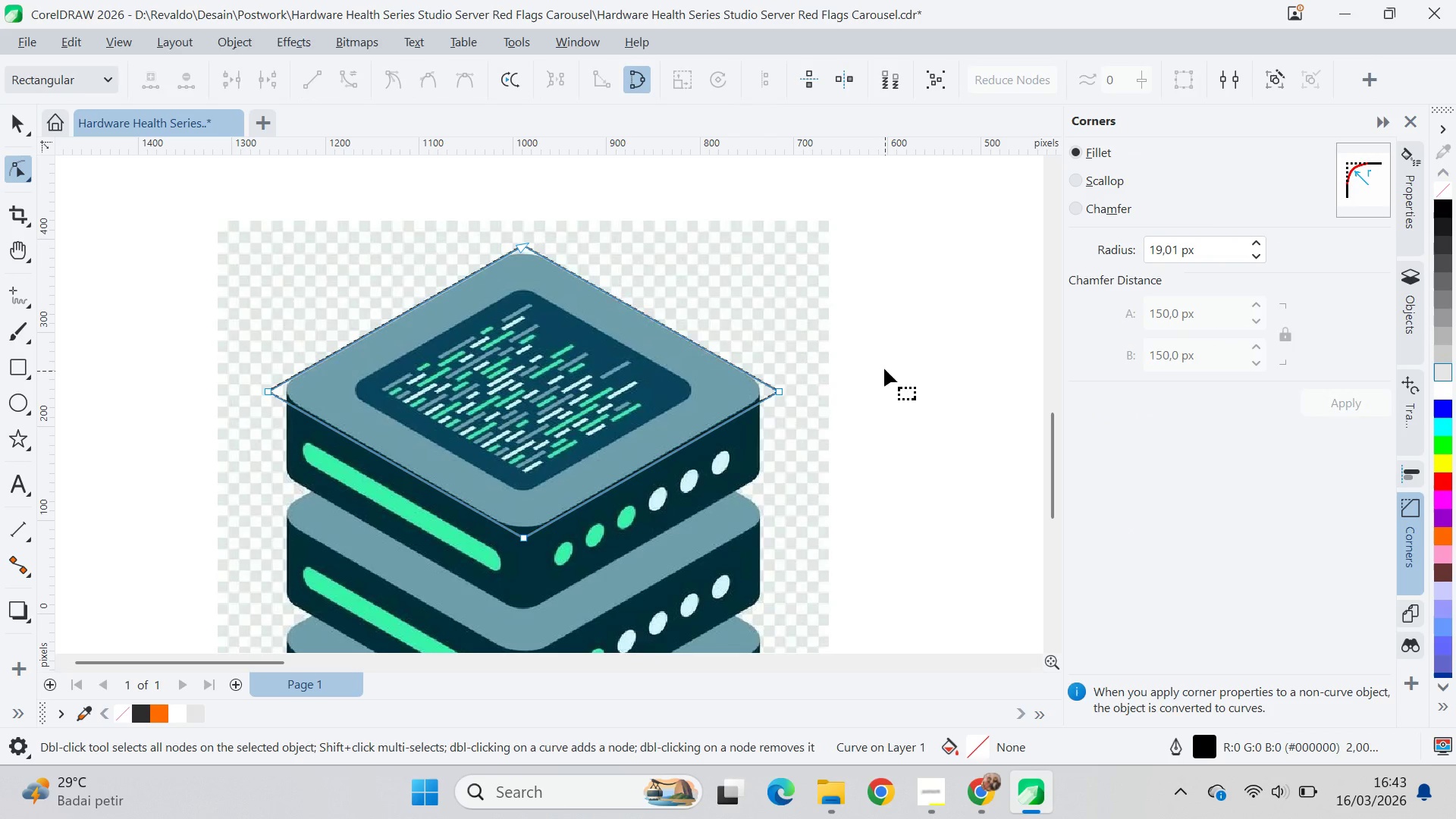 
left_click_drag(start_coordinate=[885, 371], to_coordinate=[207, 419])
 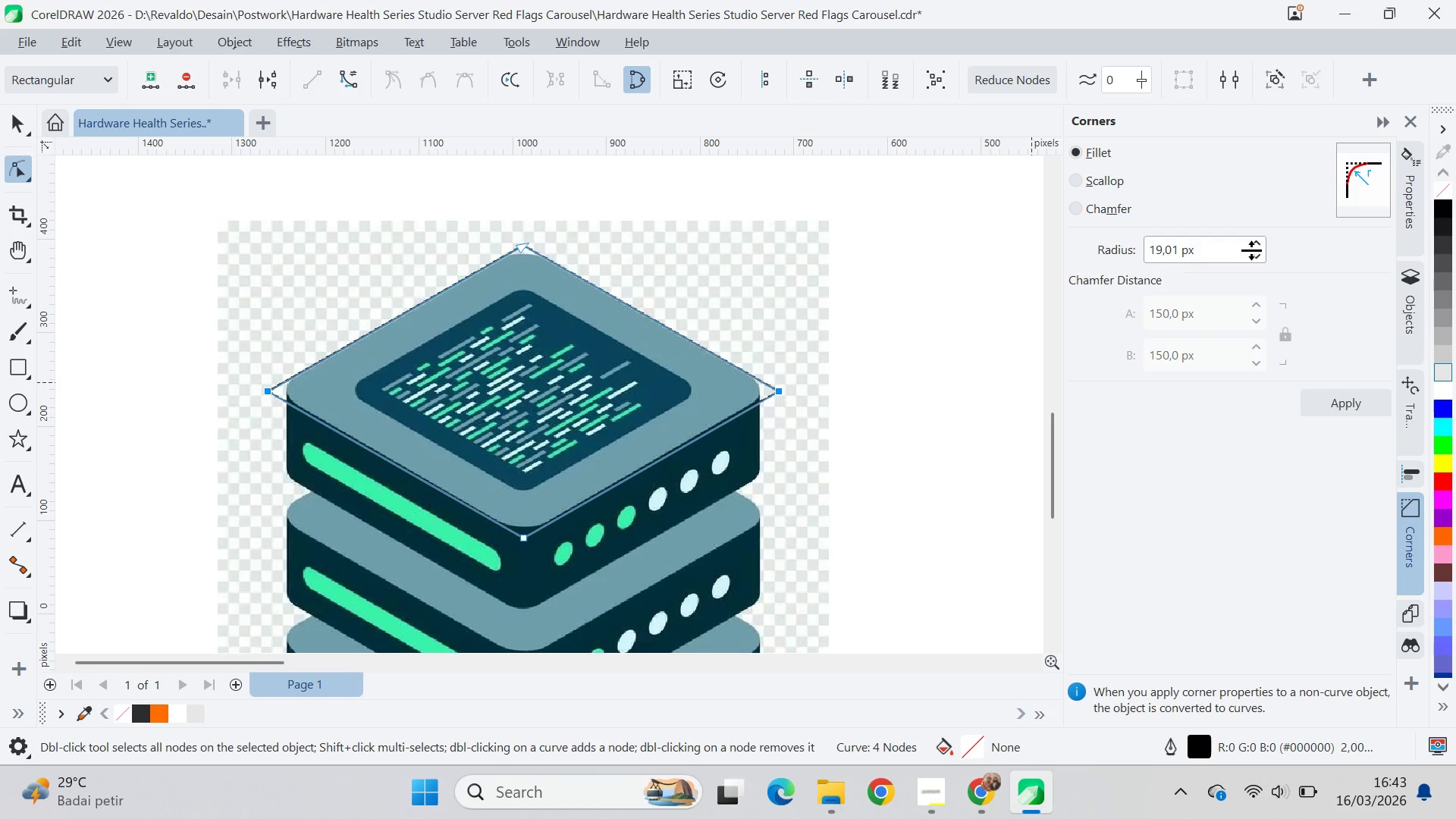 
left_click_drag(start_coordinate=[1251, 249], to_coordinate=[1262, 249])
 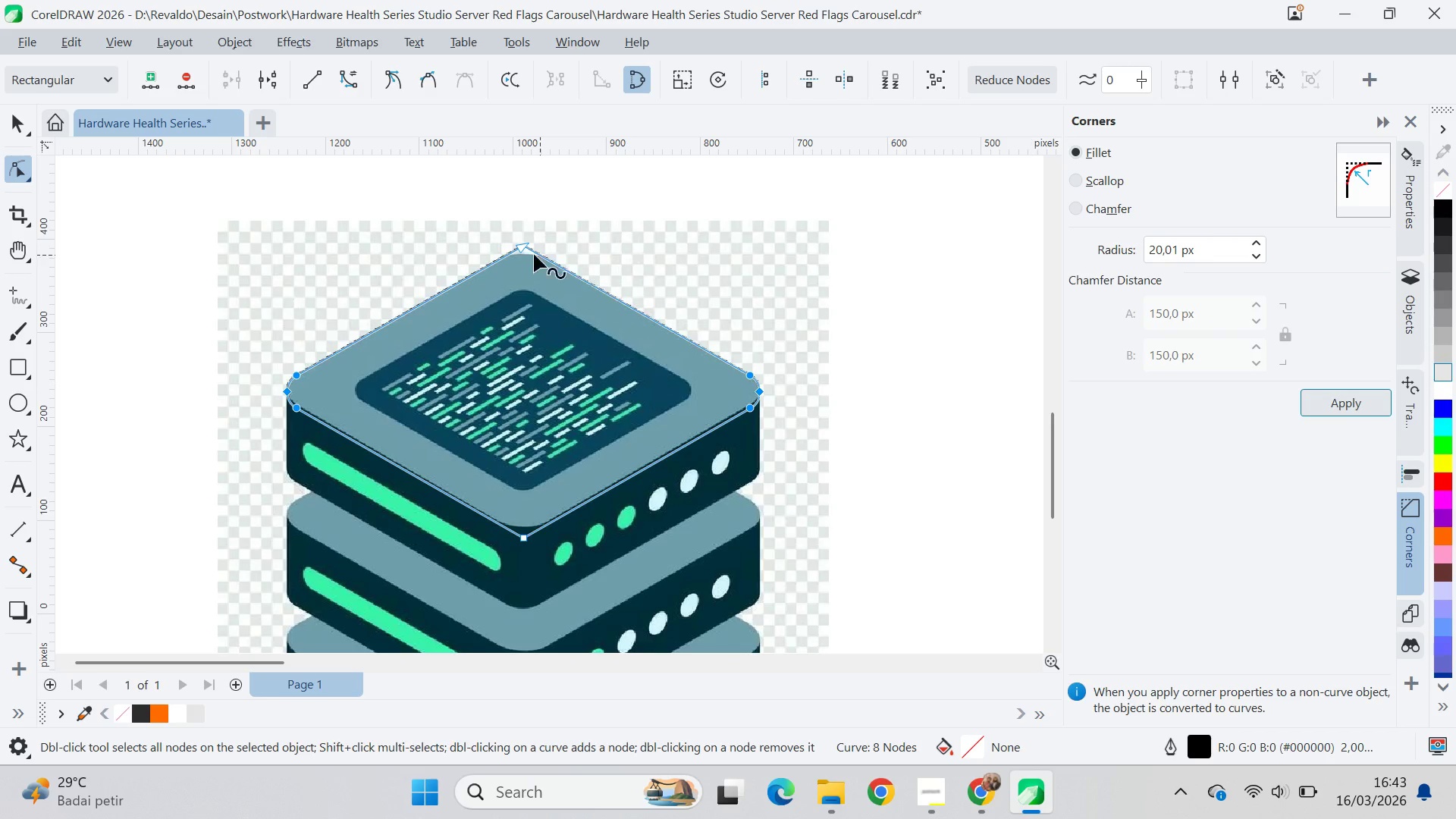 
left_click_drag(start_coordinate=[495, 220], to_coordinate=[551, 592])
 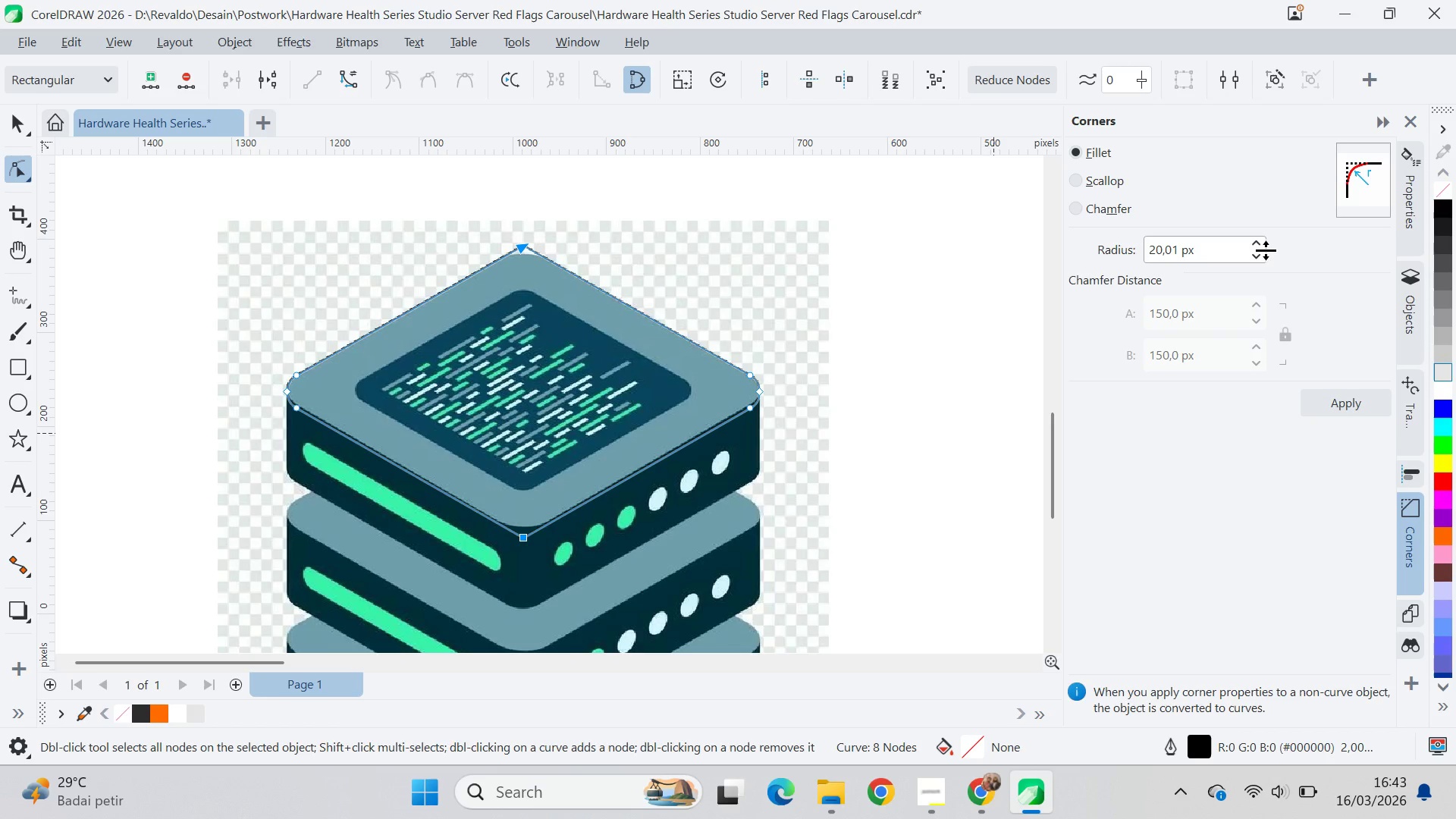 
left_click_drag(start_coordinate=[1266, 248], to_coordinate=[1276, 209])
 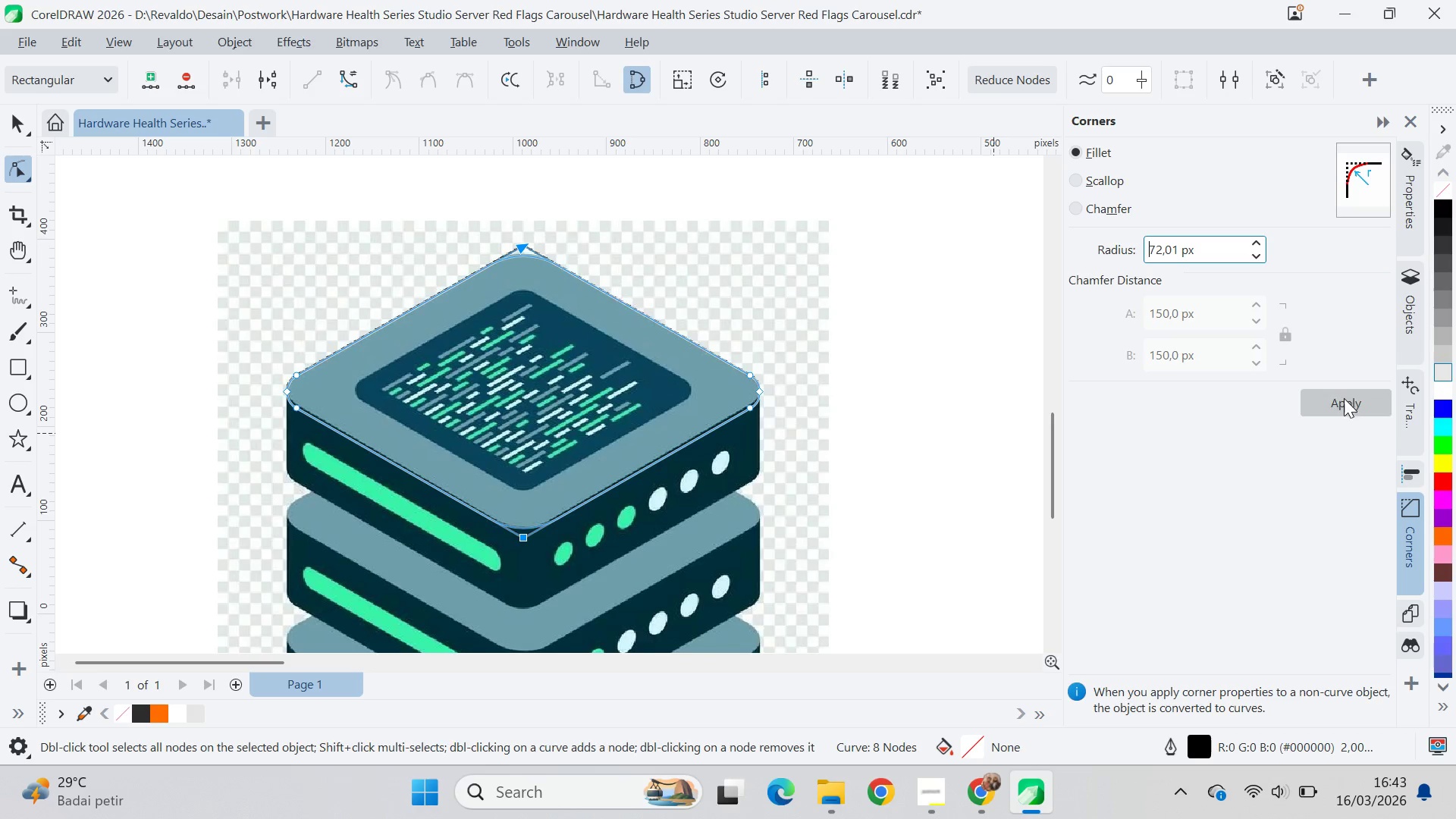 
left_click([1344, 398])
 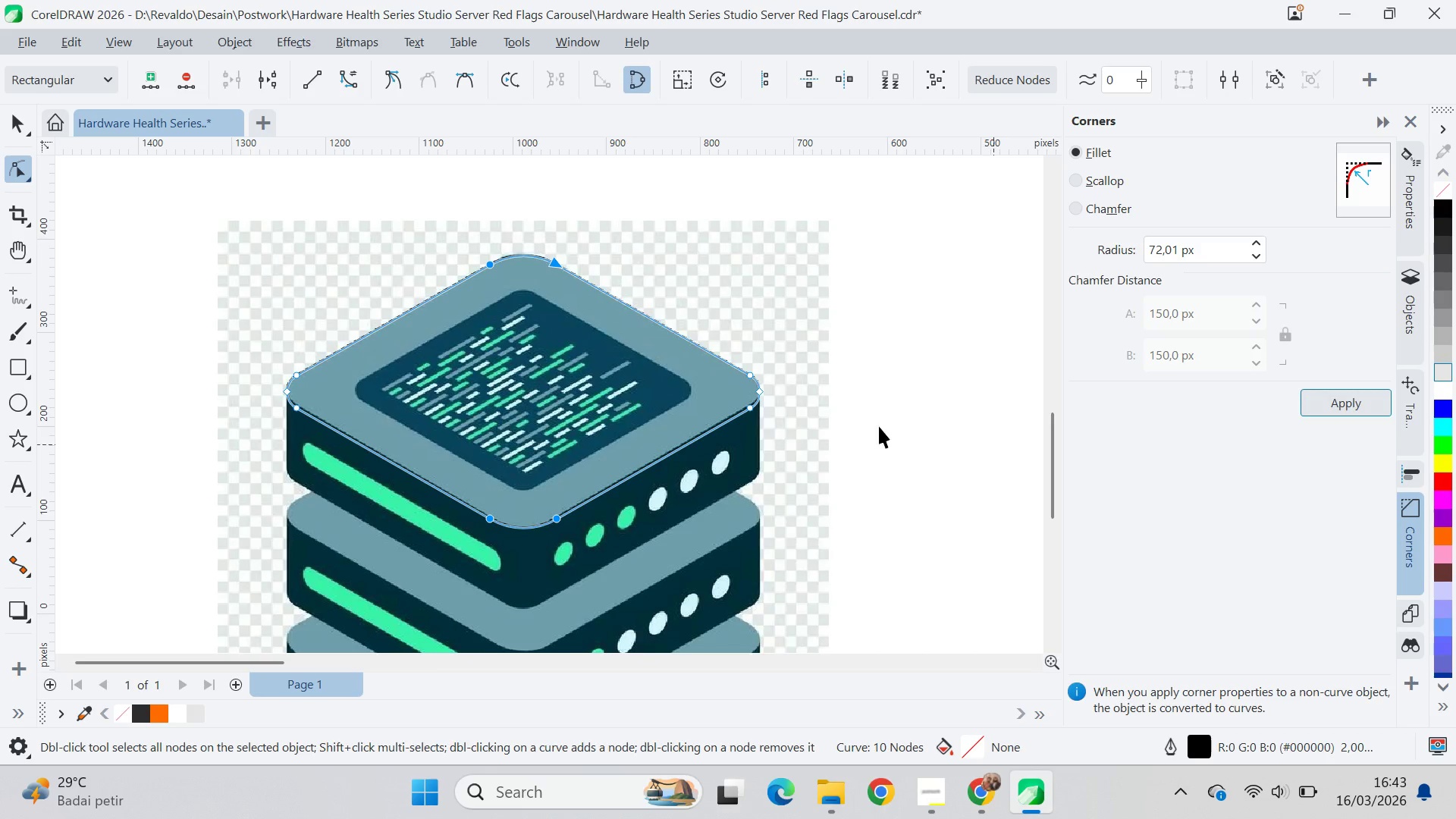 
key(V)
 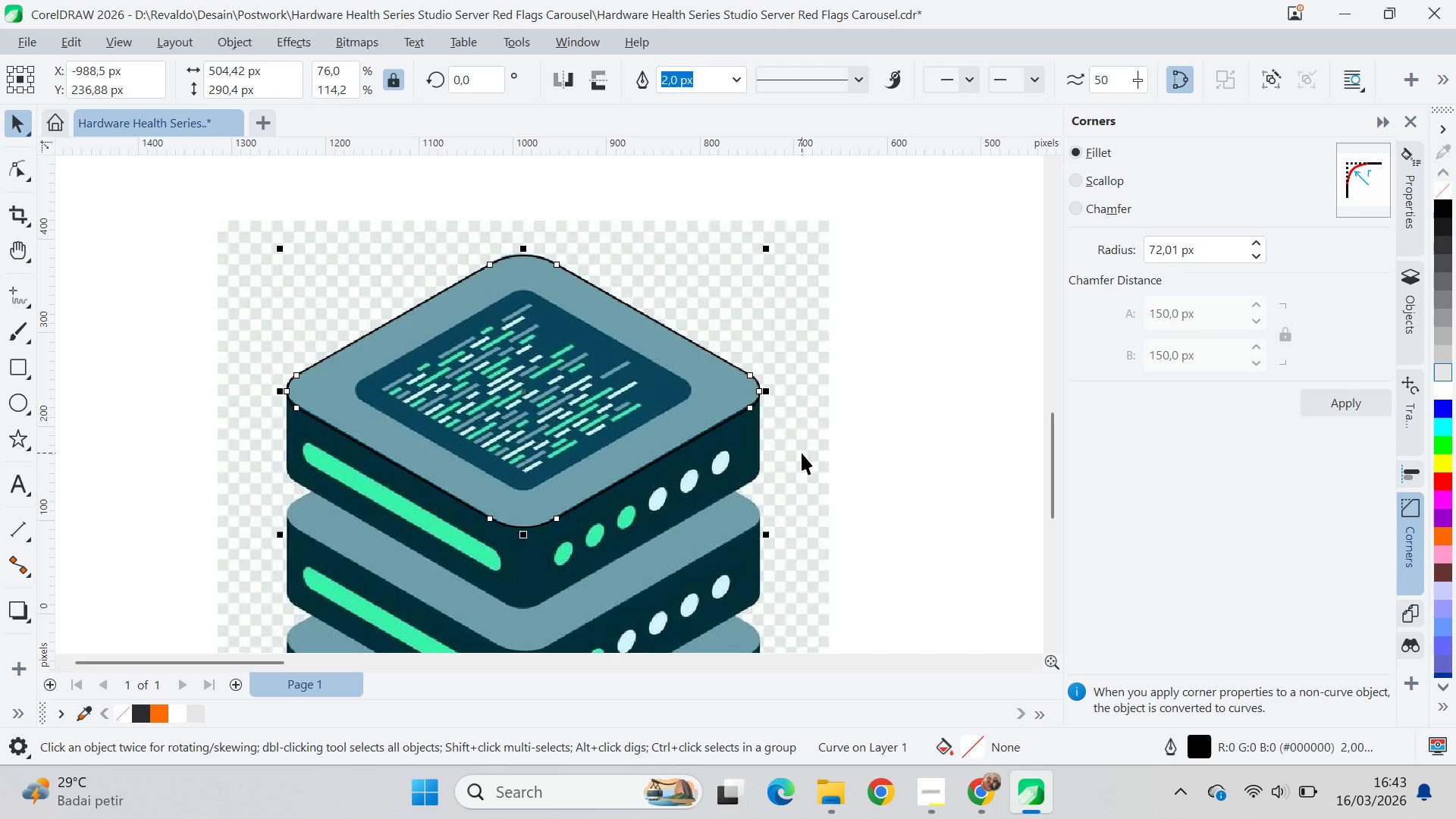 
hold_key(key=ShiftLeft, duration=1.5)
left_click_drag(start_coordinate=[764, 538], to_coordinate=[693, 520])
 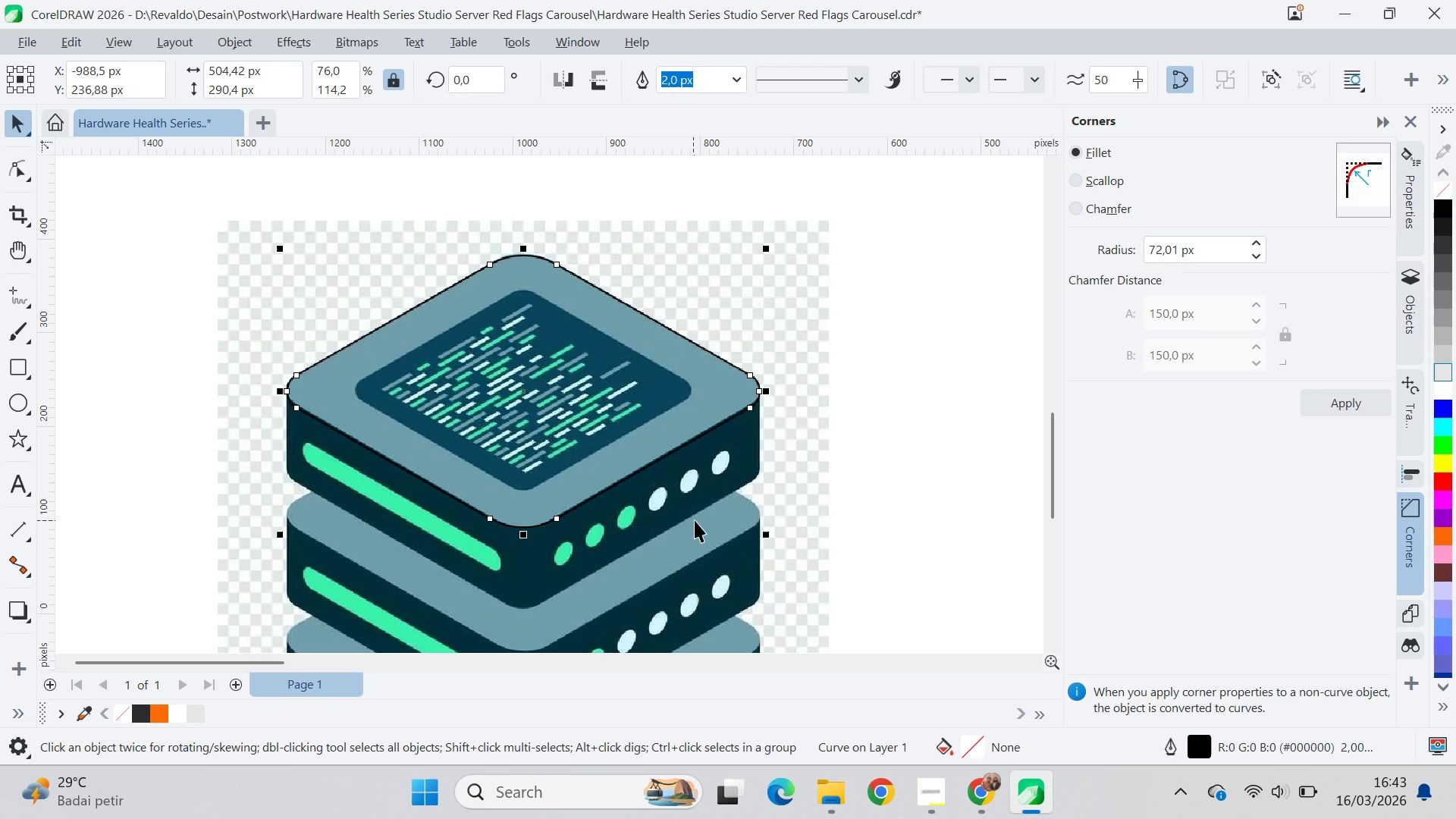 
hold_key(key=ShiftLeft, duration=0.42)
 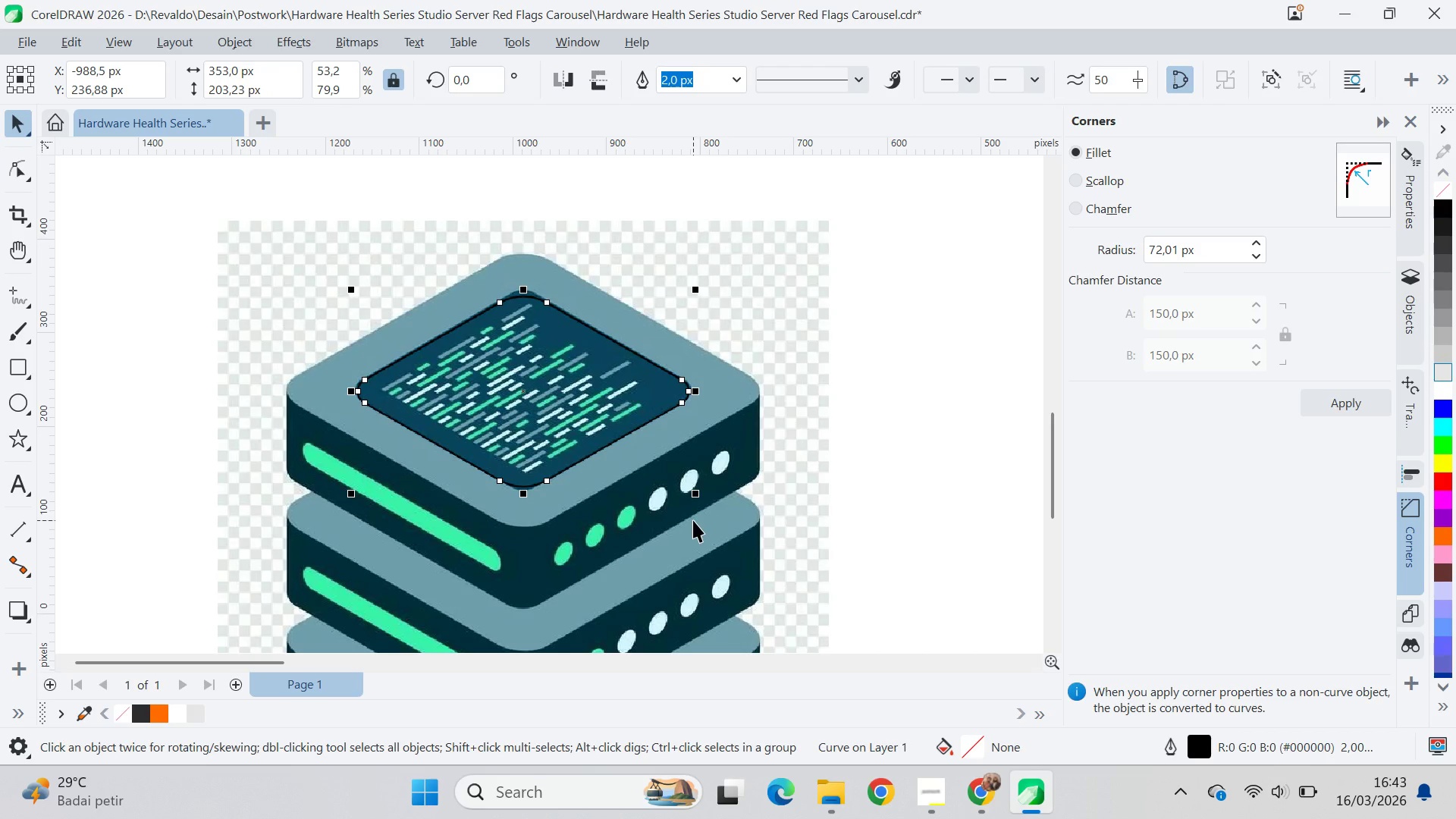 
key(Control+Z)
 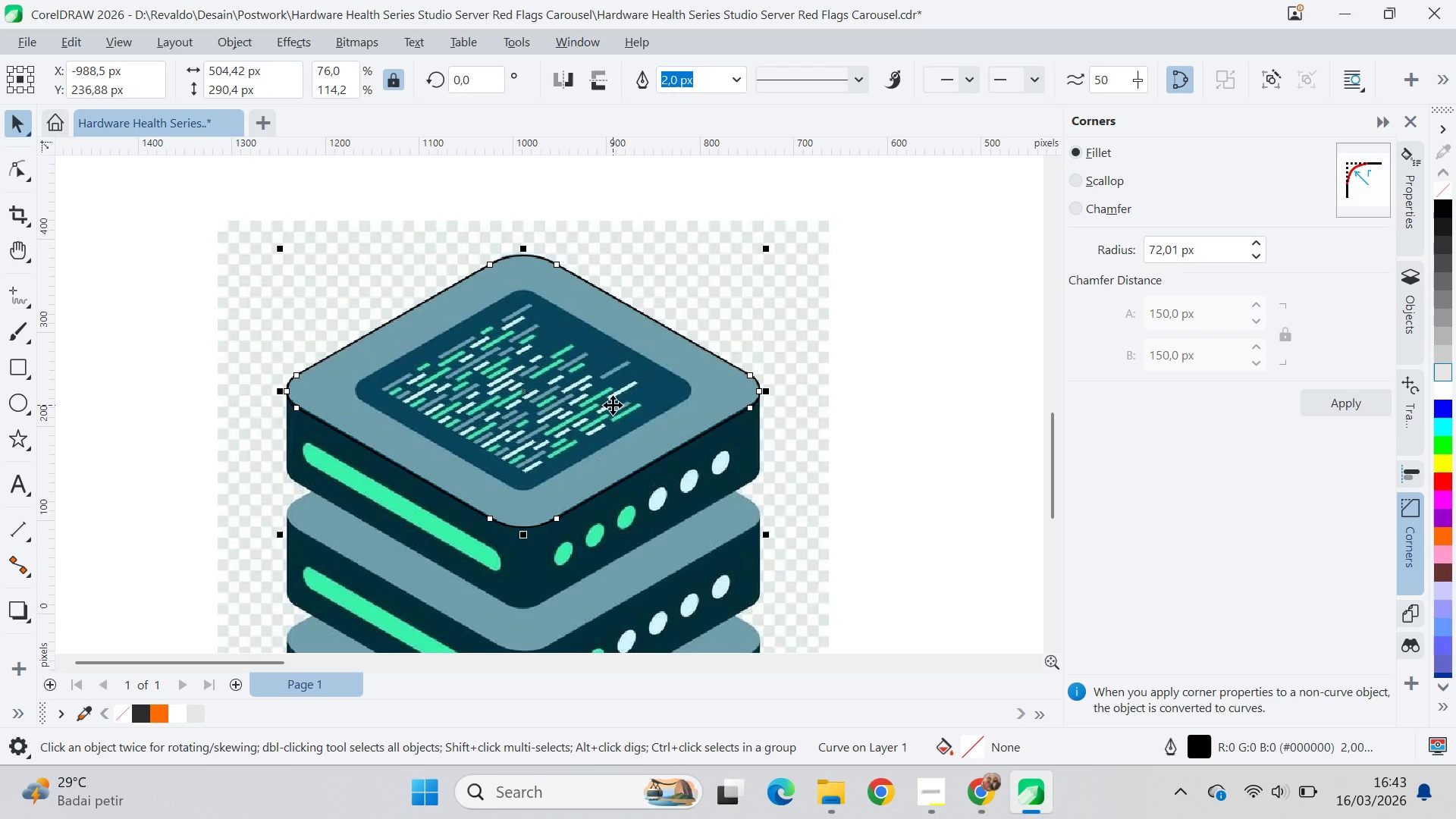 
left_click_drag(start_coordinate=[613, 405], to_coordinate=[597, 479])
 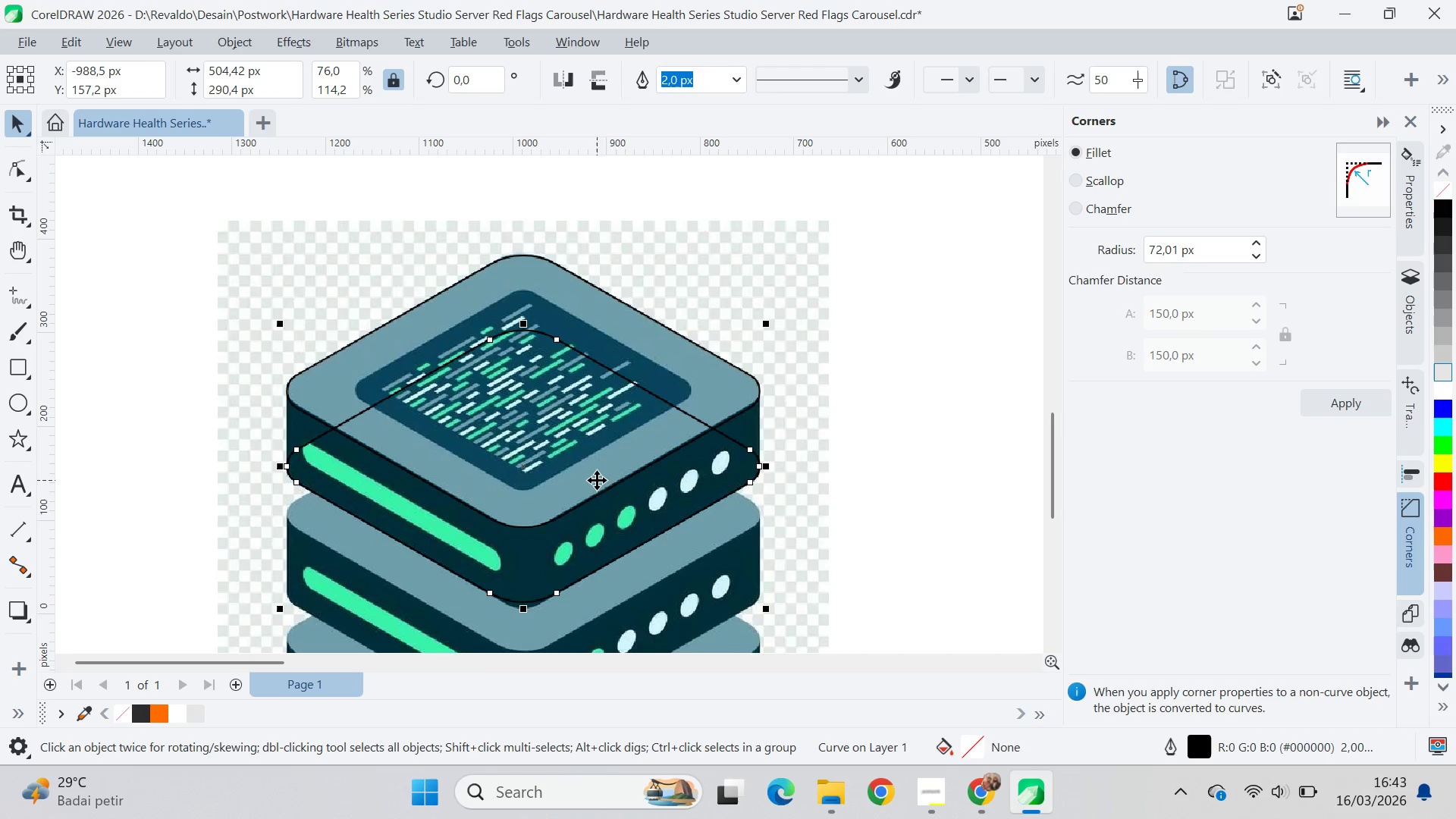 
hold_key(key=ShiftLeft, duration=1.5)
 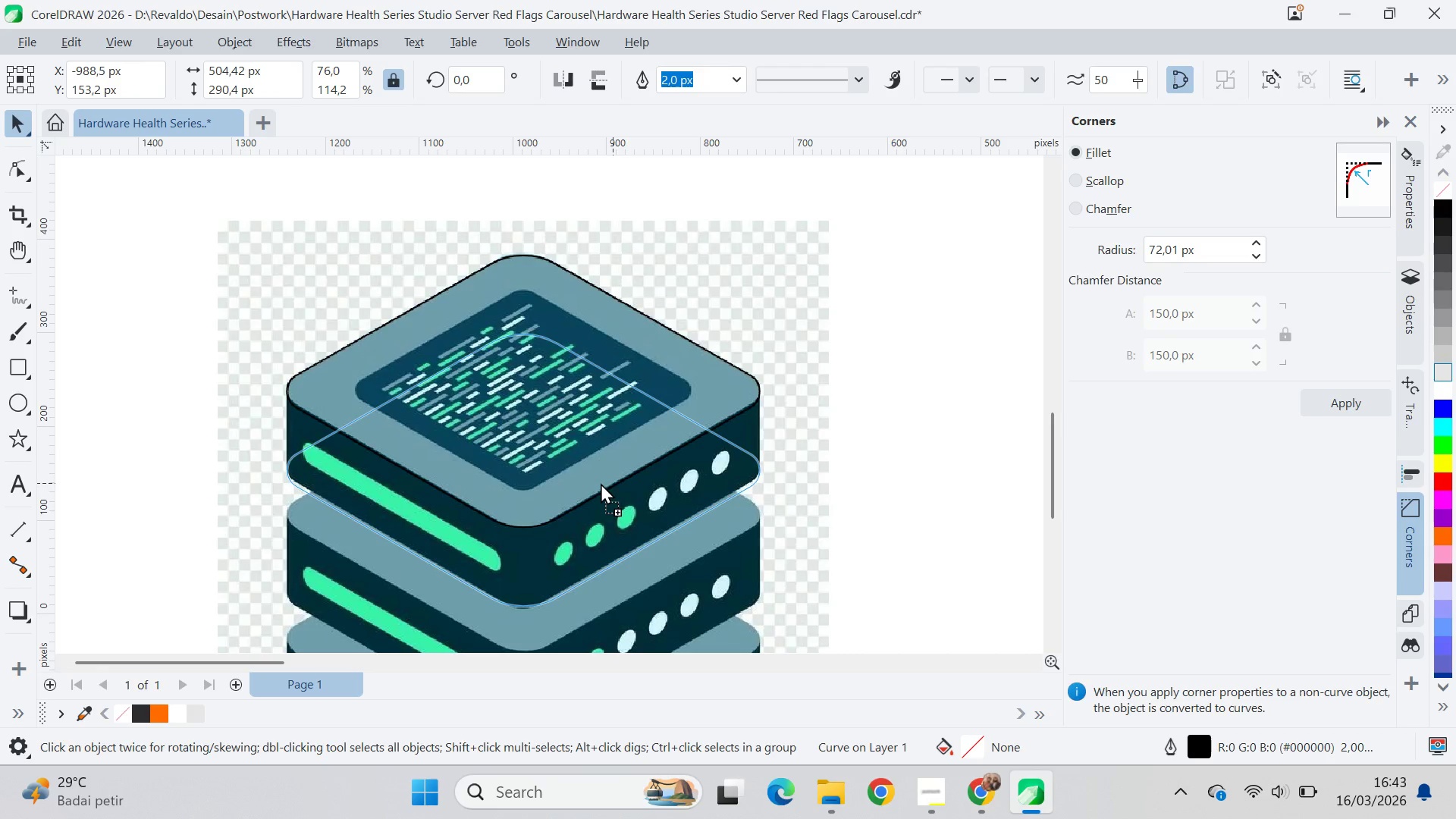 
hold_key(key=ShiftLeft, duration=1.5)
 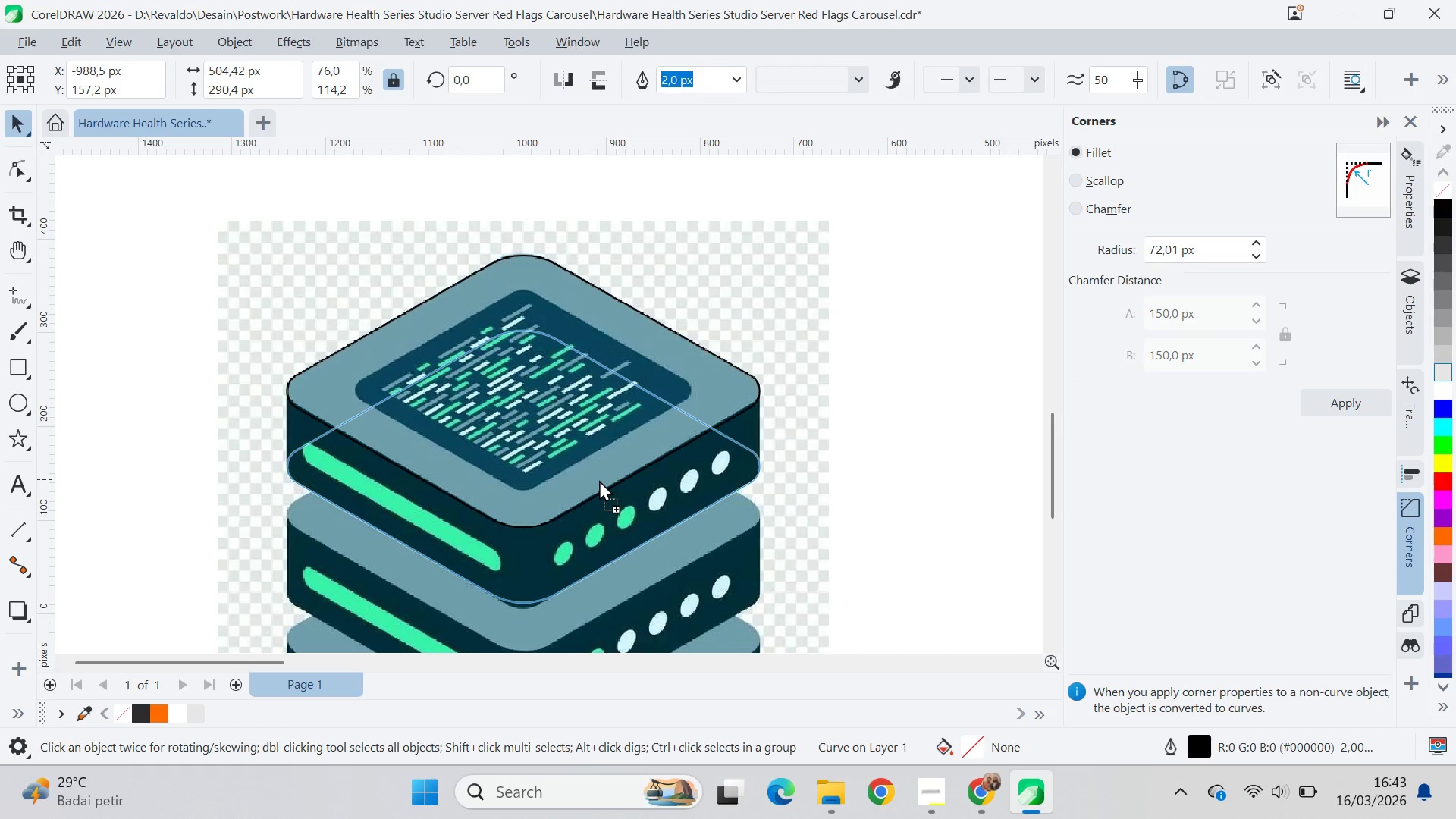 
hold_key(key=ShiftLeft, duration=1.52)
 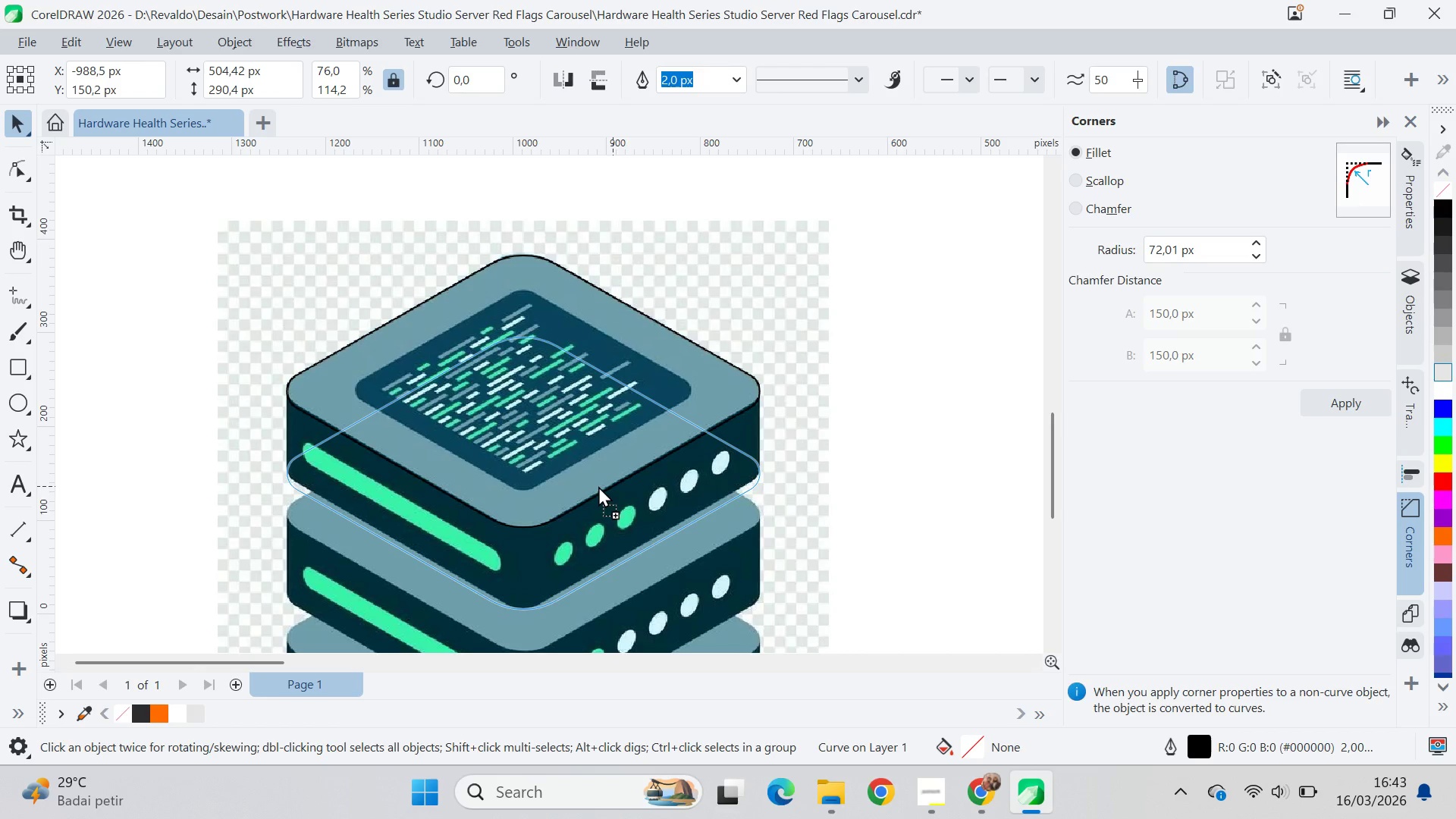 
hold_key(key=ShiftLeft, duration=1.51)
 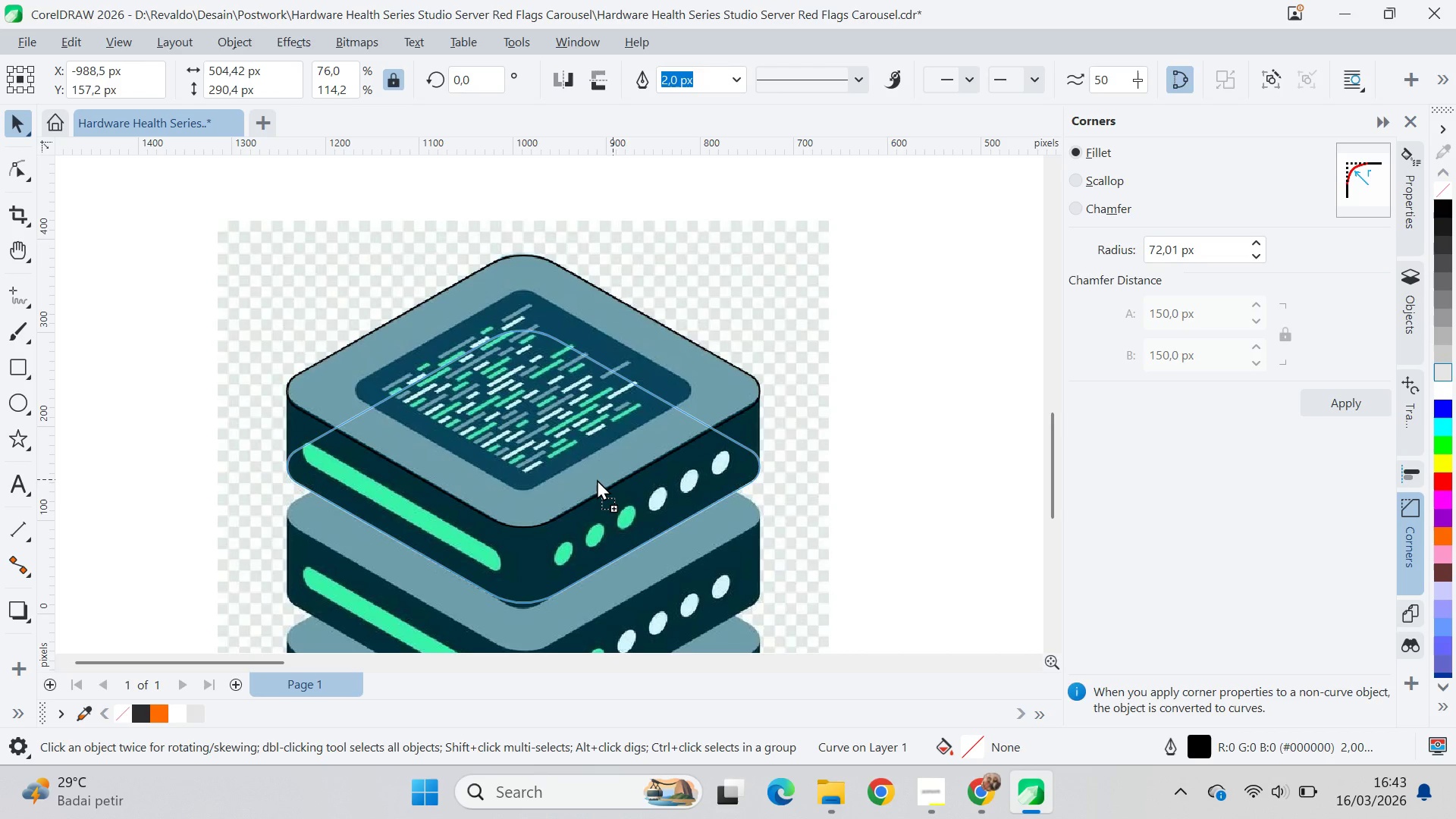 
hold_key(key=ShiftLeft, duration=1.52)
 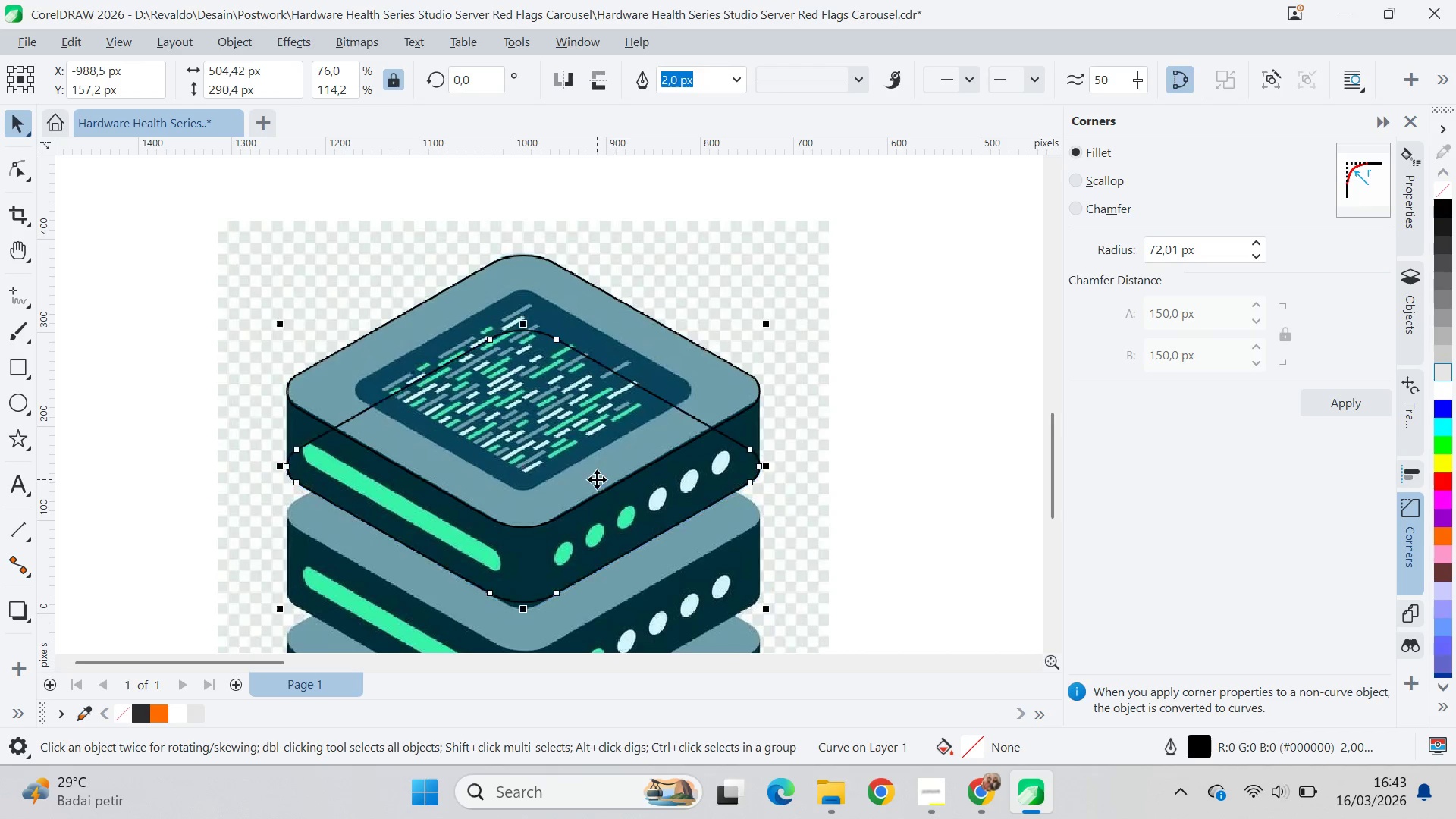 
hold_key(key=ShiftLeft, duration=0.62)
 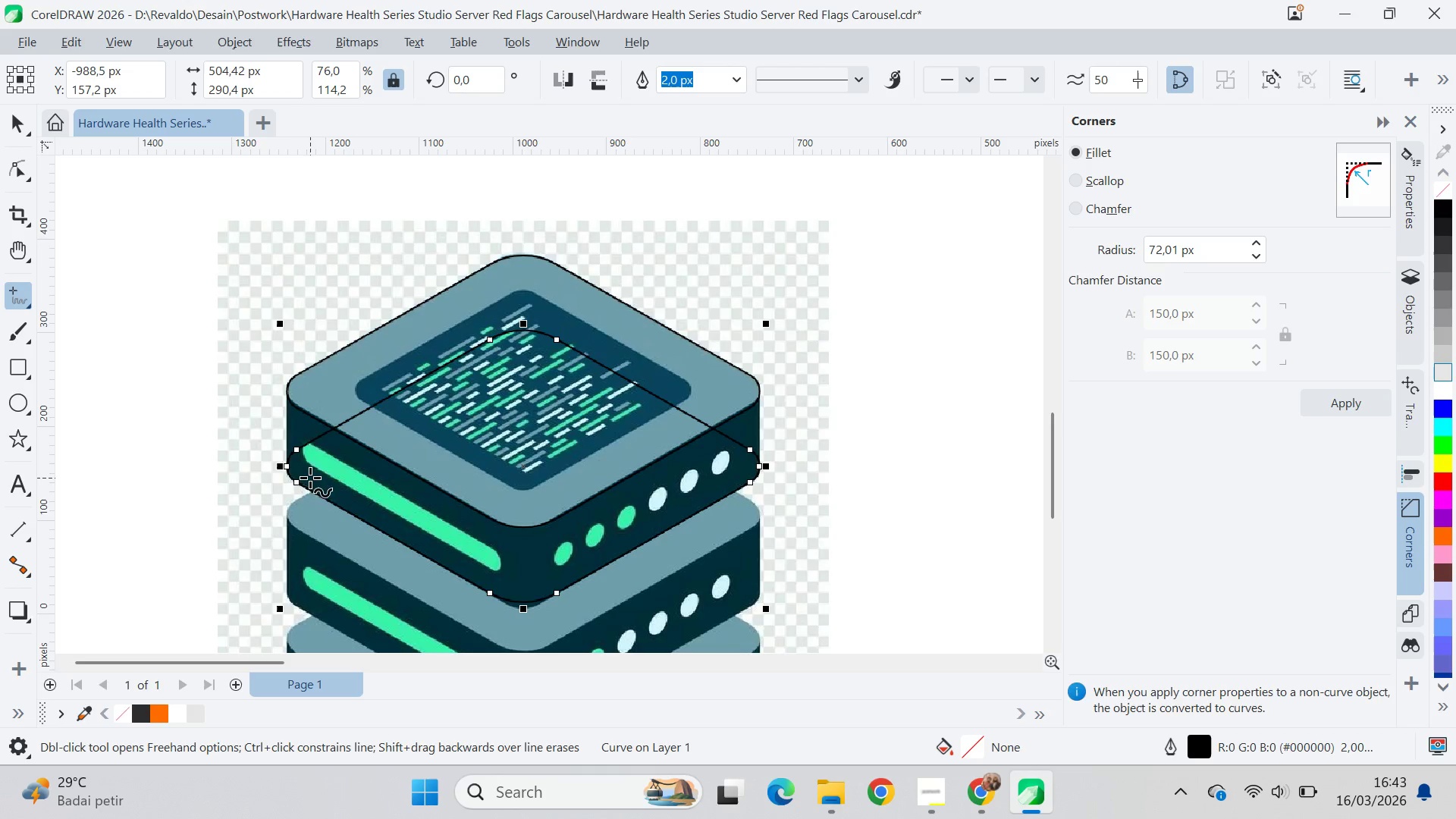 
wait(5.34)
 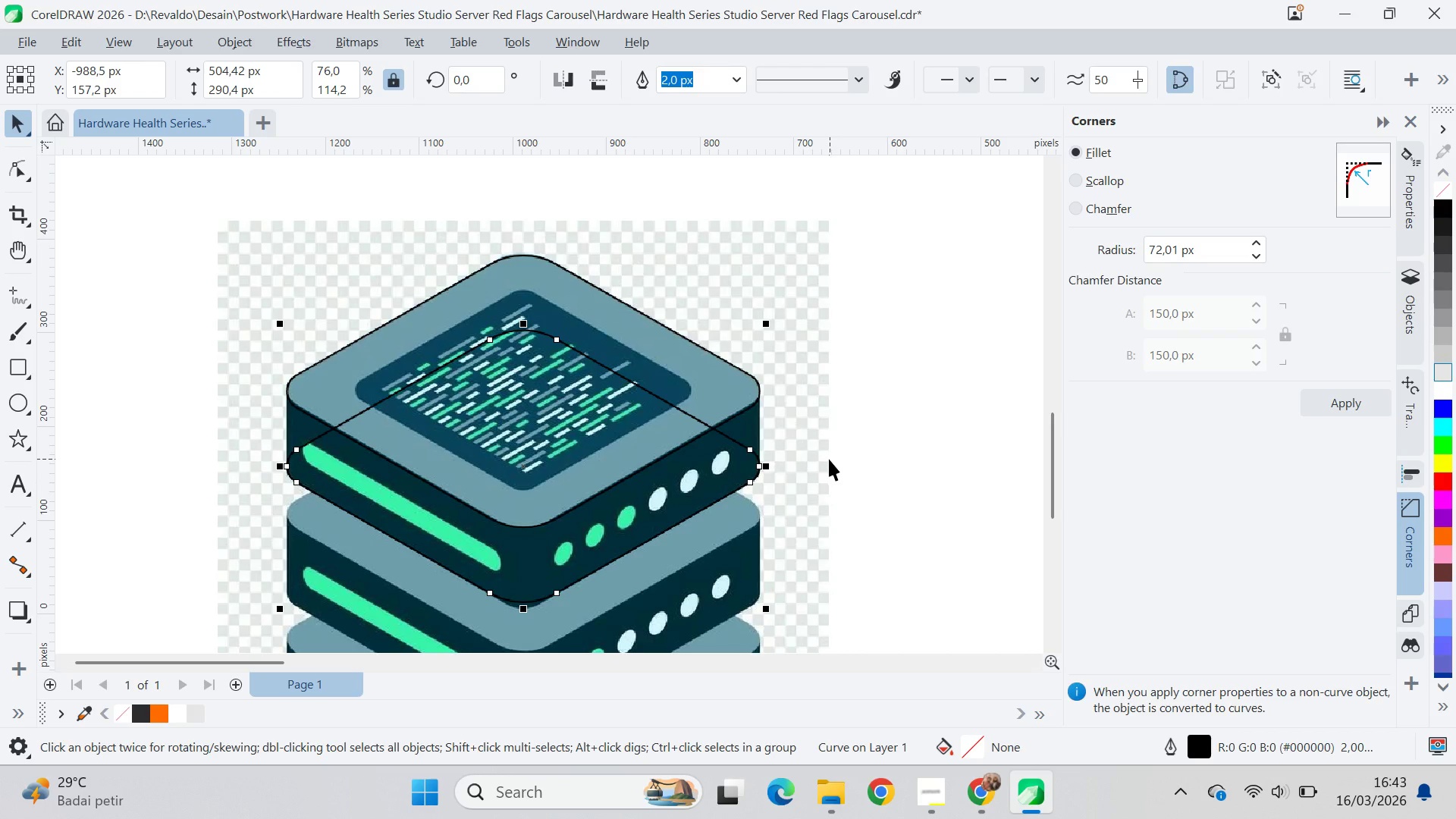 
hold_key(key=ShiftLeft, duration=1.51)
left_click([287, 388])
 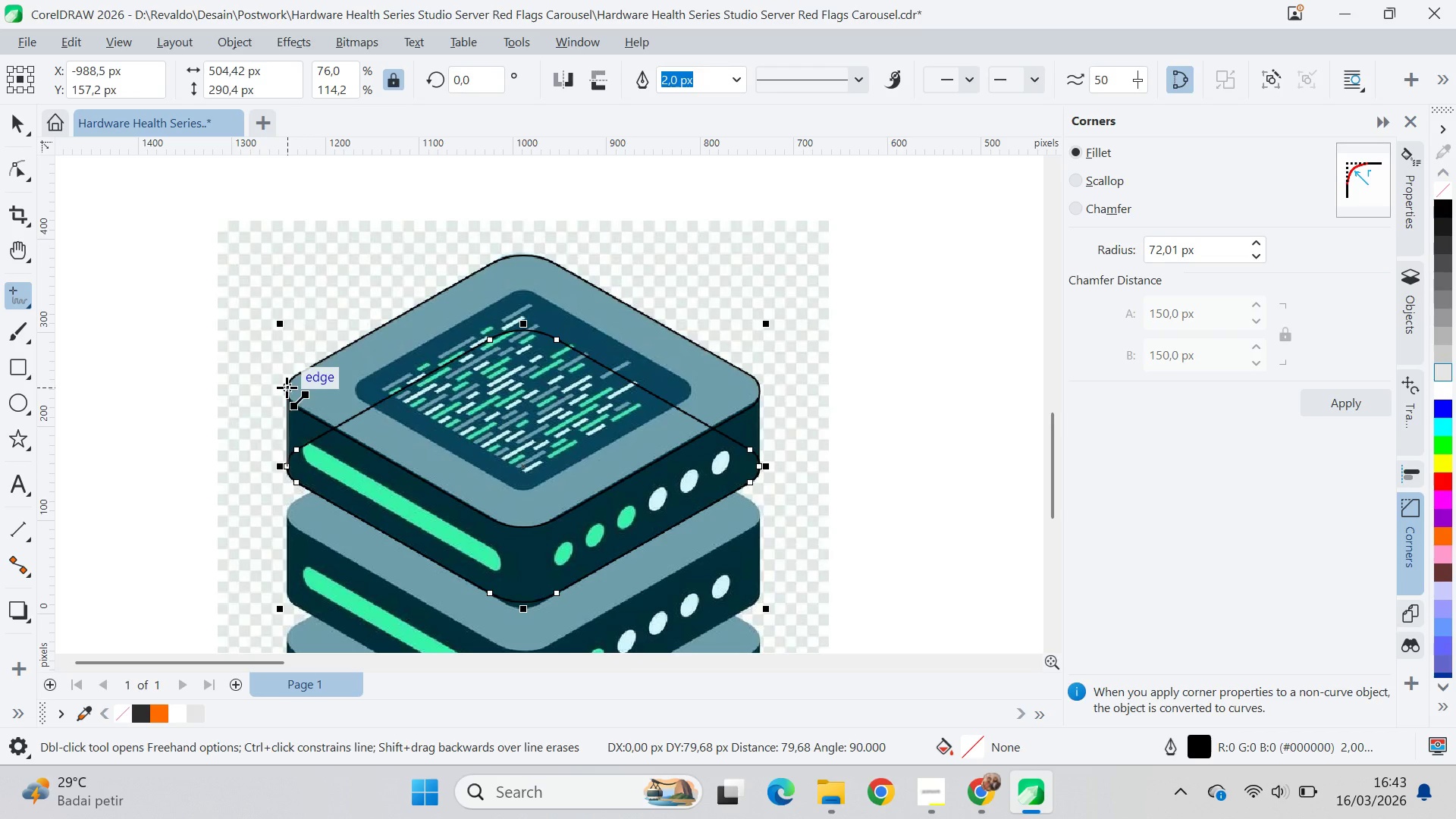 
hold_key(key=ShiftLeft, duration=0.48)
 